 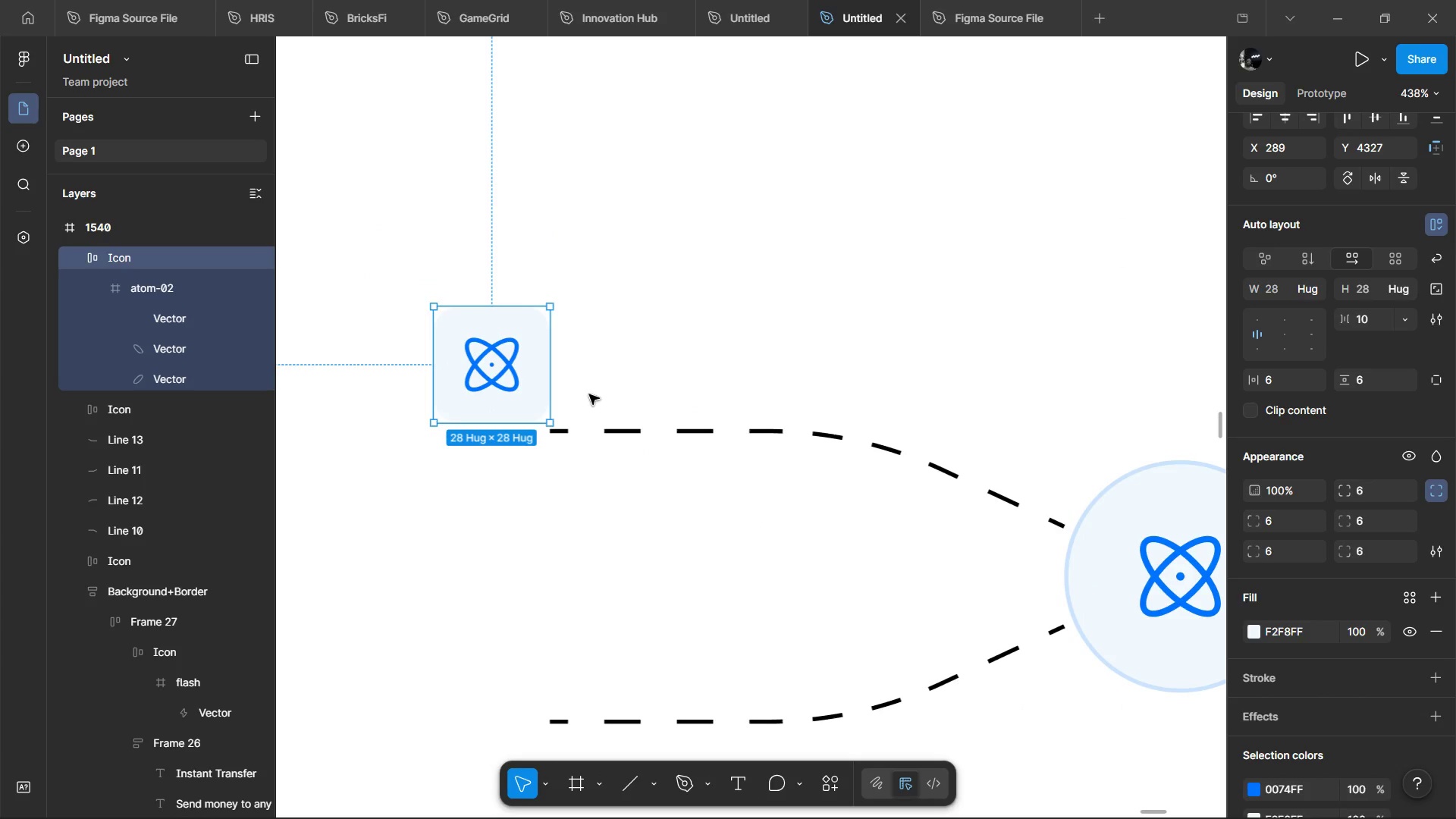 
left_click([544, 365])
 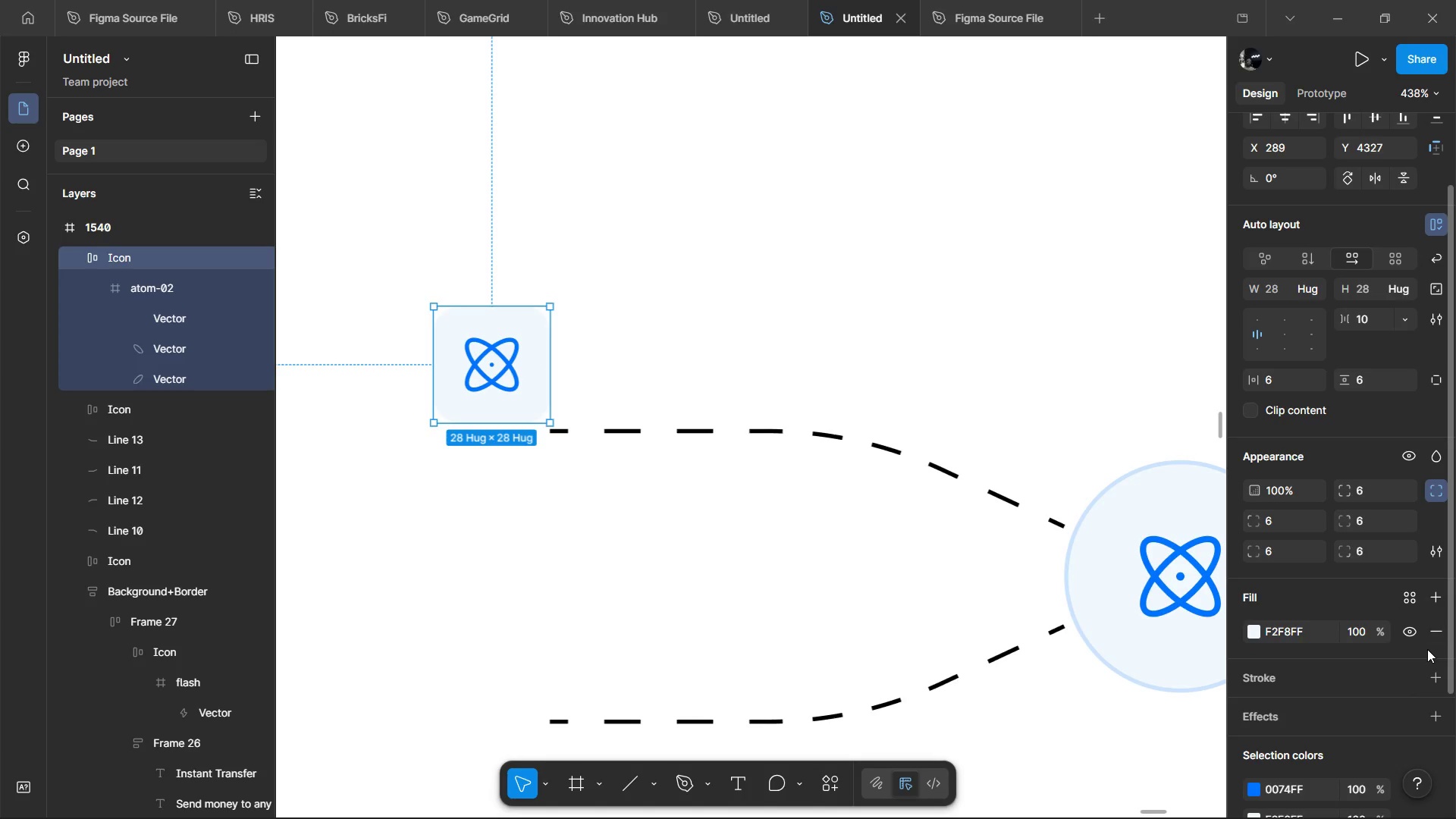 
scroll: coordinate [1363, 645], scroll_direction: down, amount: 7.0
 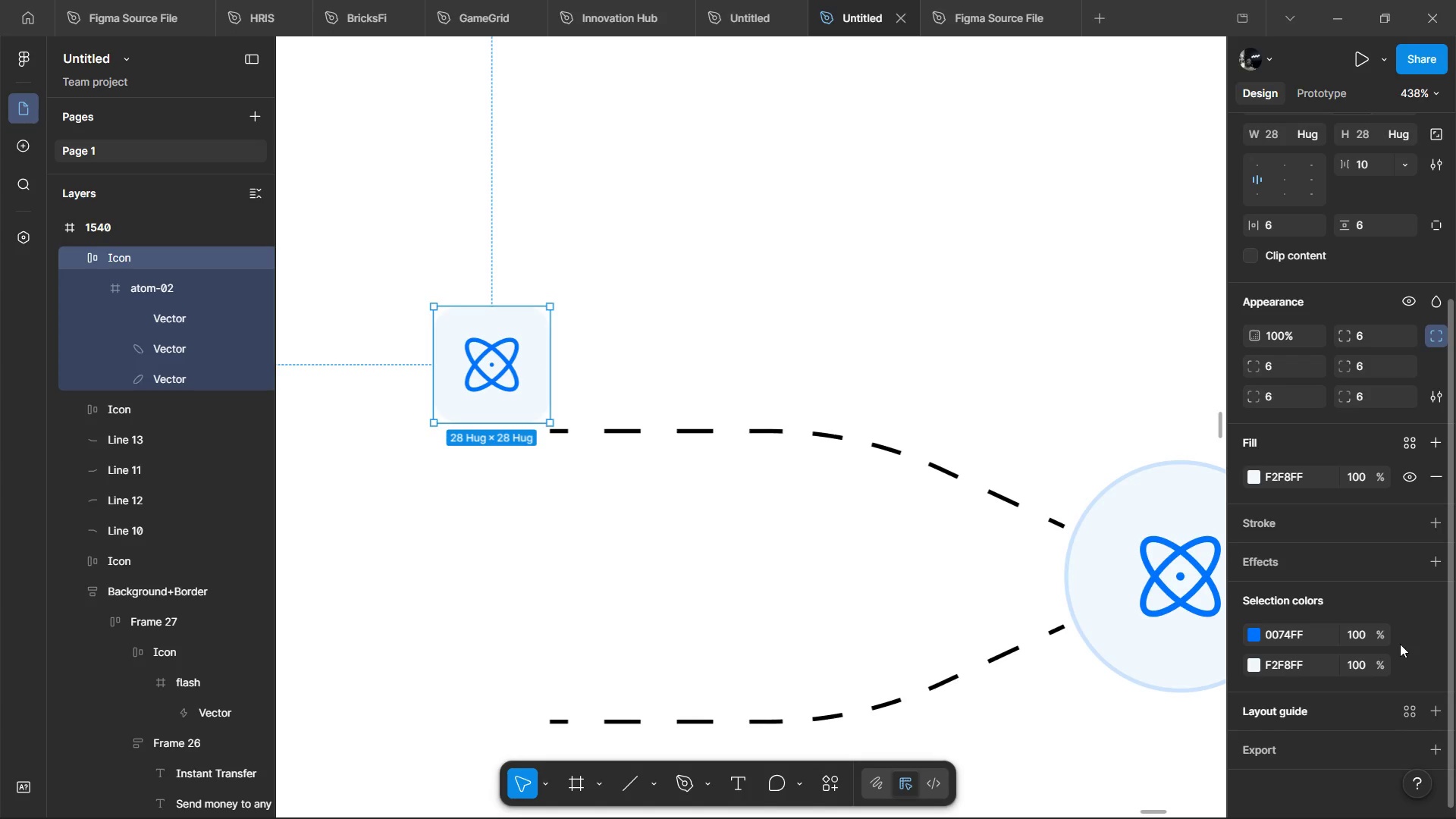 
left_click([1429, 563])
 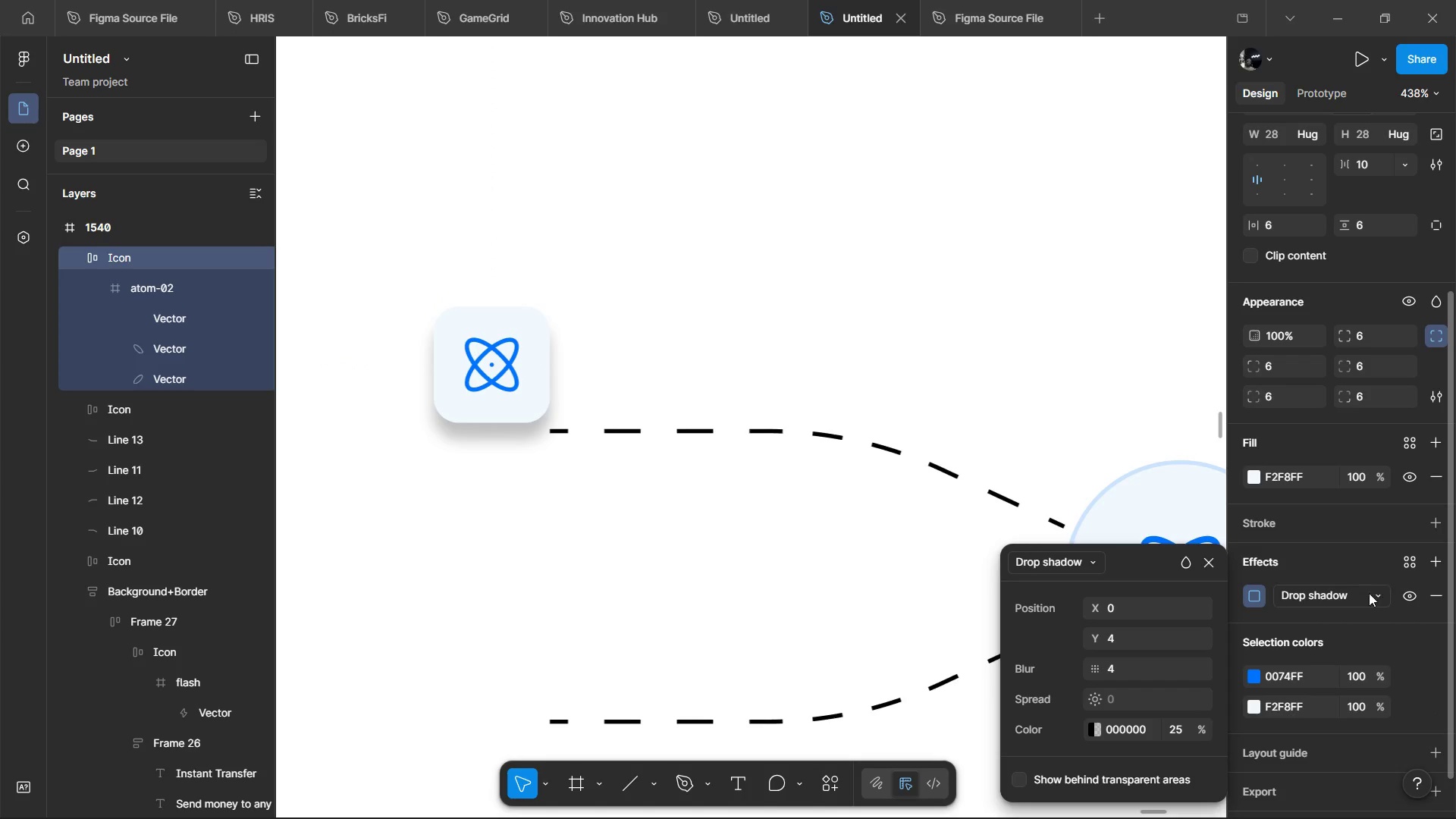 
mouse_move([1349, 612])
 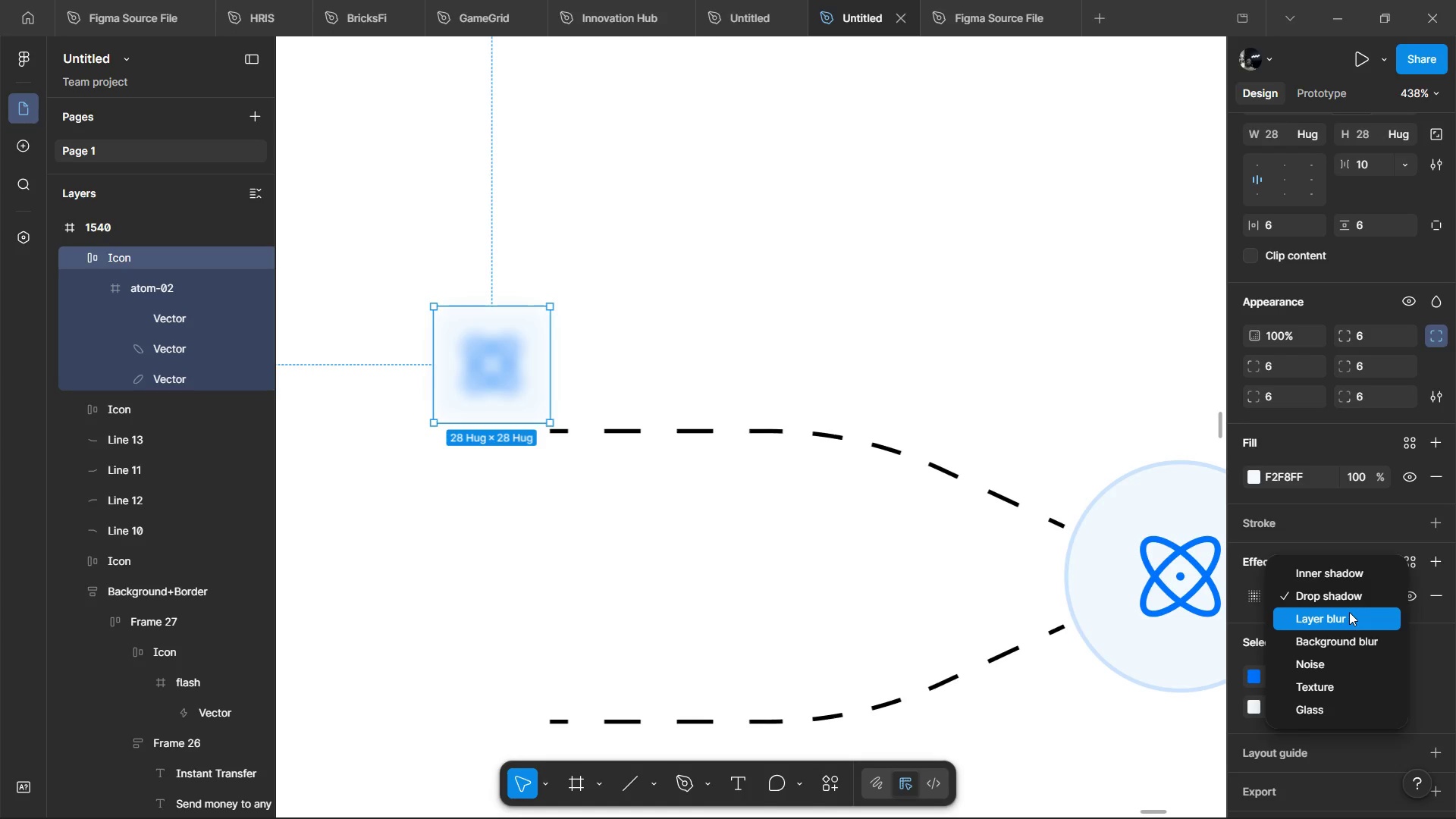 
left_click([1349, 612])
 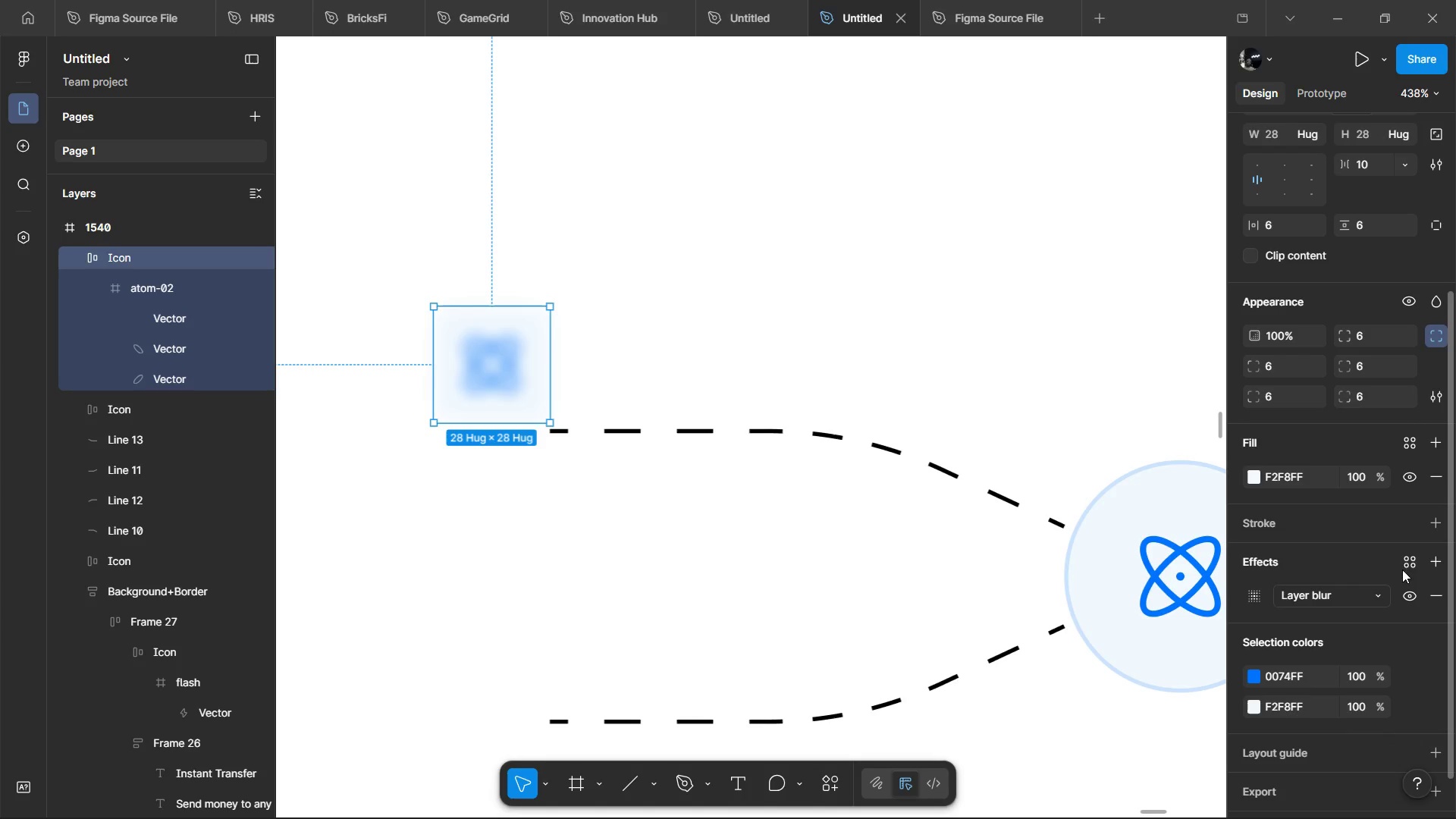 
left_click([1433, 560])
 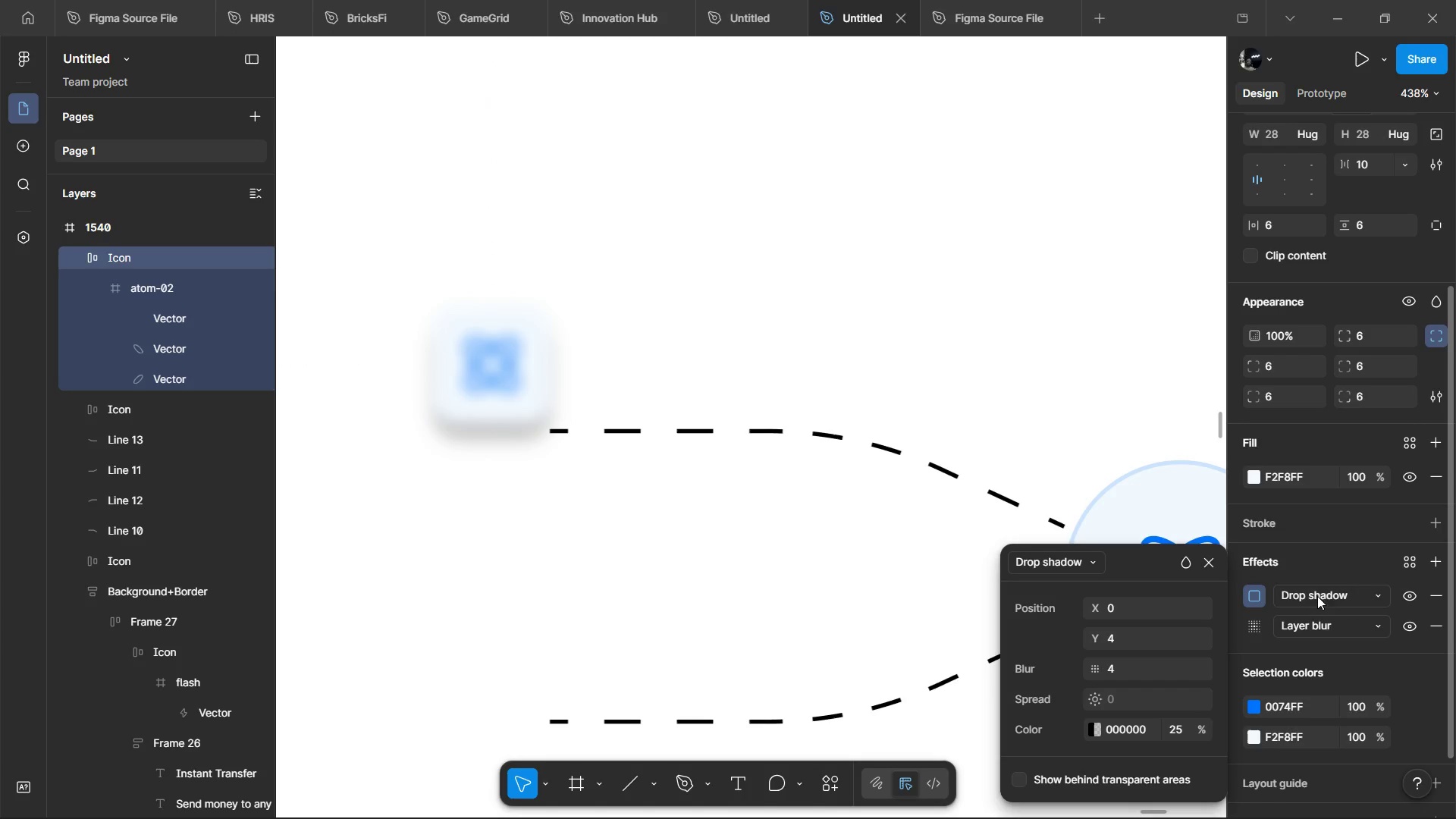 
left_click([1319, 591])
 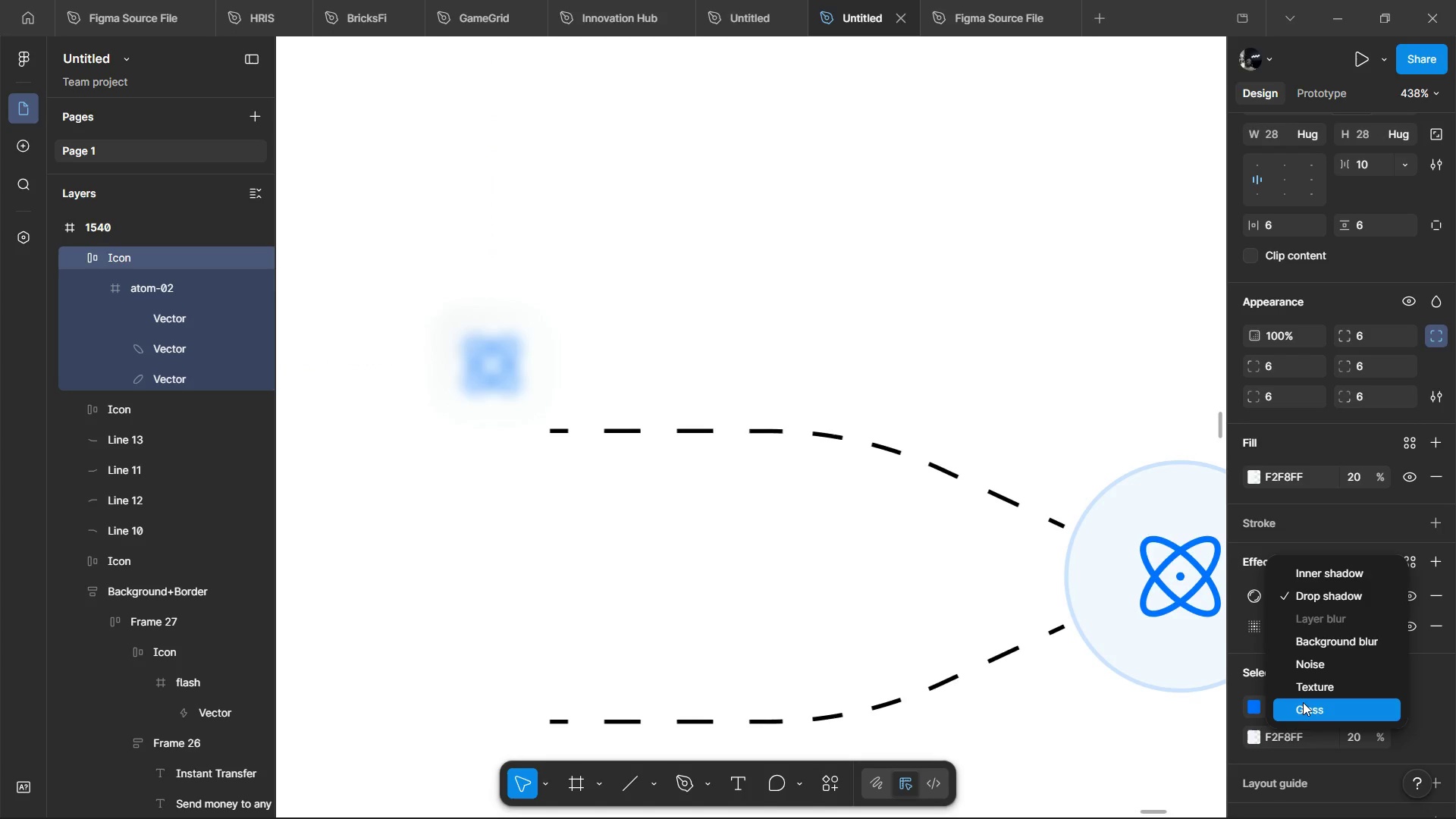 
left_click([1303, 702])
 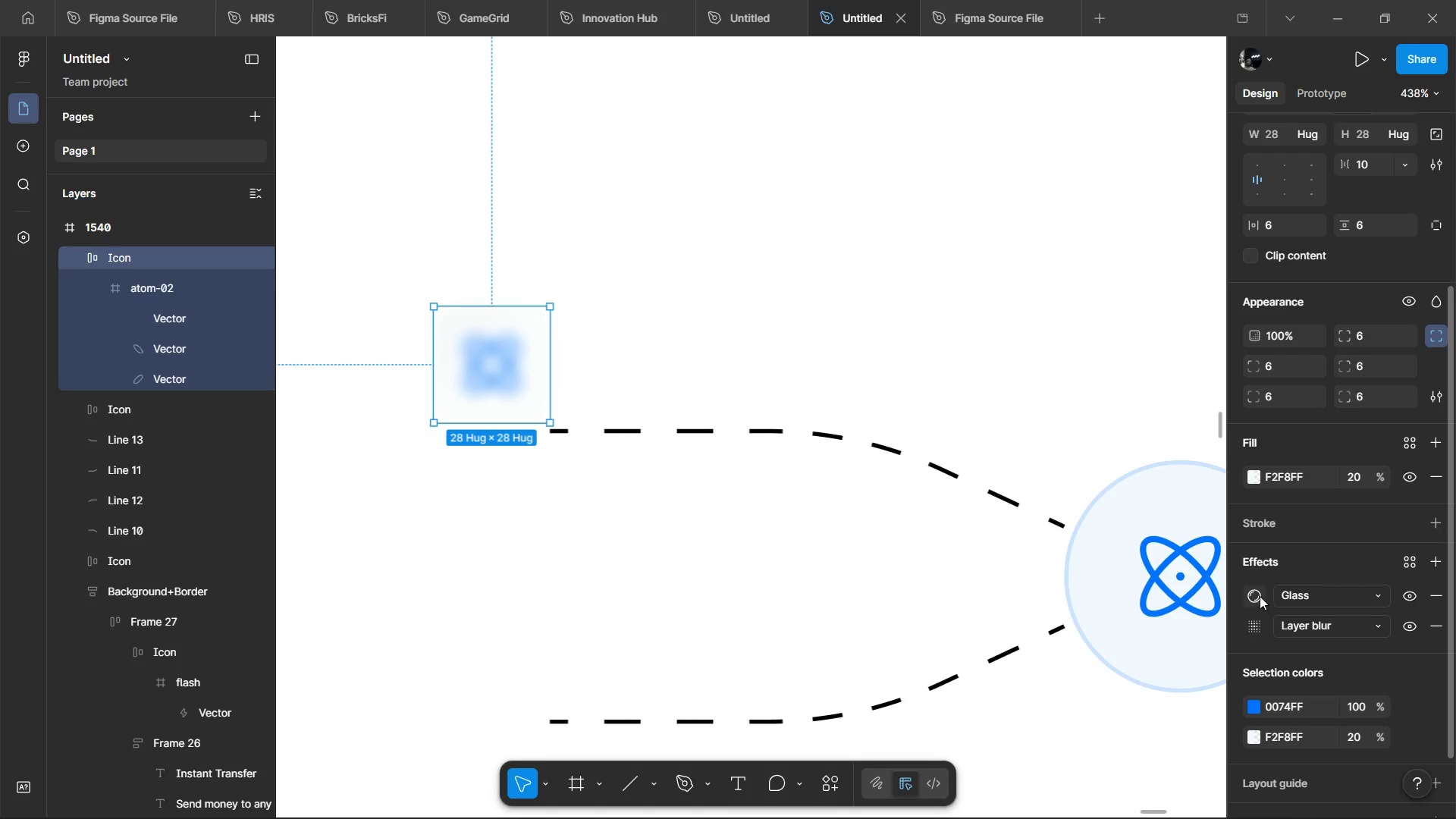 
left_click([1258, 594])
 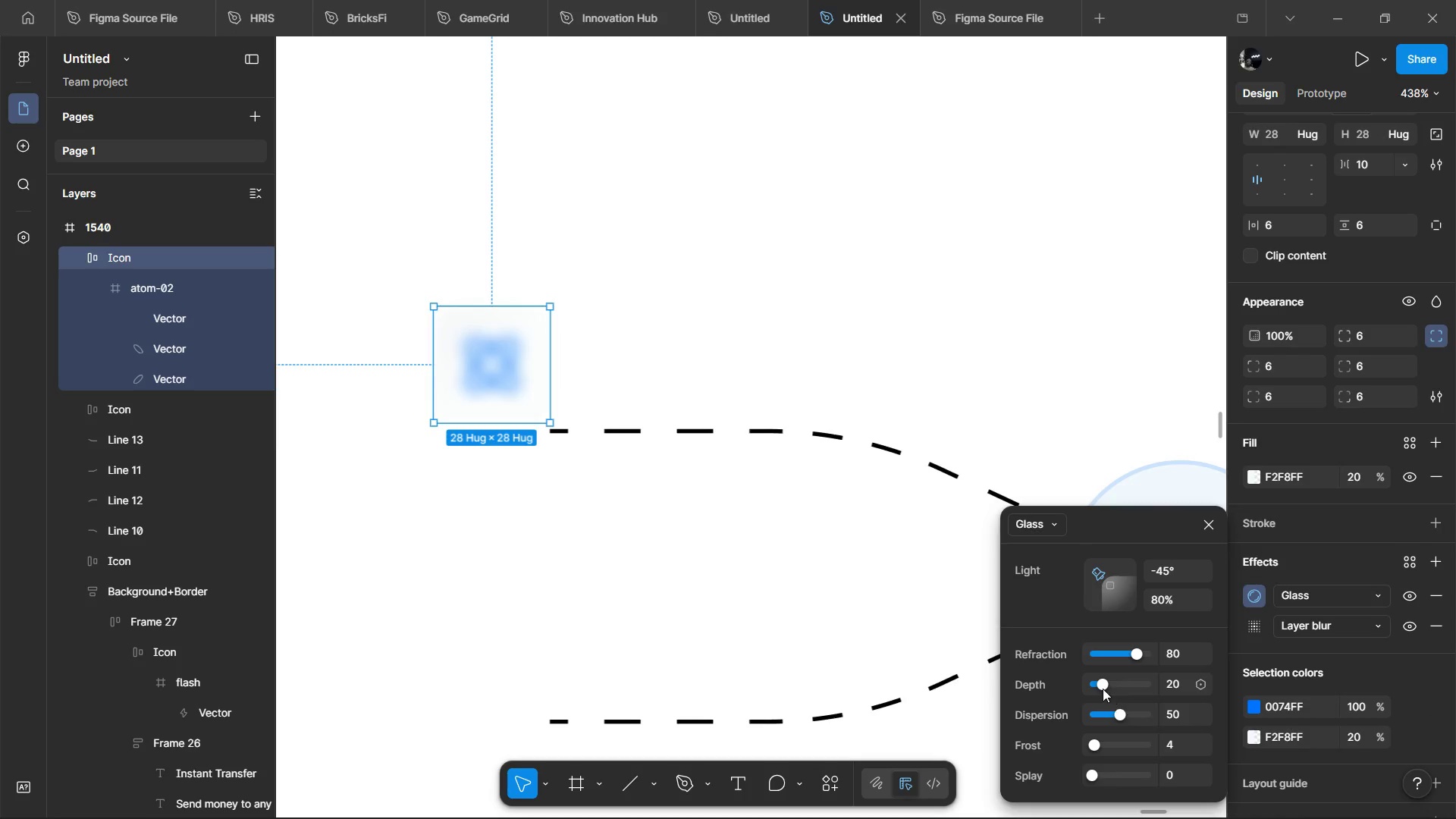 
left_click_drag(start_coordinate=[1101, 676], to_coordinate=[1153, 666])
 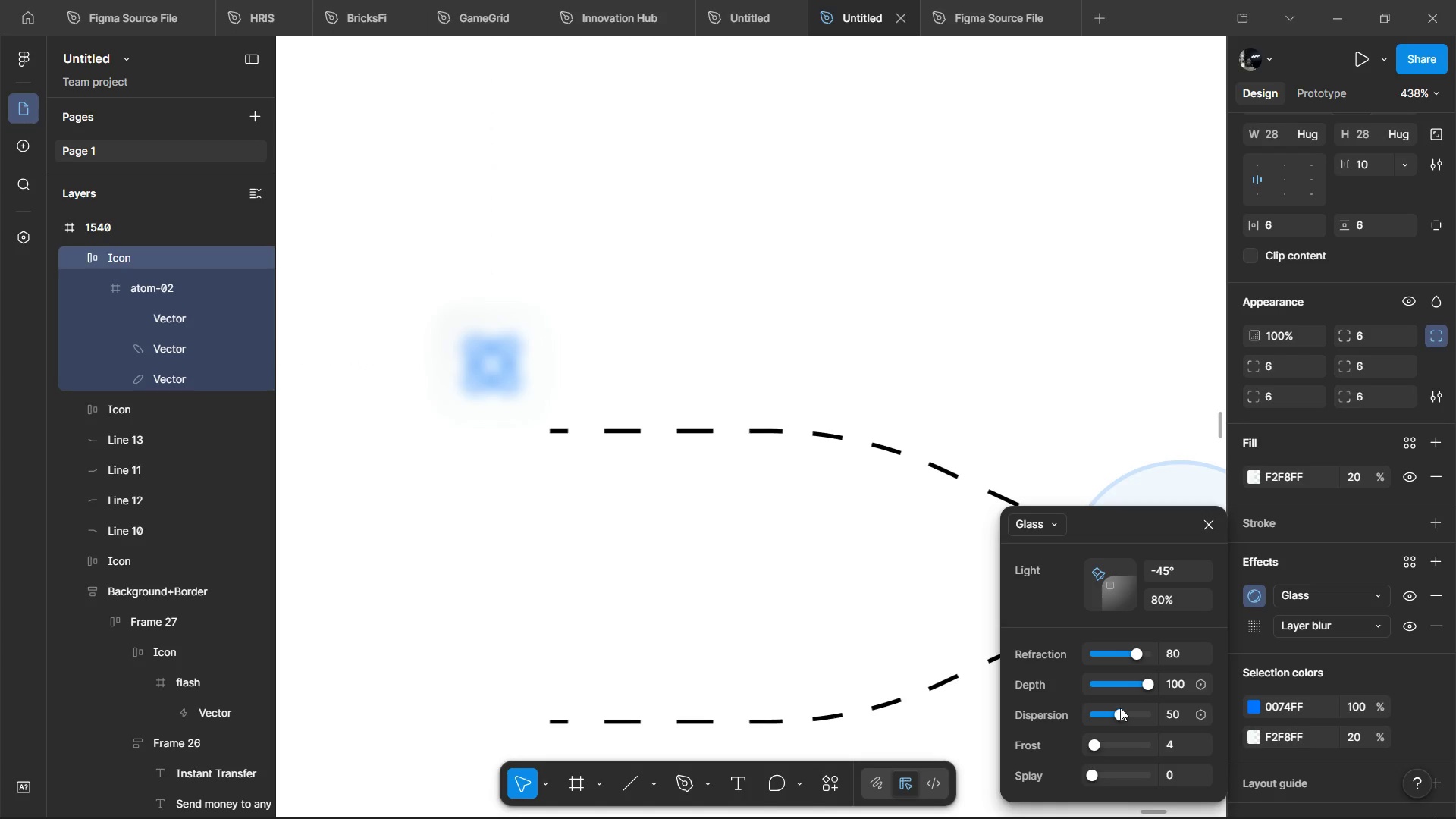 
left_click_drag(start_coordinate=[1119, 708], to_coordinate=[1144, 704])
 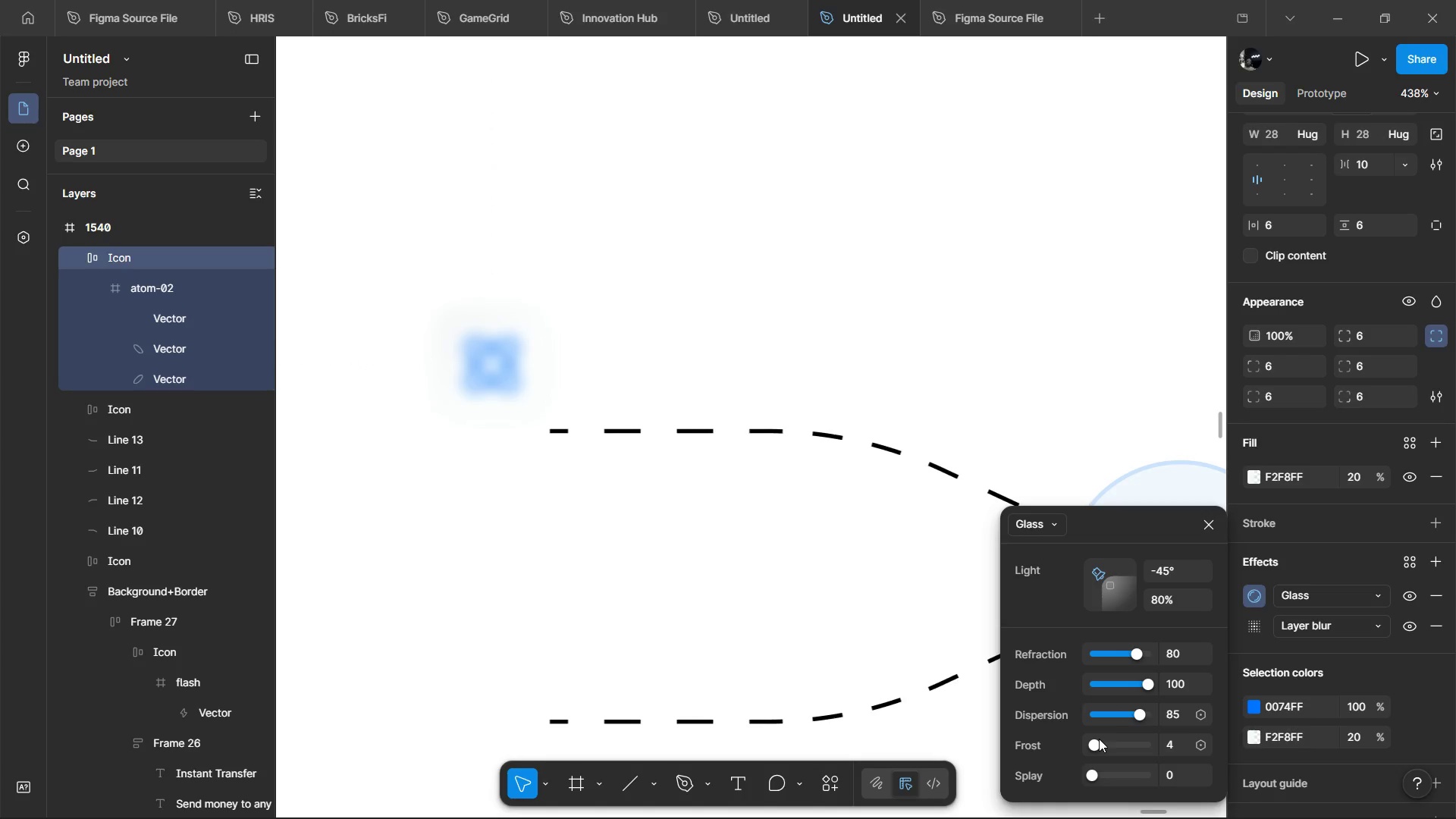 
left_click_drag(start_coordinate=[1099, 739], to_coordinate=[1131, 730])
 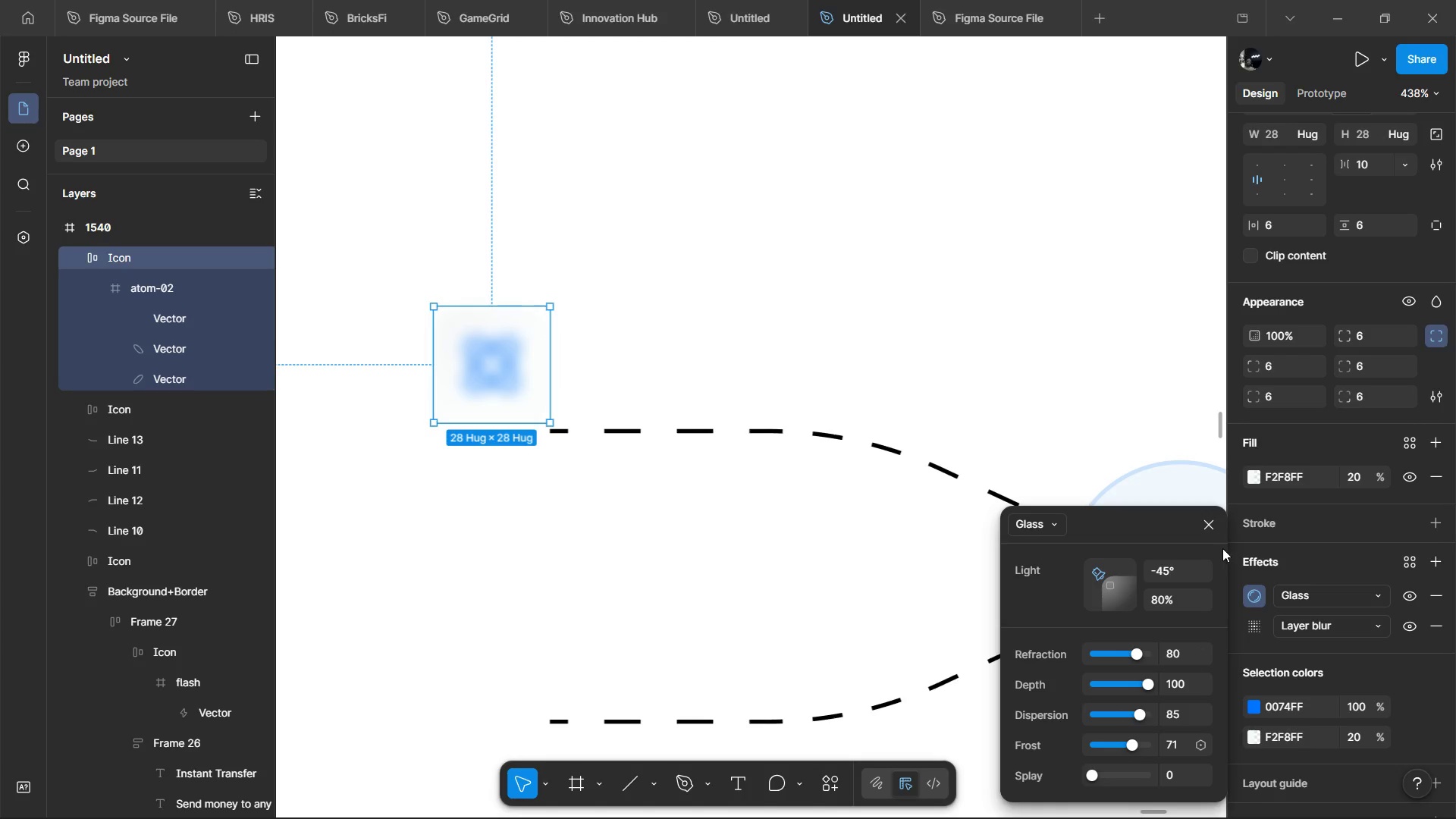 
left_click([1208, 522])
 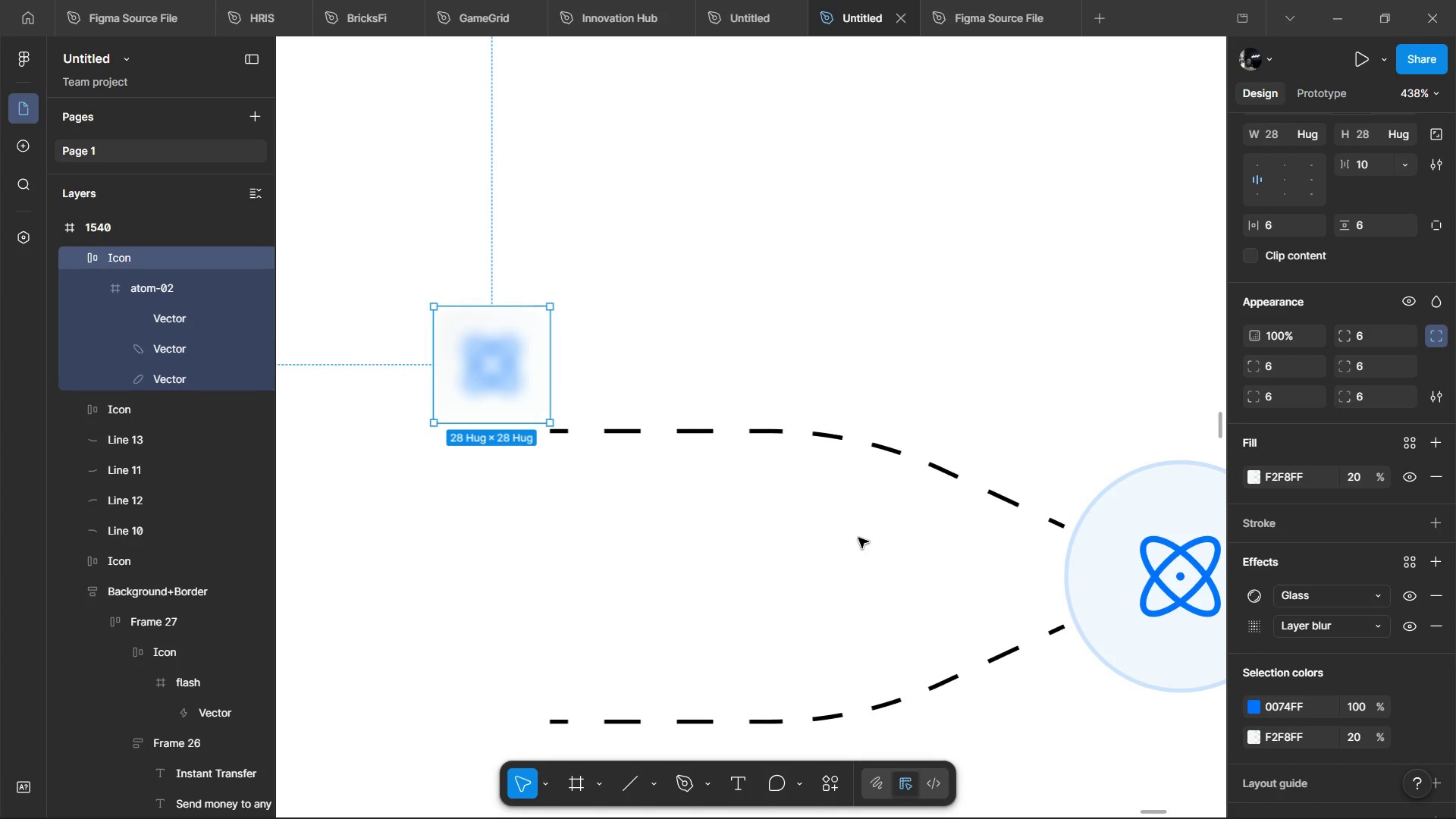 
key(Control+D)
 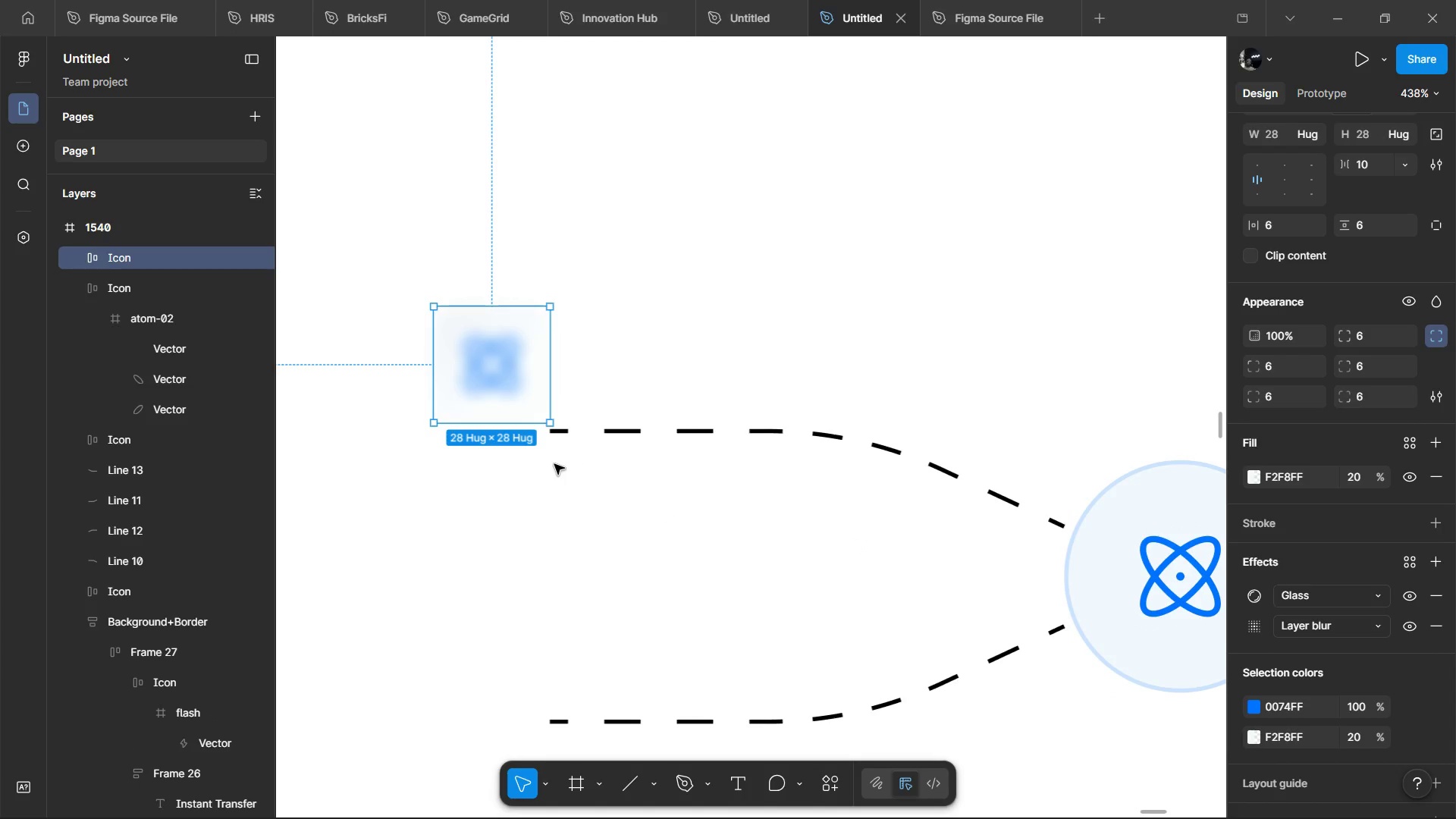 
wait(6.28)
 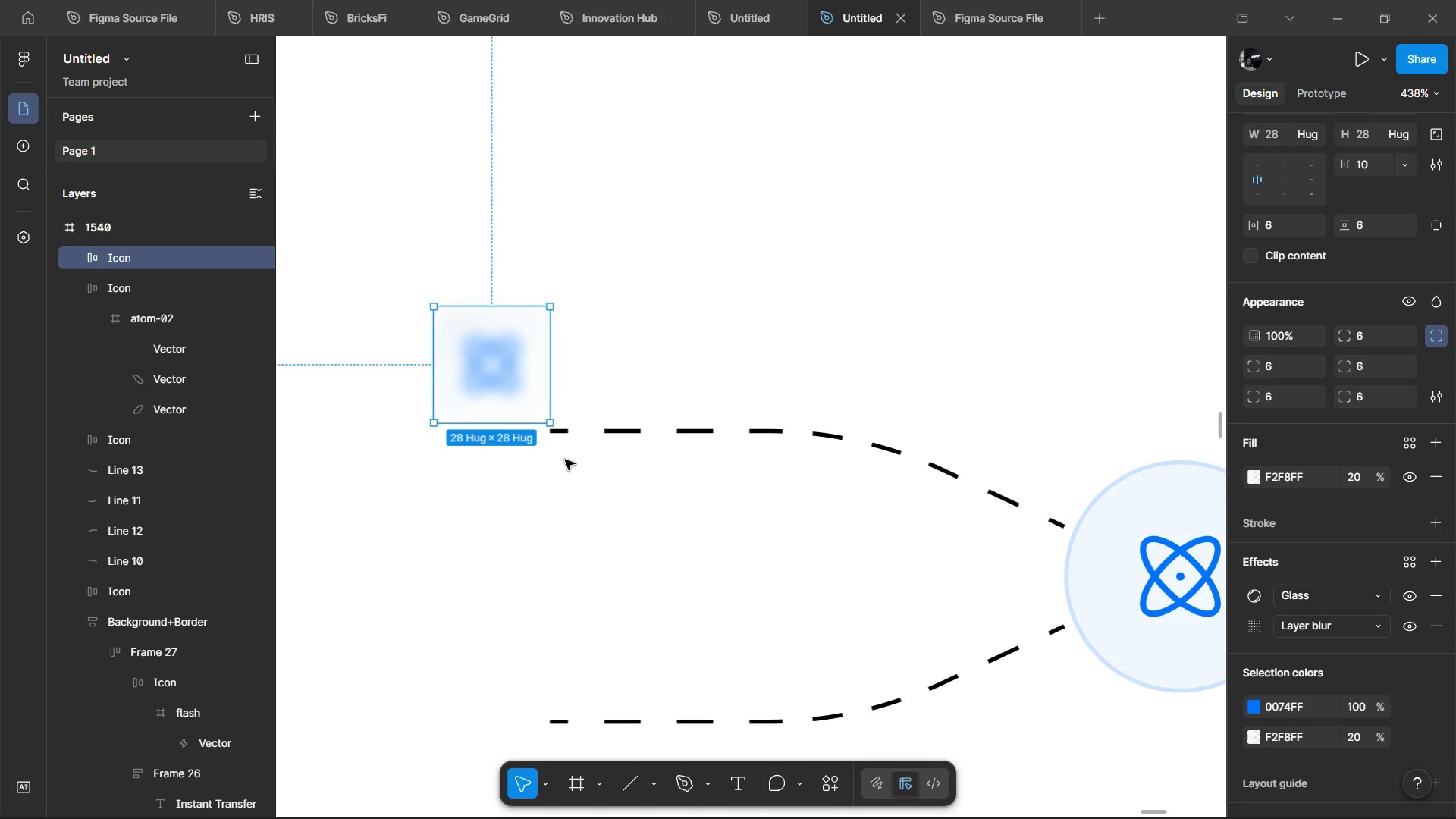 
scroll: coordinate [483, 450], scroll_direction: up, amount: 2.0
 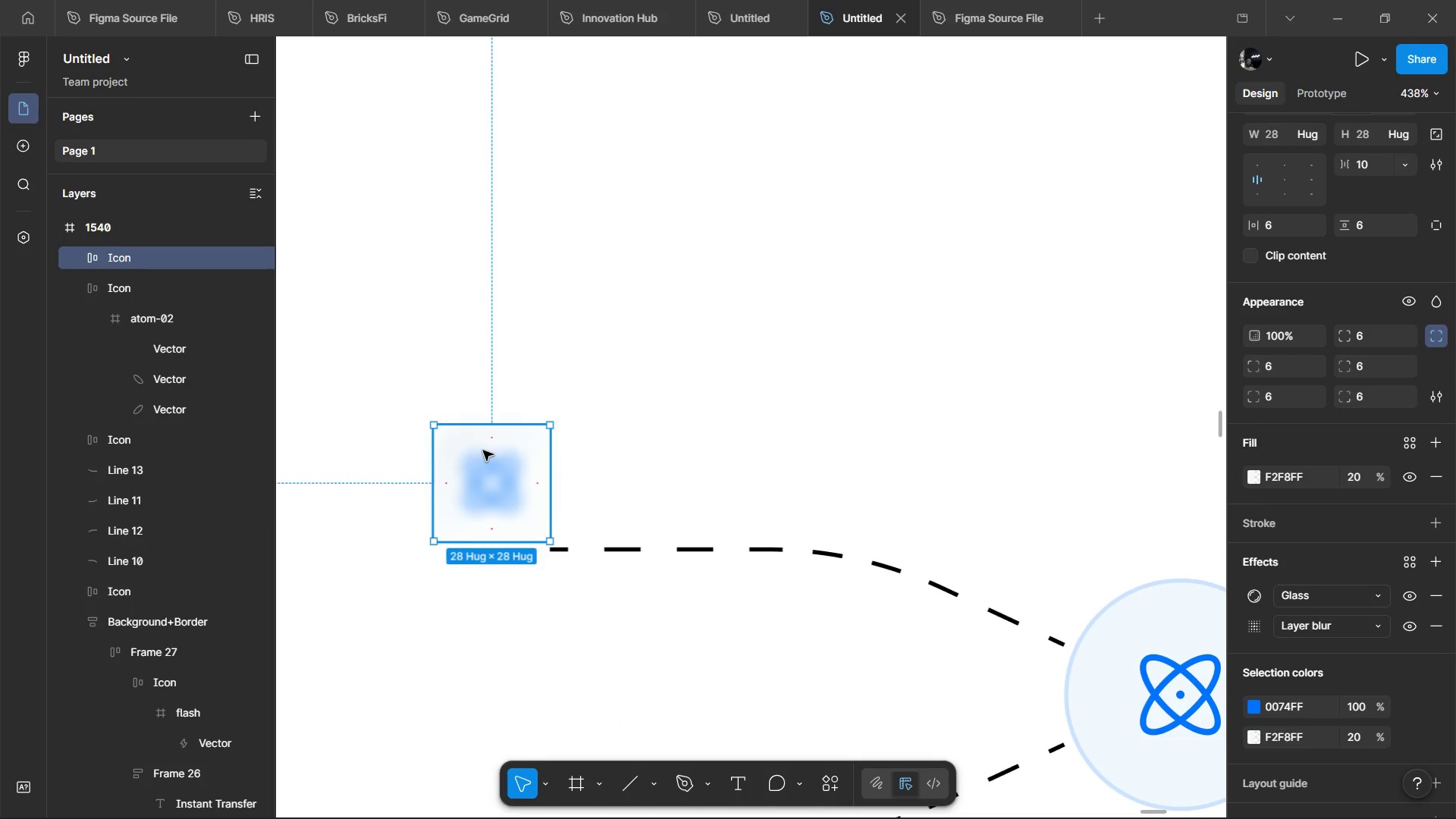 
key(BracketRight)
 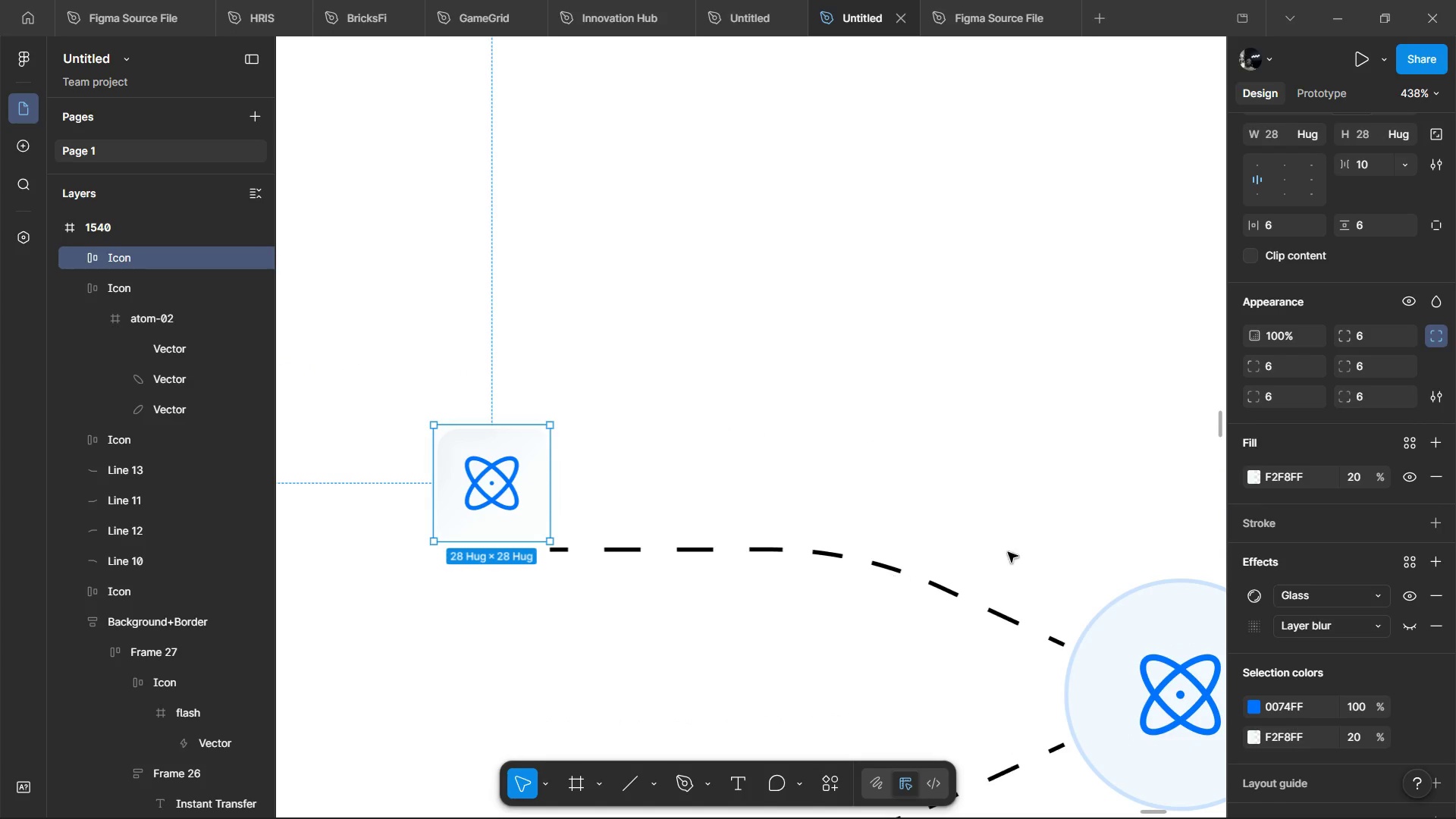 
wait(5.5)
 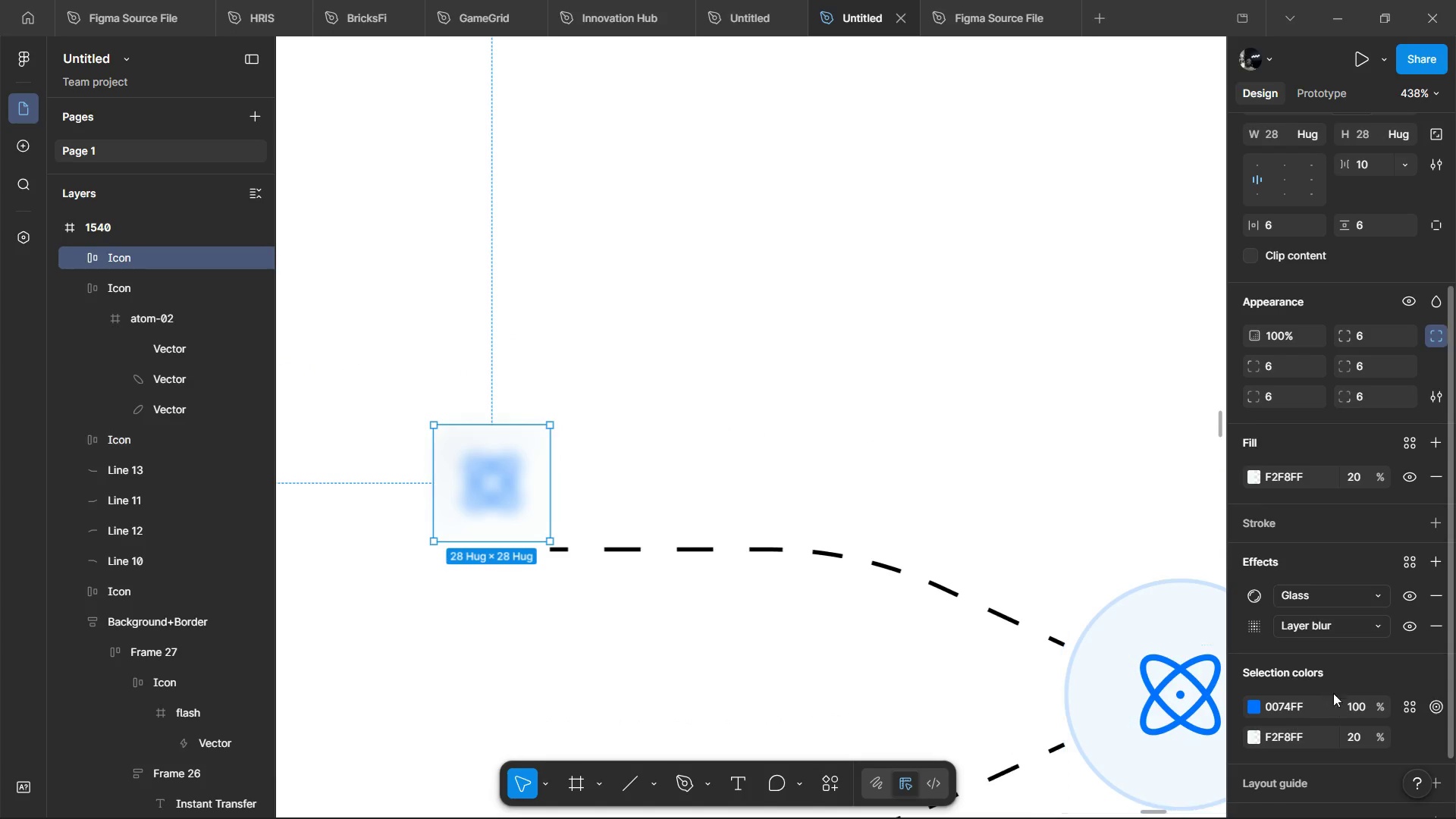 
left_click([1409, 600])
 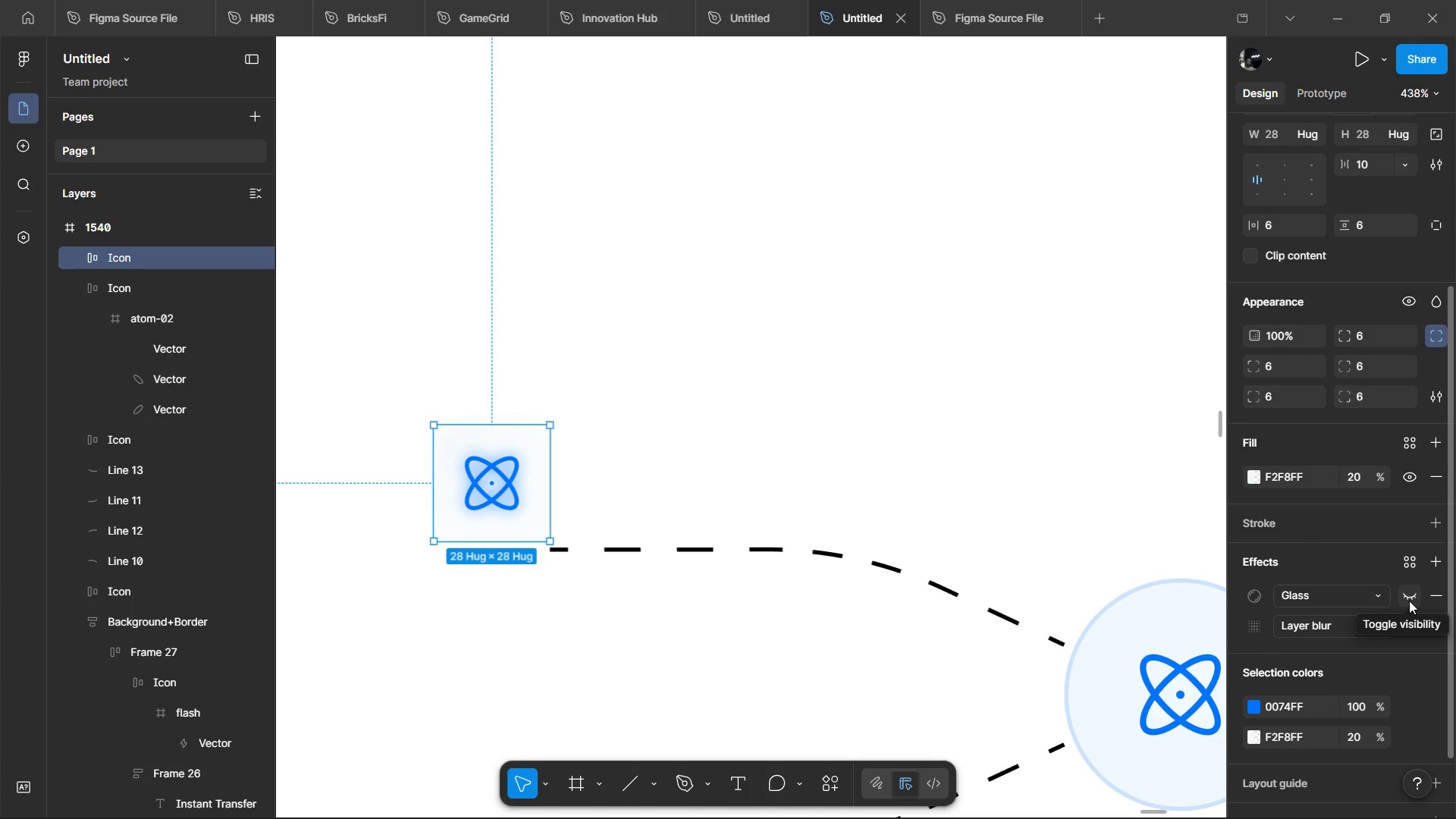 
left_click([1409, 601])
 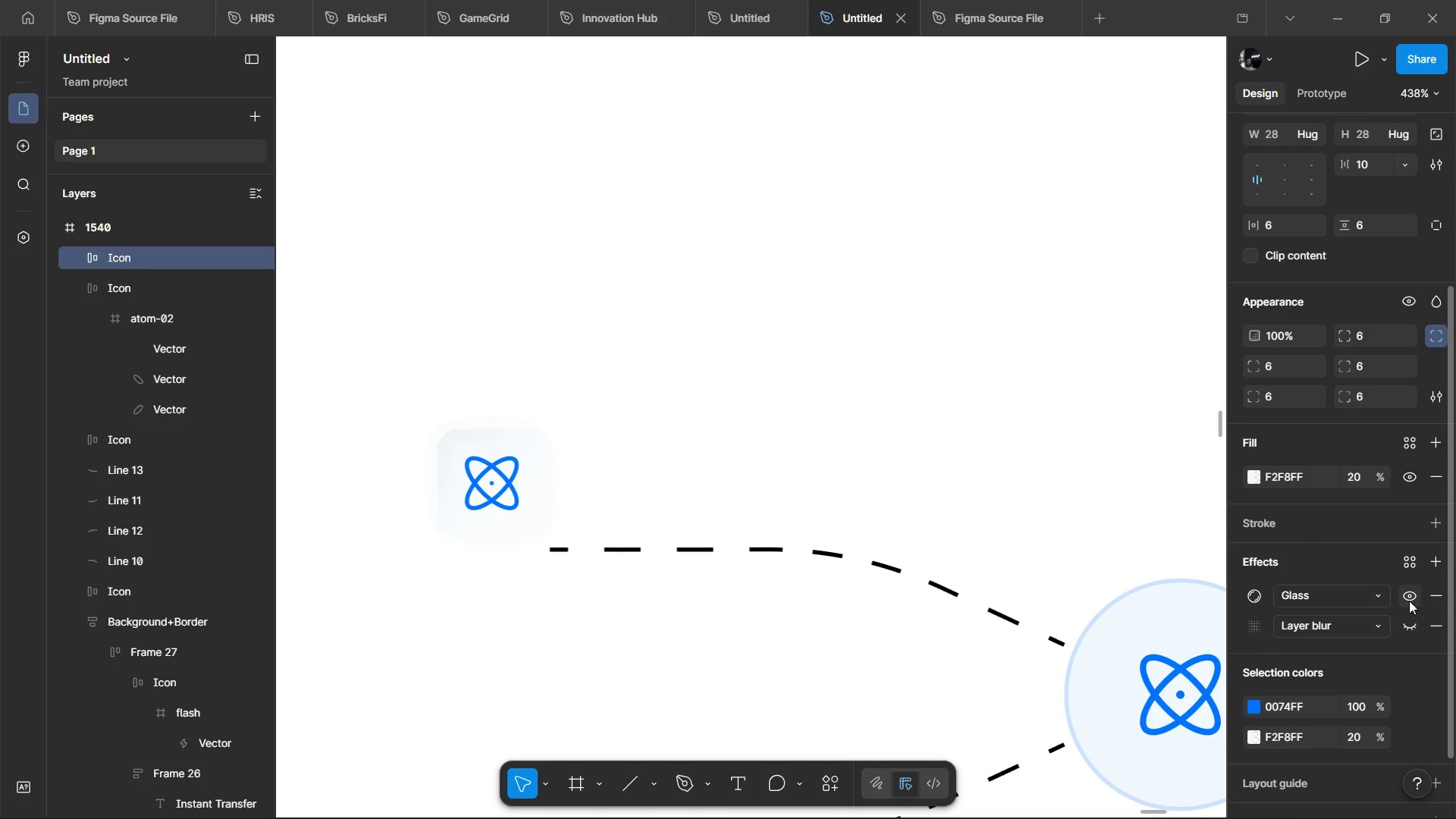 
left_click([1409, 601])
 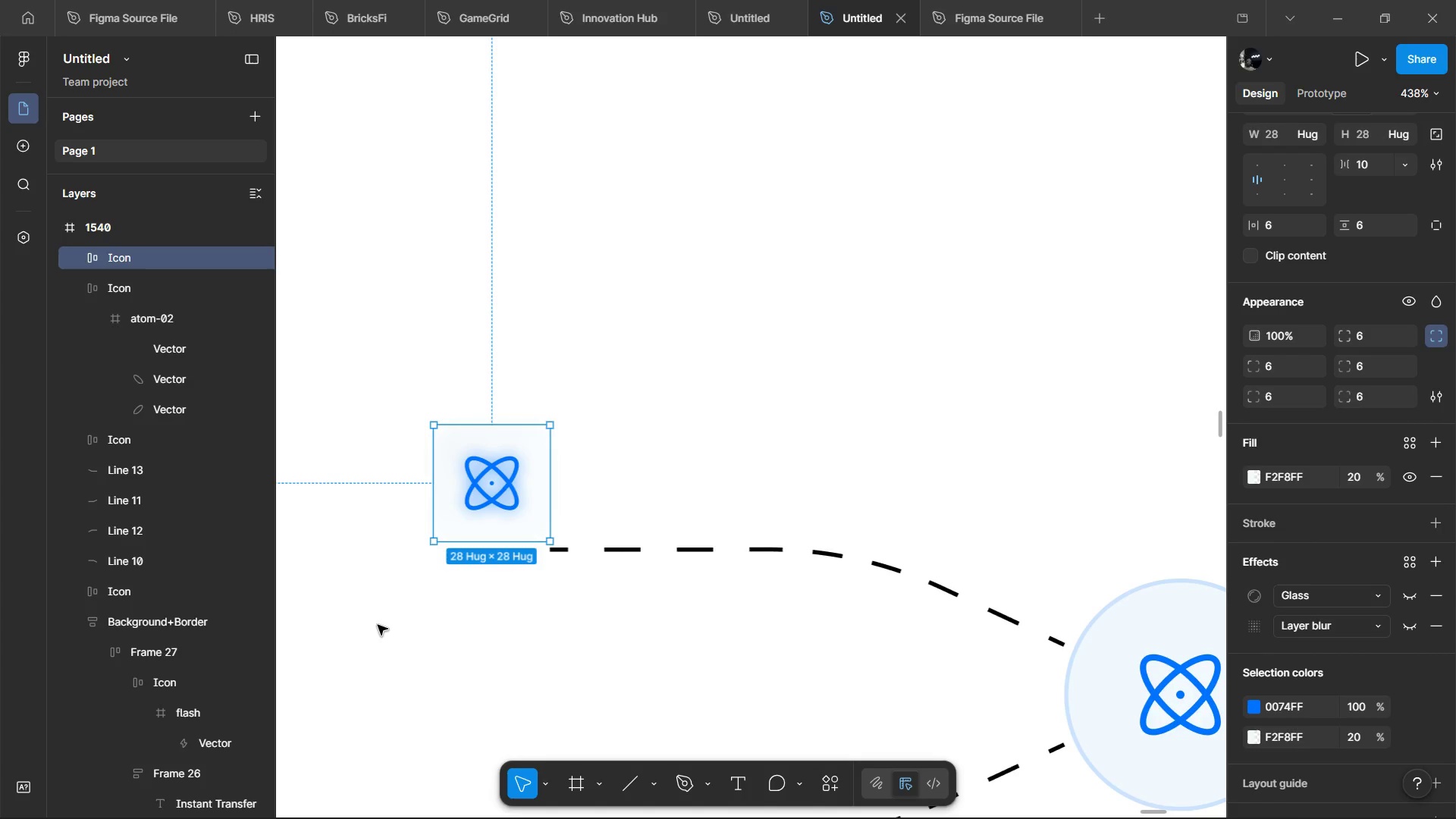 
hold_key(key=ControlLeft, duration=0.73)
scroll: coordinate [378, 625], scroll_direction: down, amount: 1.0
 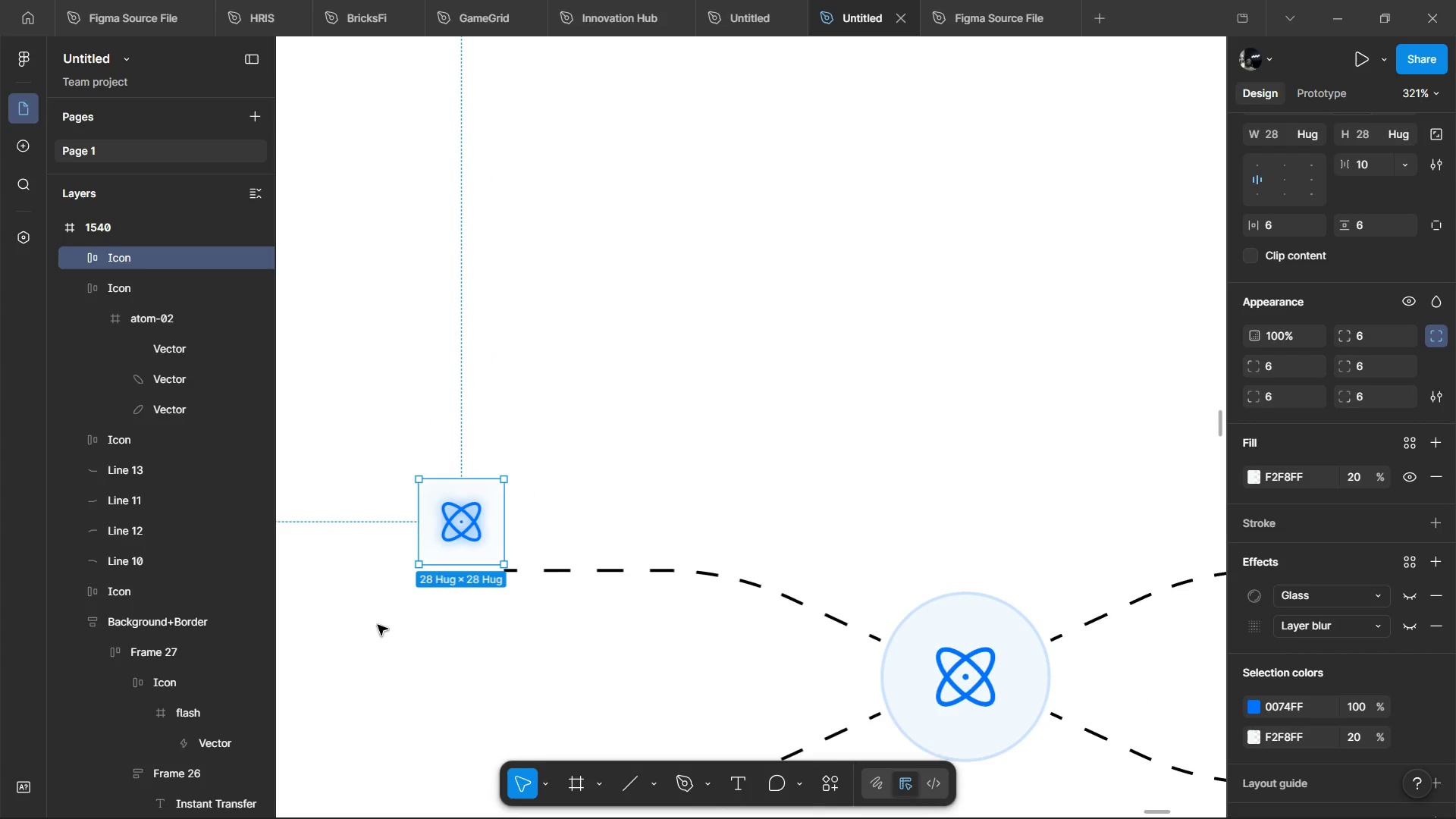 
key(Control+Z)
 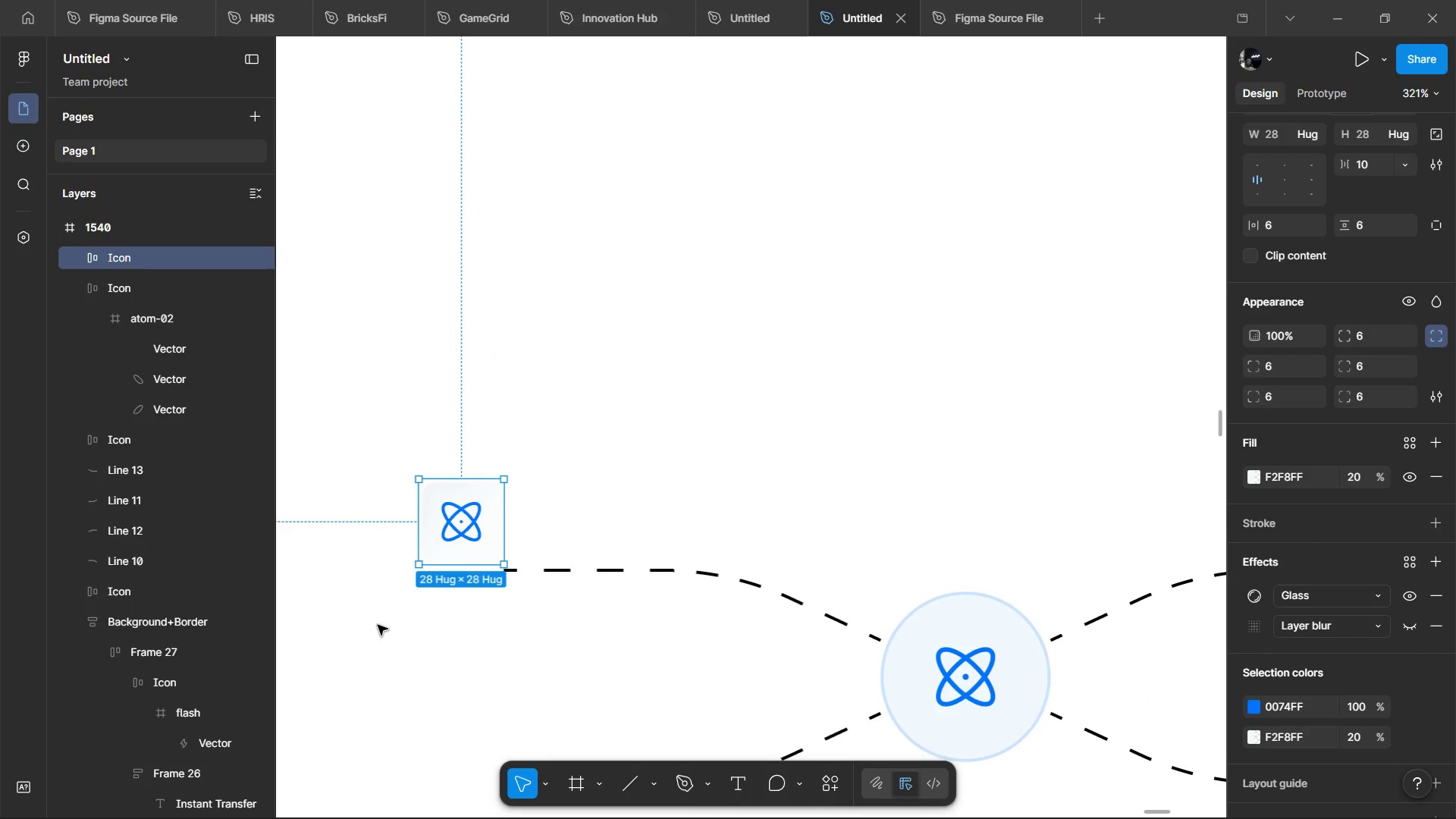 
key(Control+Z)
 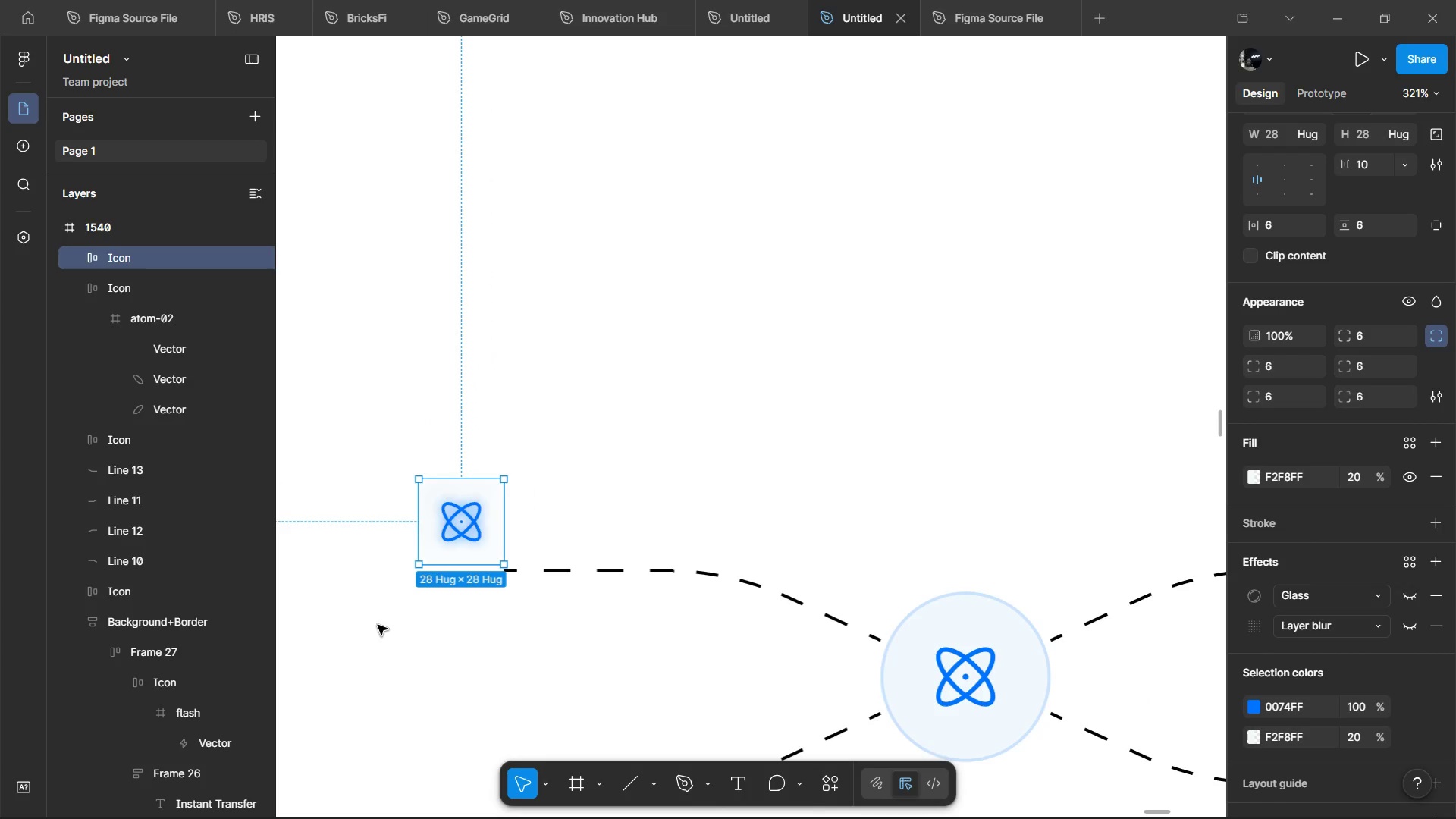 
key(Control+Z)
 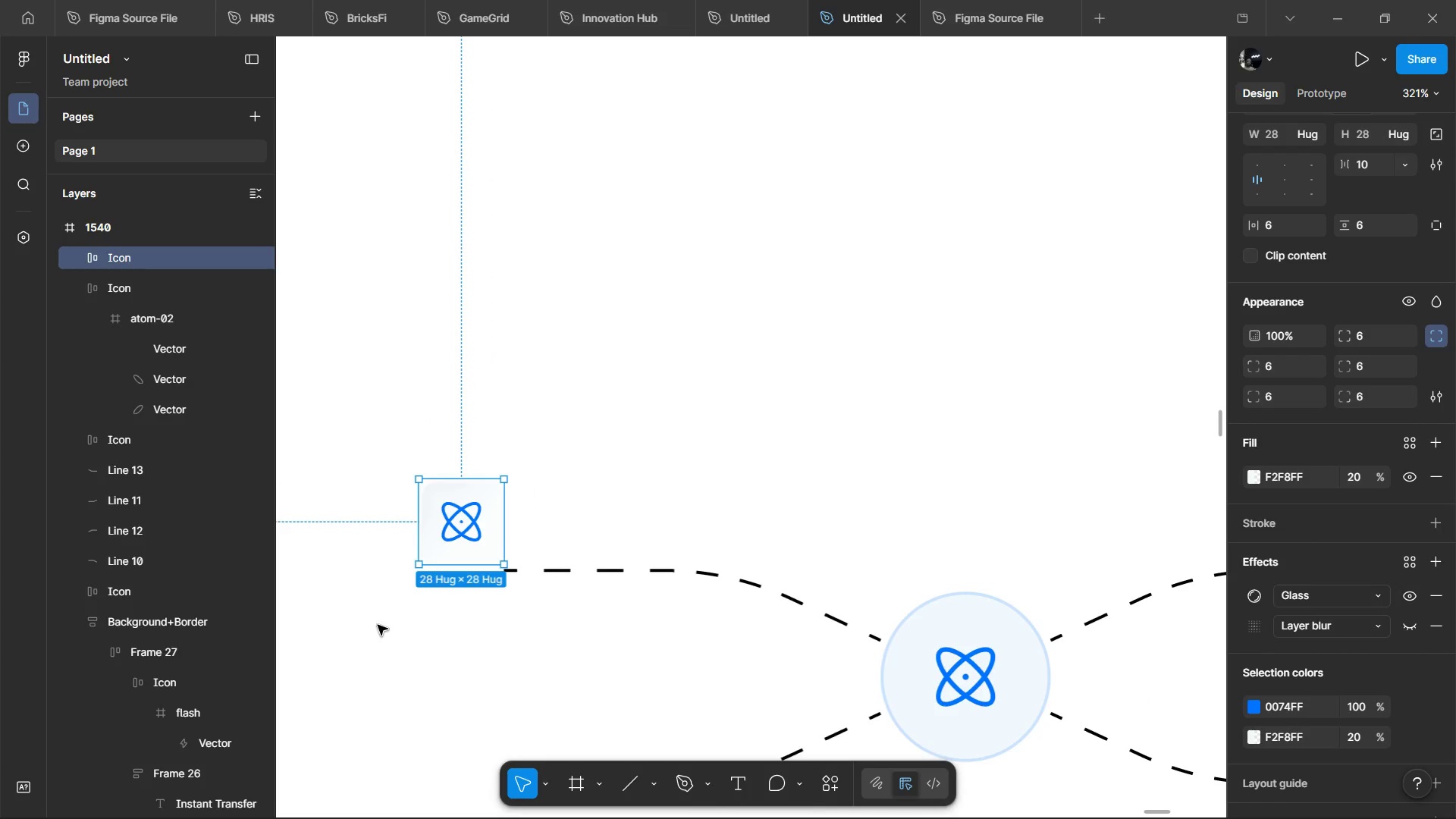 
key(Control+Z)
 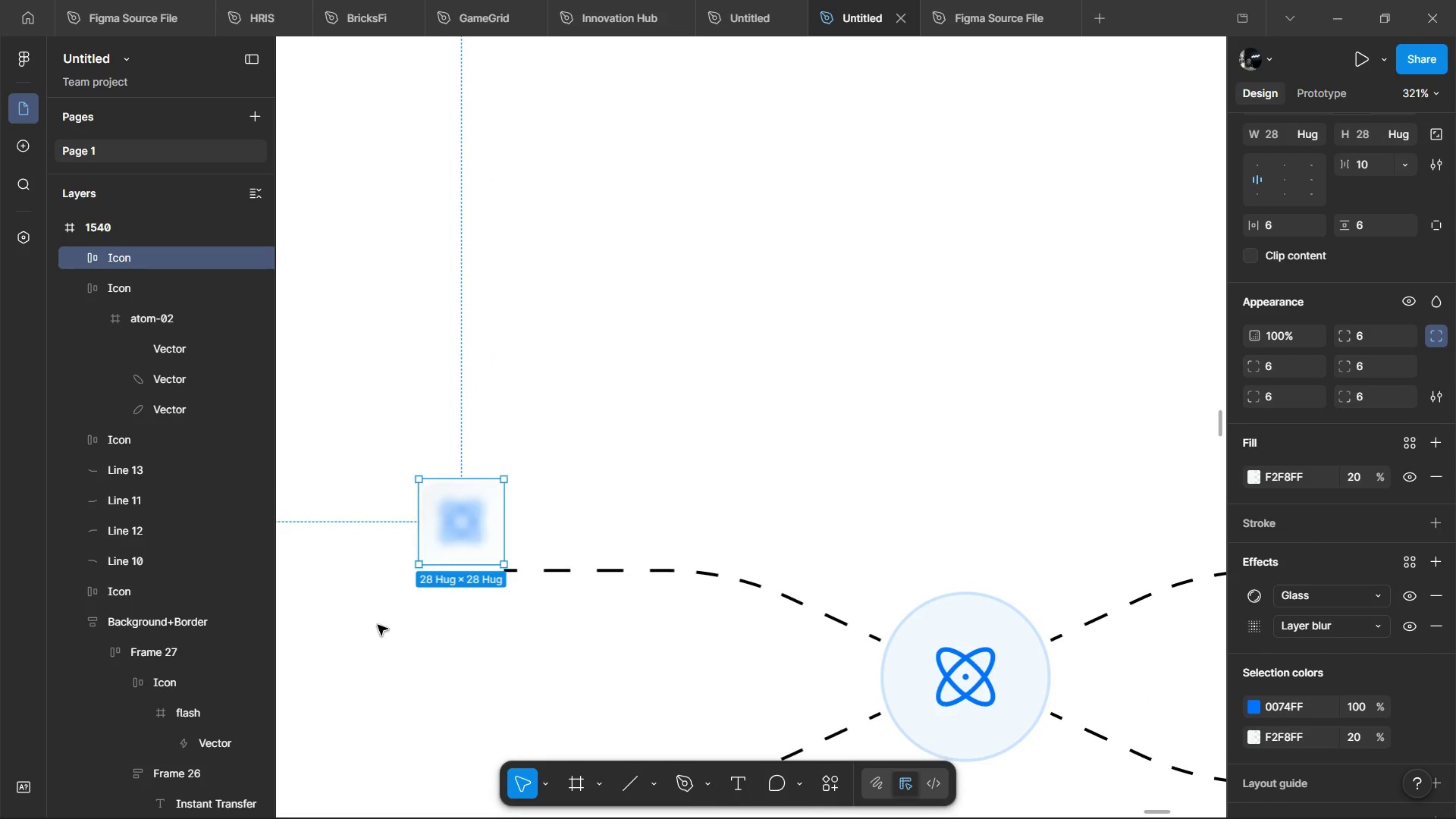 
key(Control+Z)
 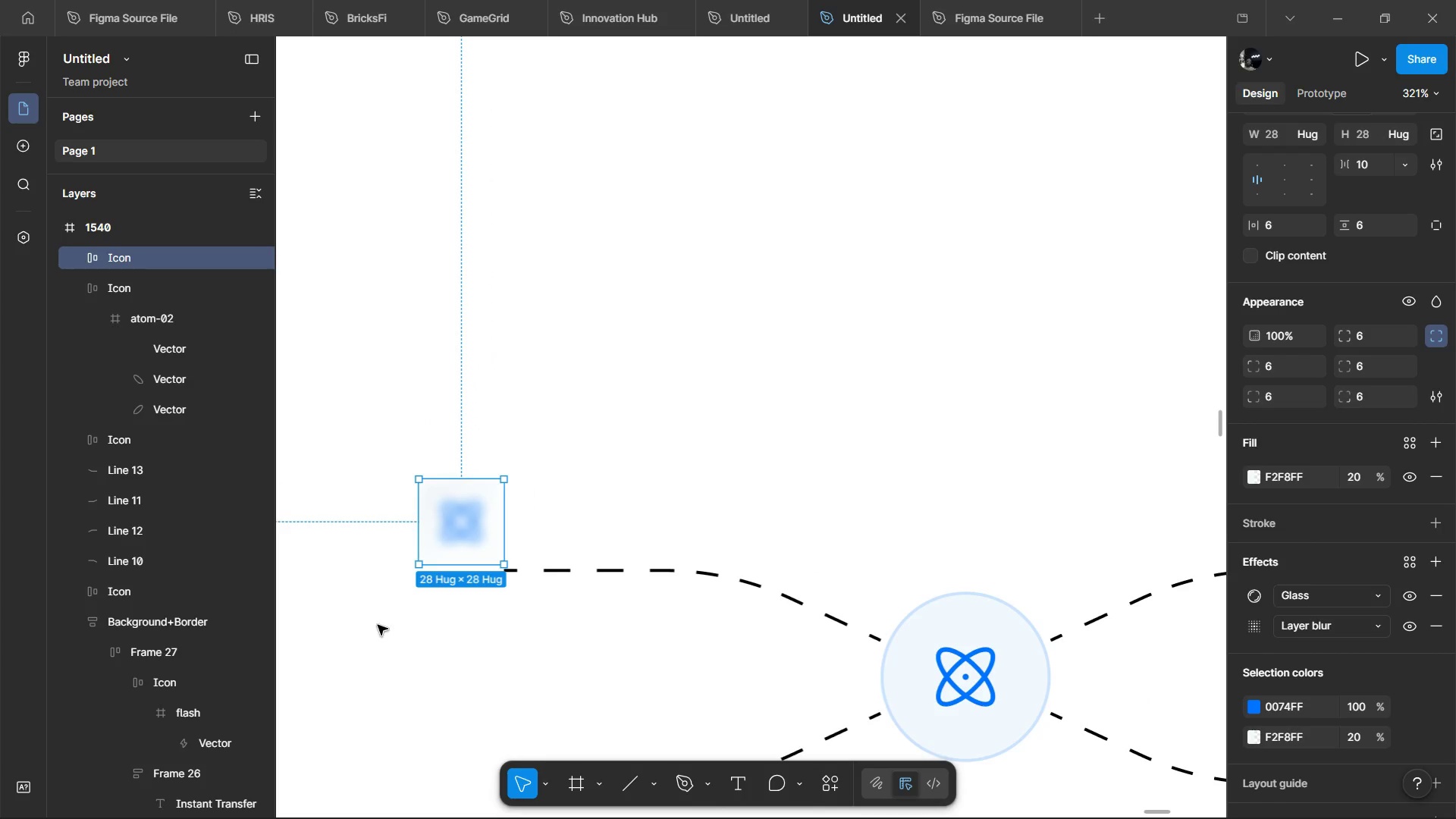 
key(Control+Z)
 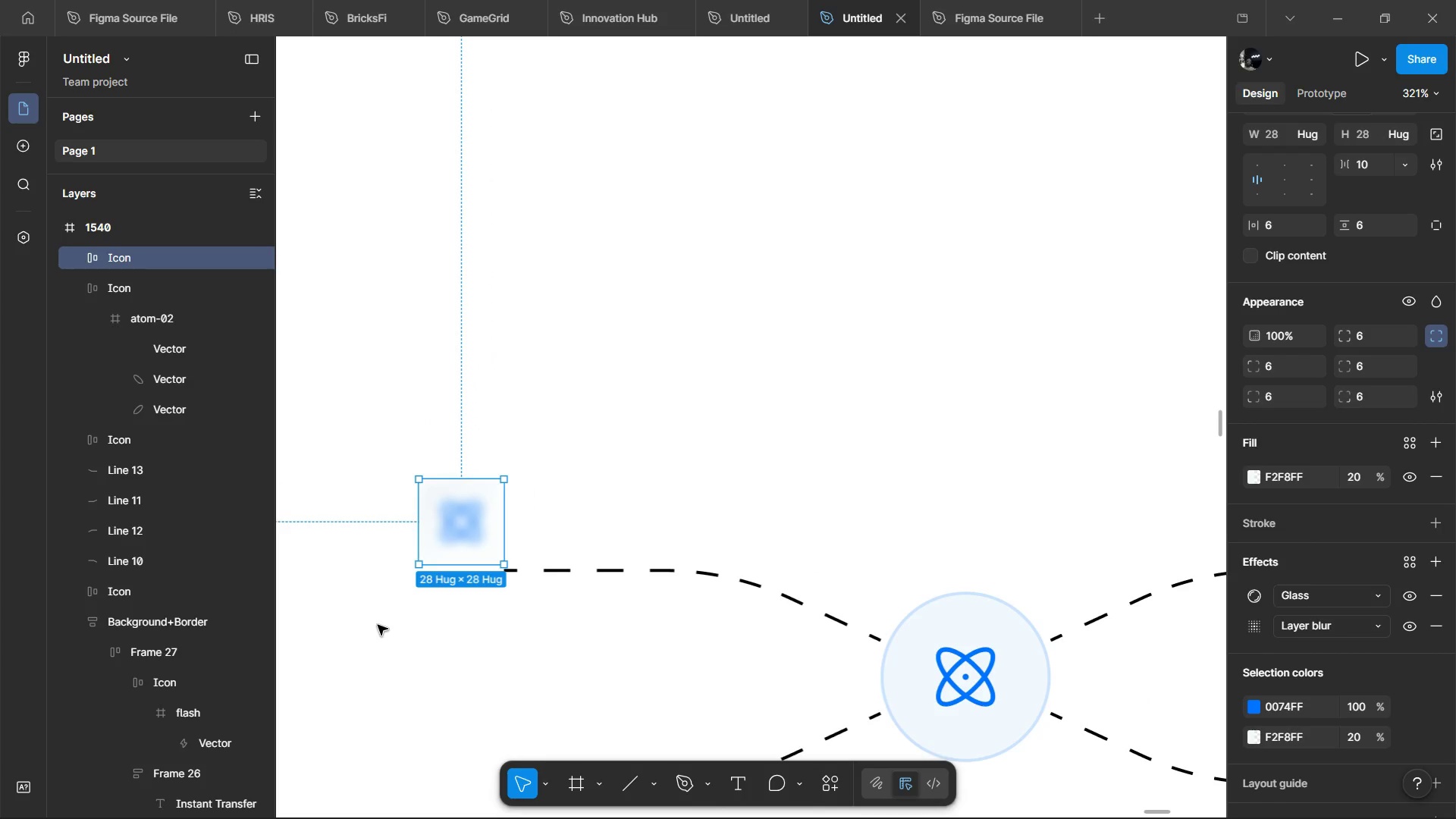 
key(Control+Z)
 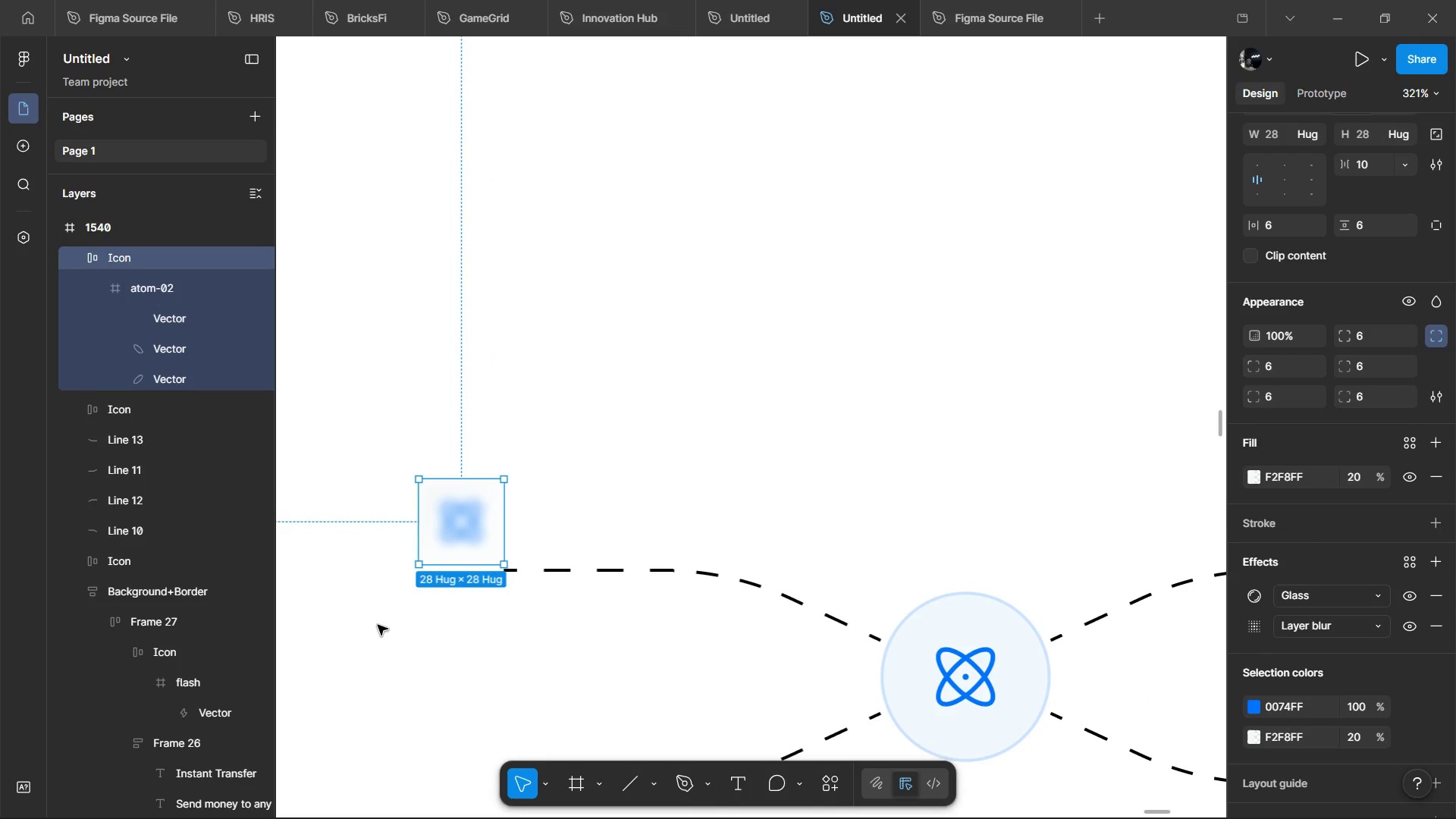 
key(Control+Z)
 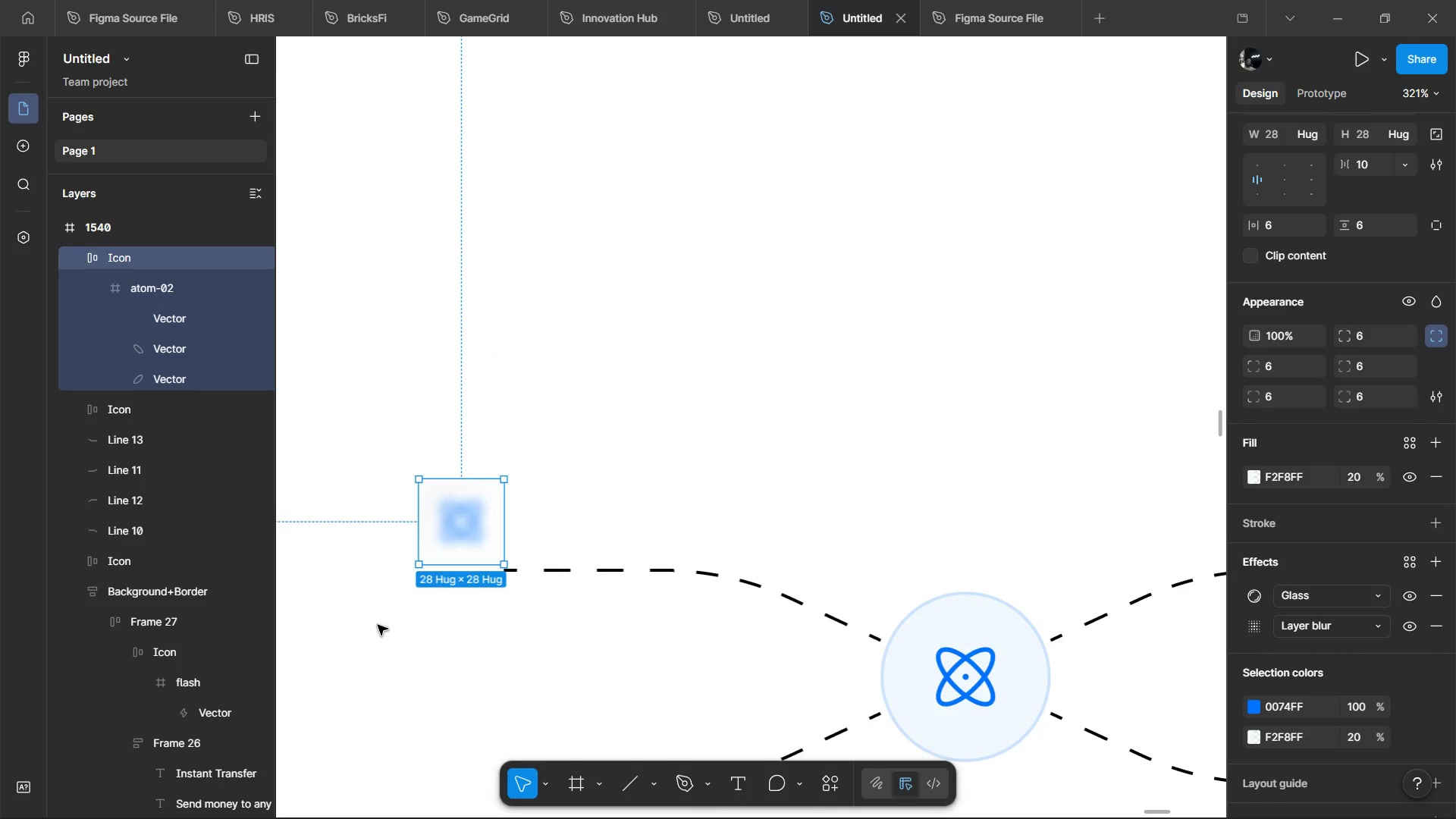 
key(Control+Z)
 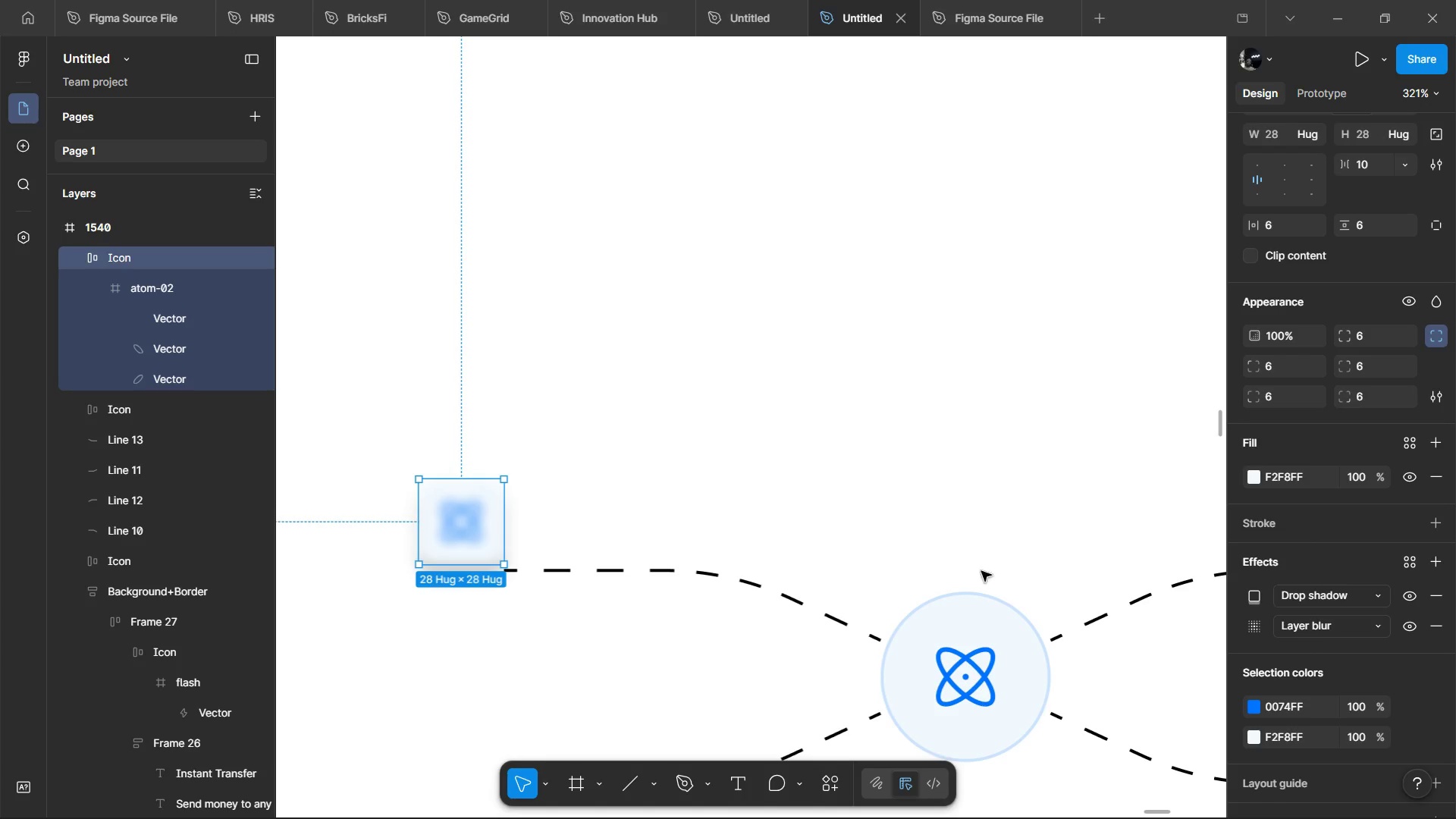 
left_click([1406, 584])
 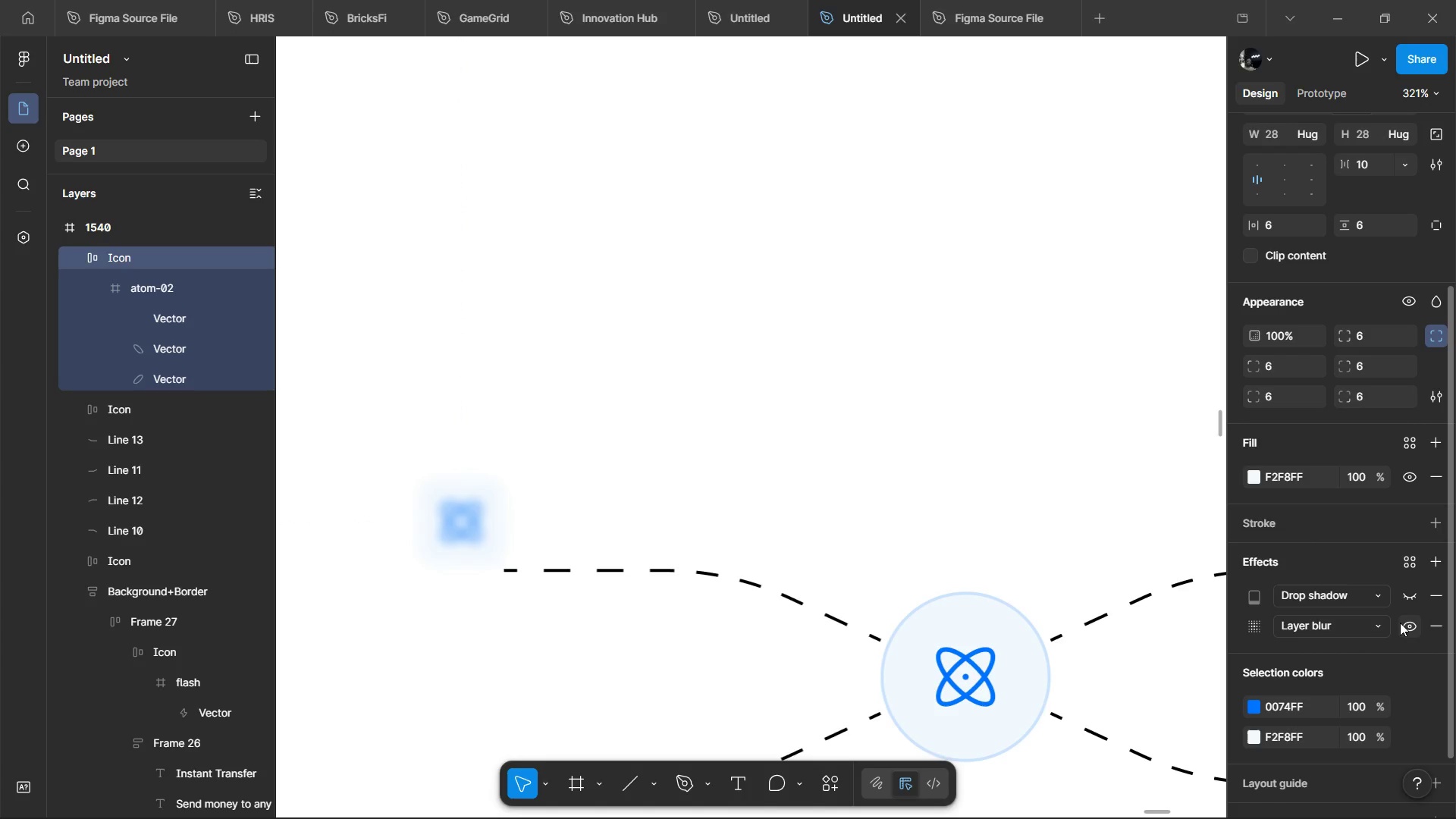 
left_click([1400, 623])
 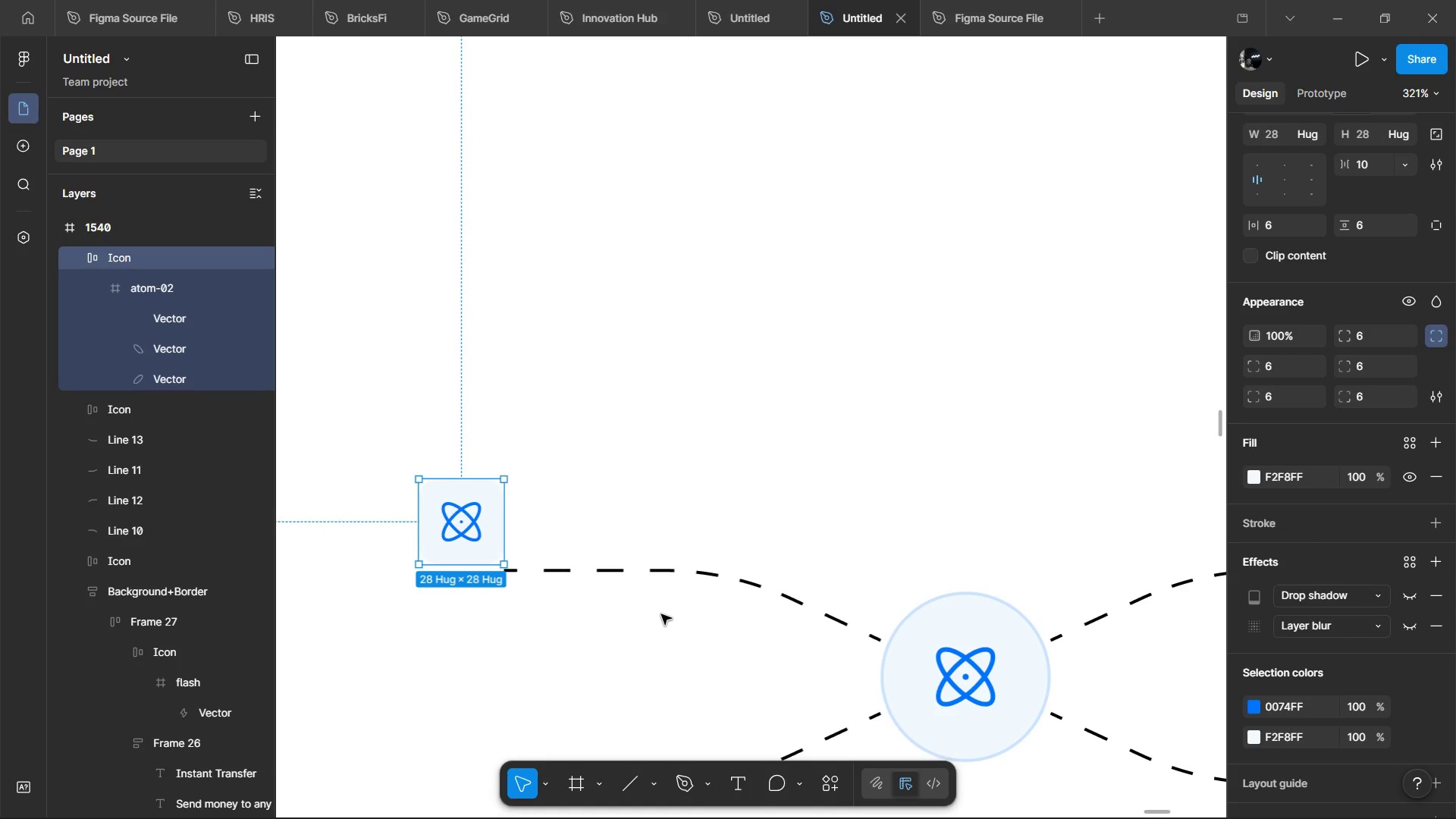 
wait(117.86)
 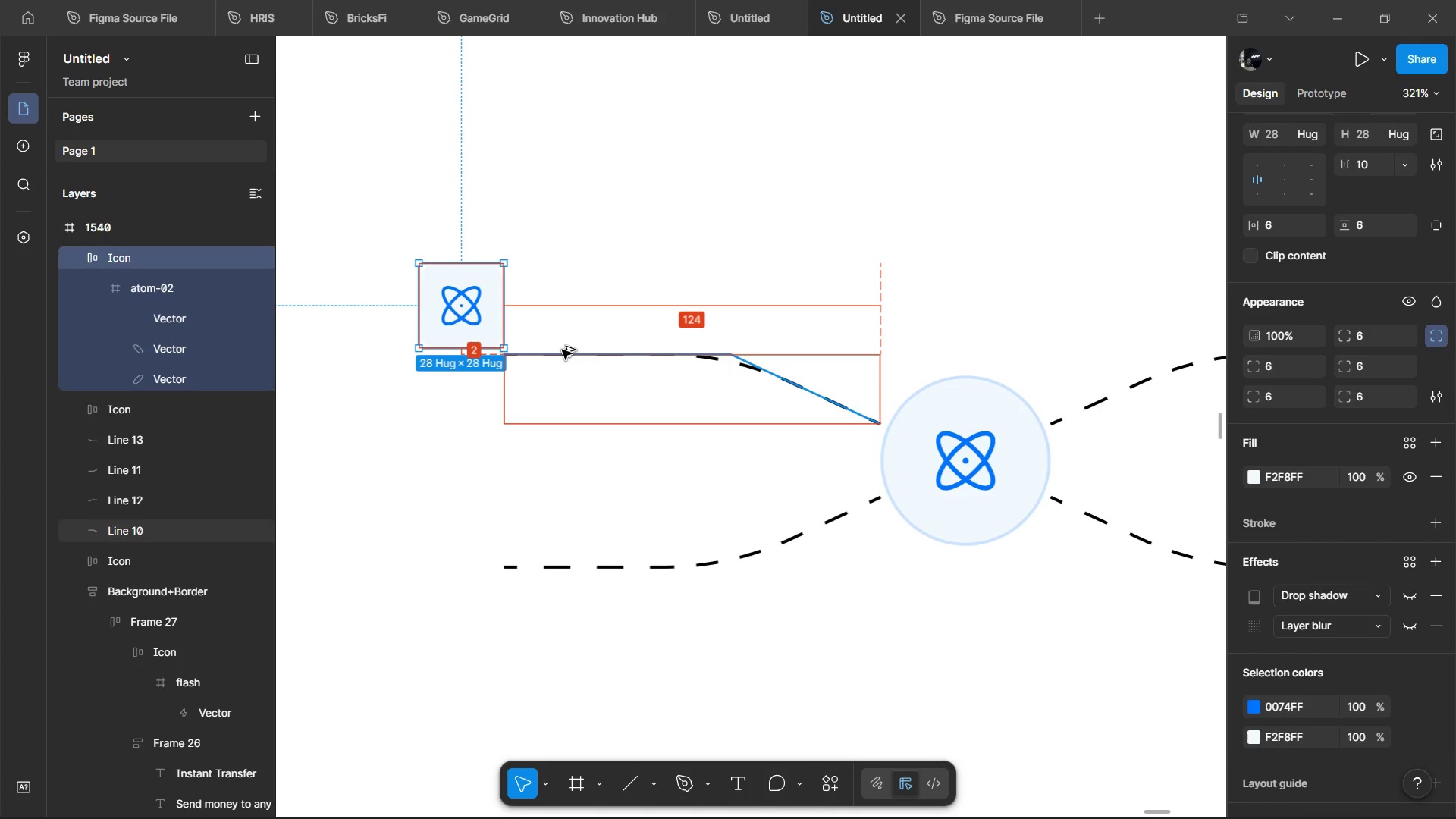 
key(Alt+Shift+ArrowDown)
 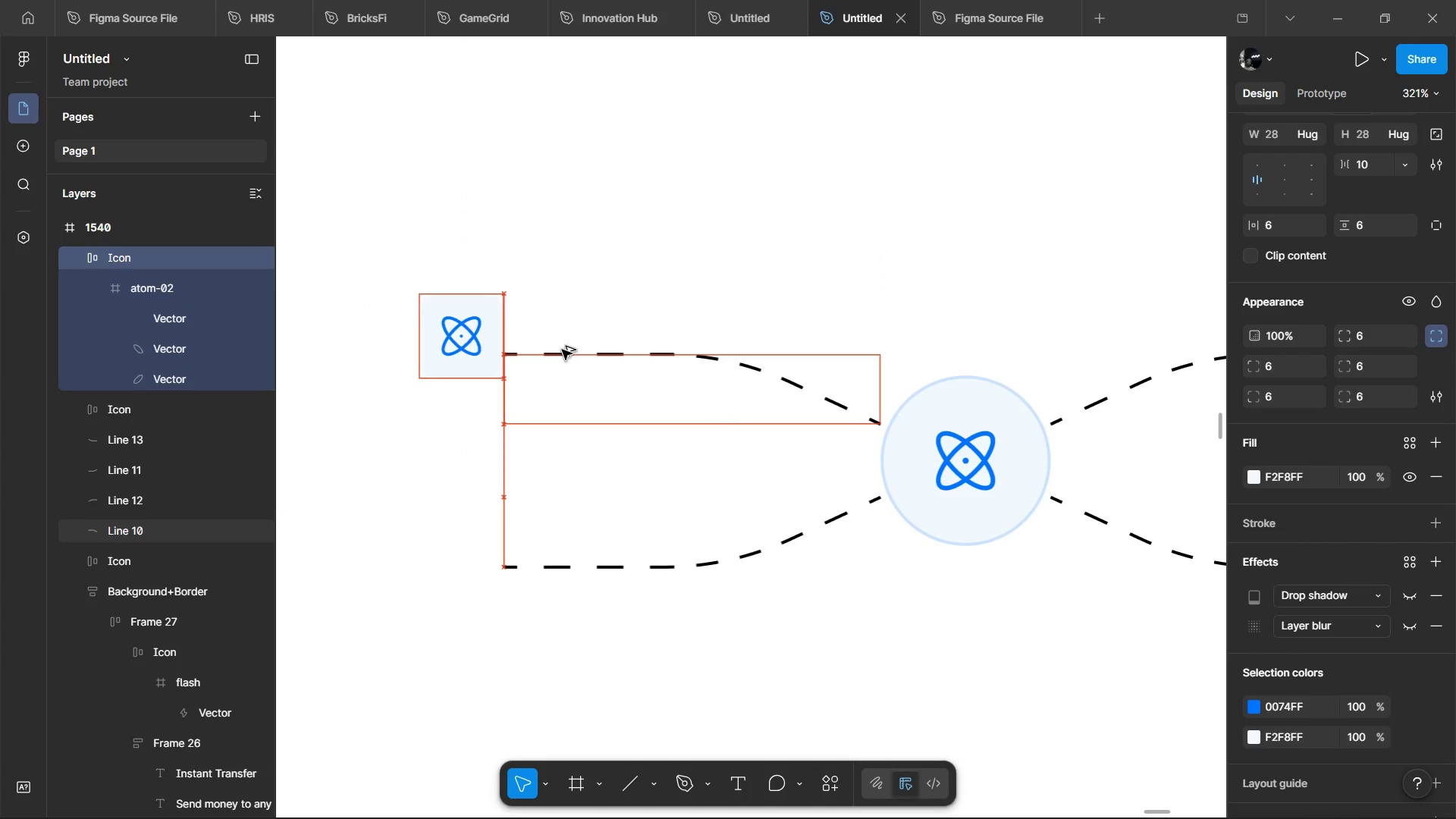 
key(Alt+Shift+ArrowDown)
 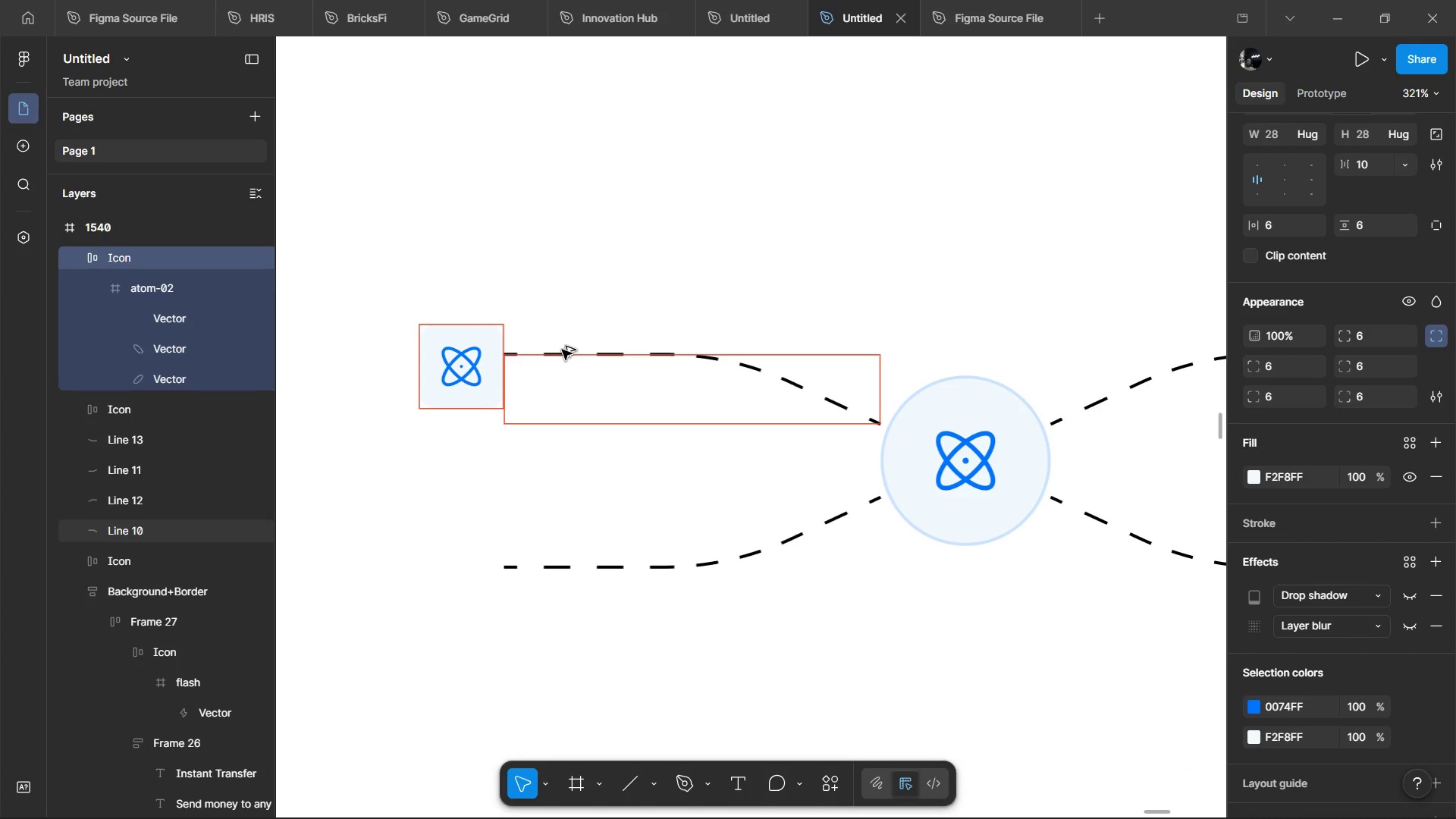 
key(Alt+ArrowUp)
 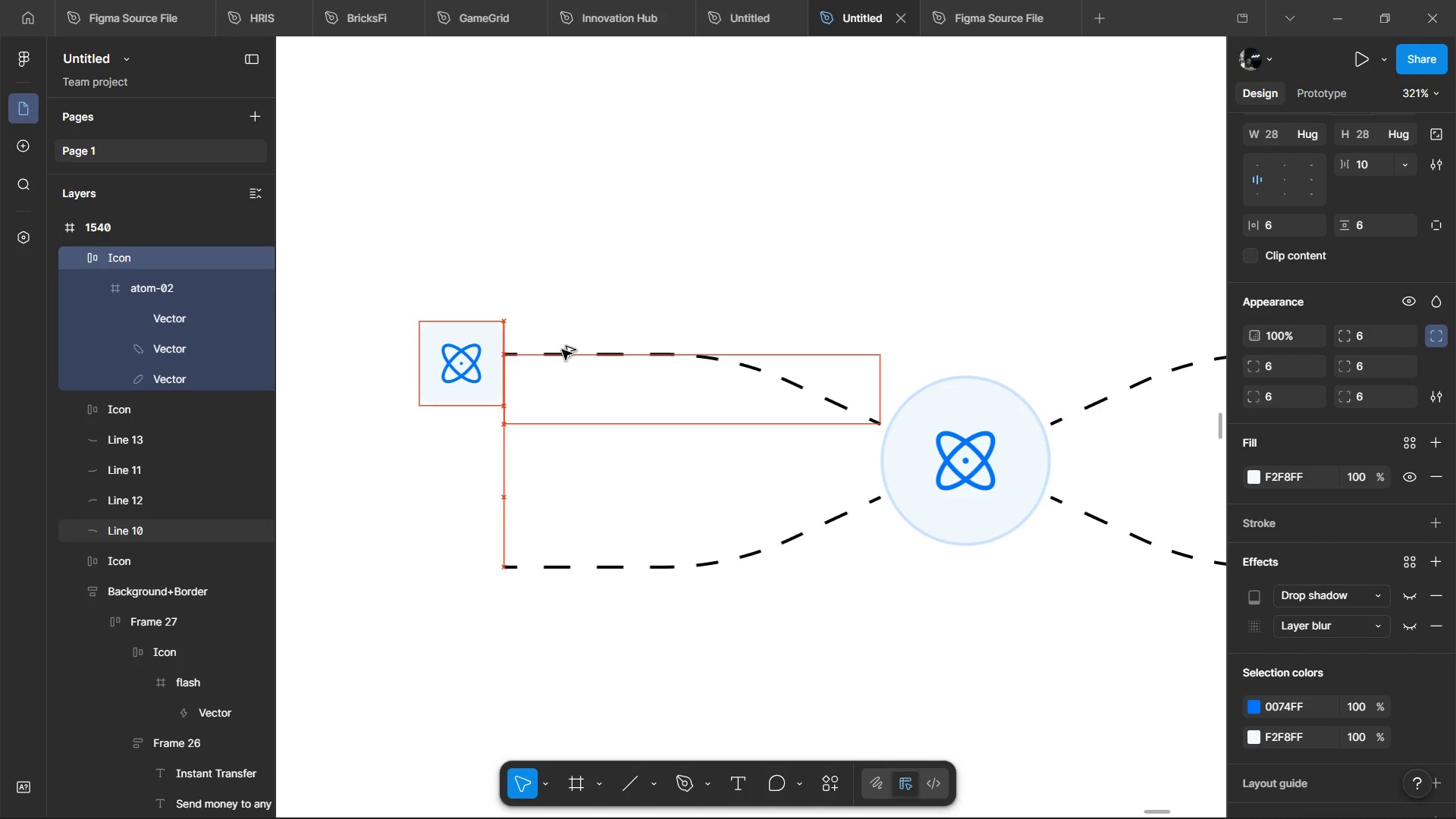 
key(Alt+ArrowUp)
 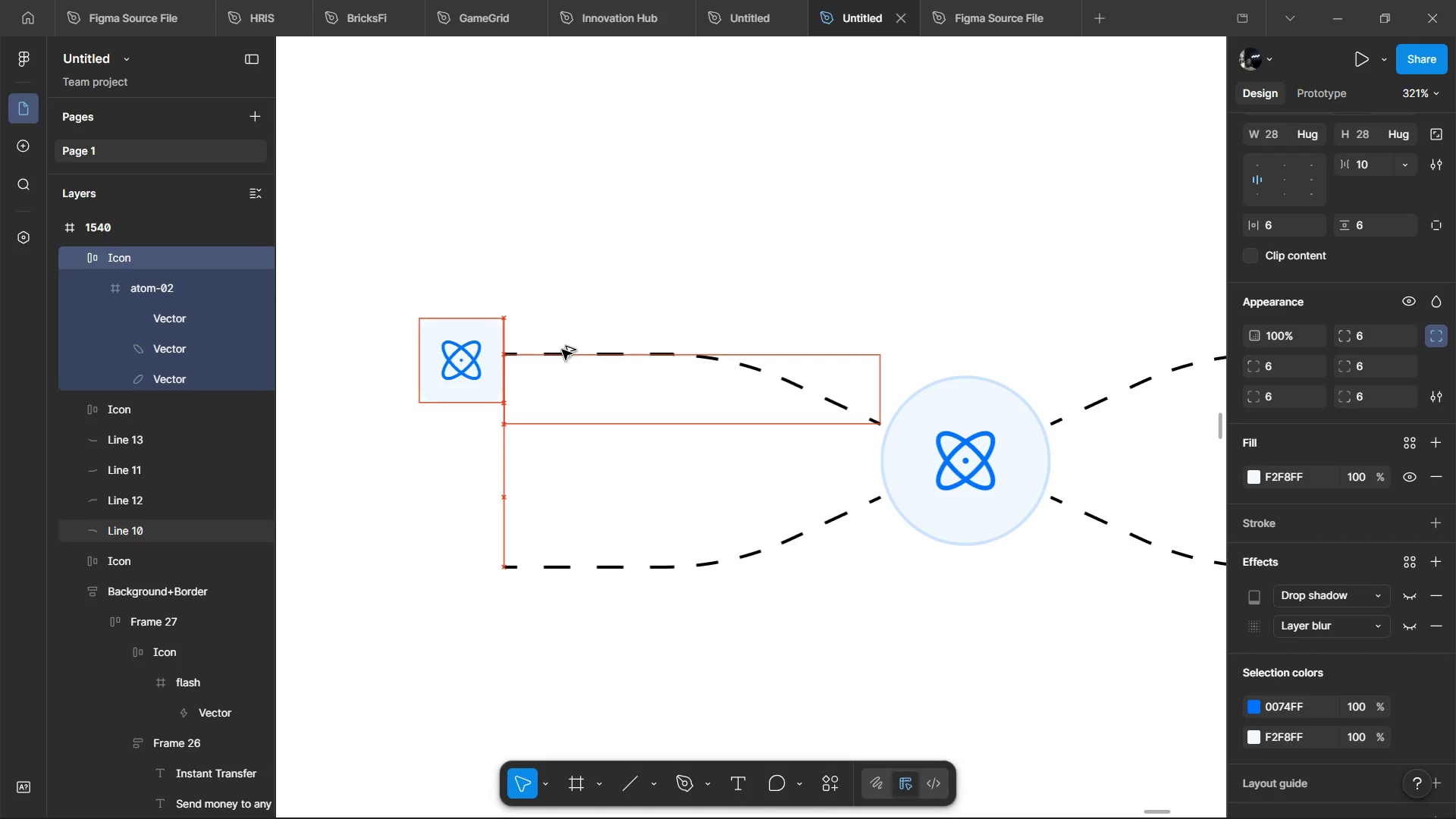 
key(Alt+ArrowUp)
 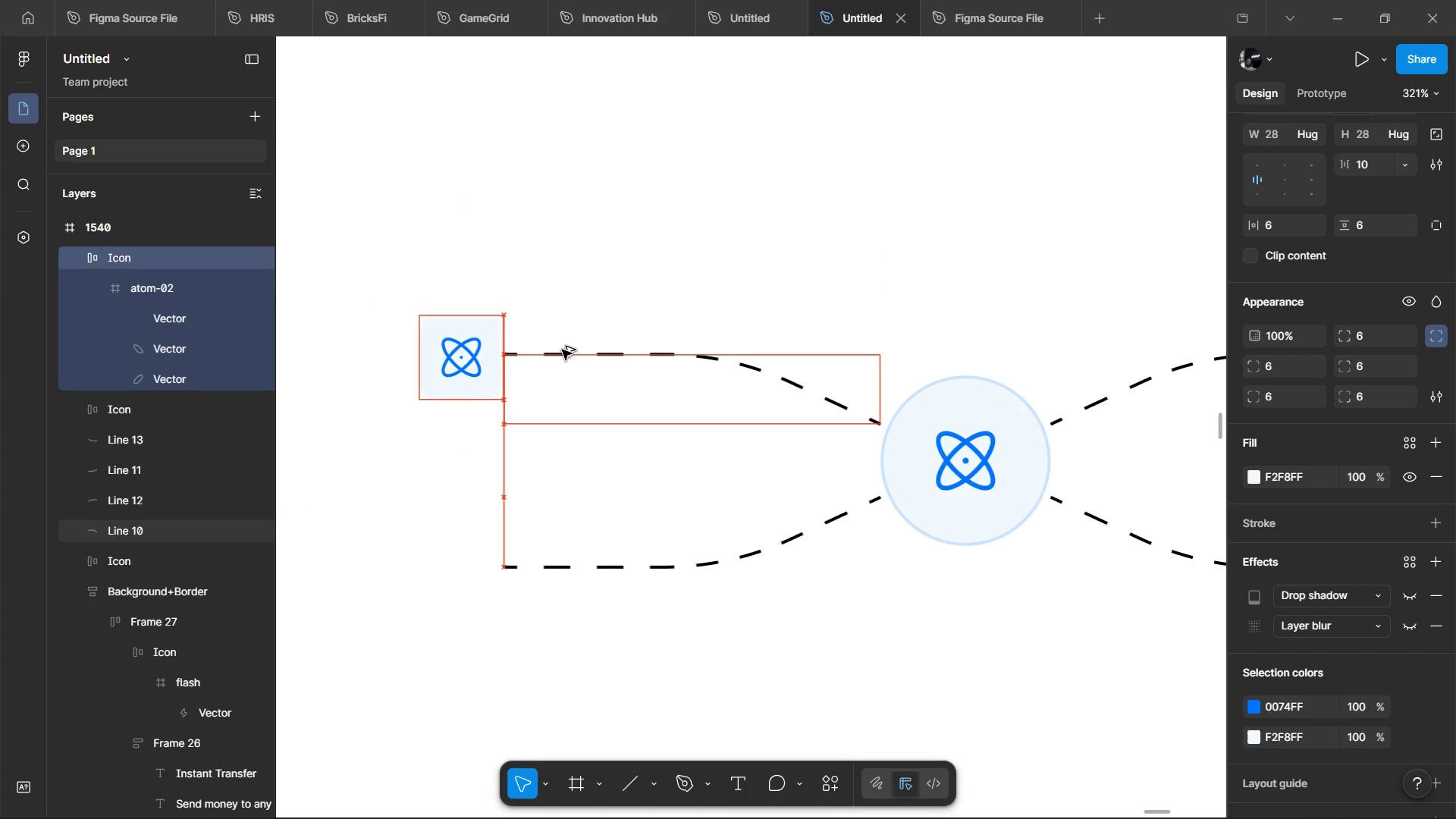 
key(Alt+ArrowUp)
 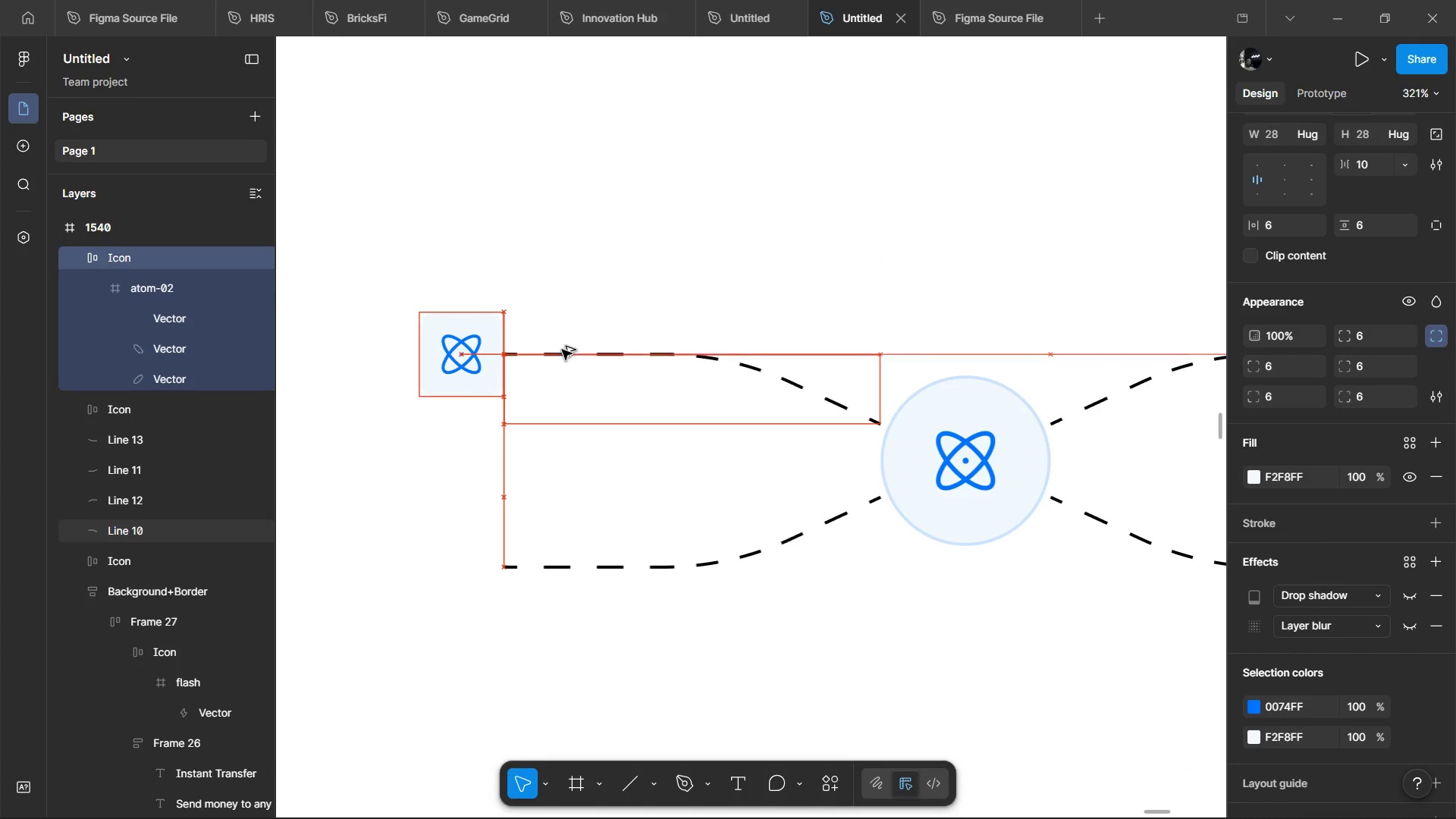 
key(Alt+ArrowUp)
 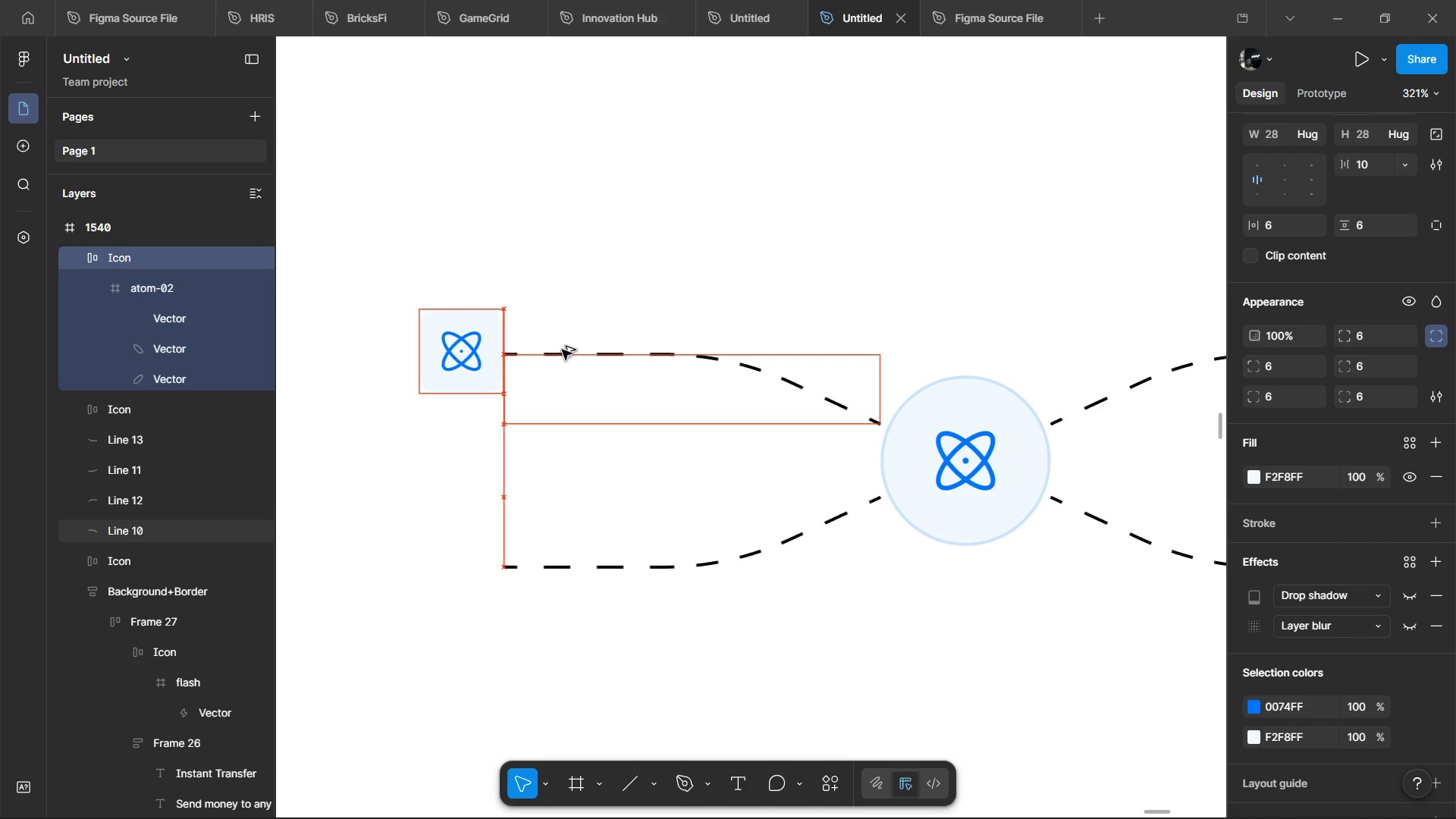 
key(Alt+ArrowUp)
 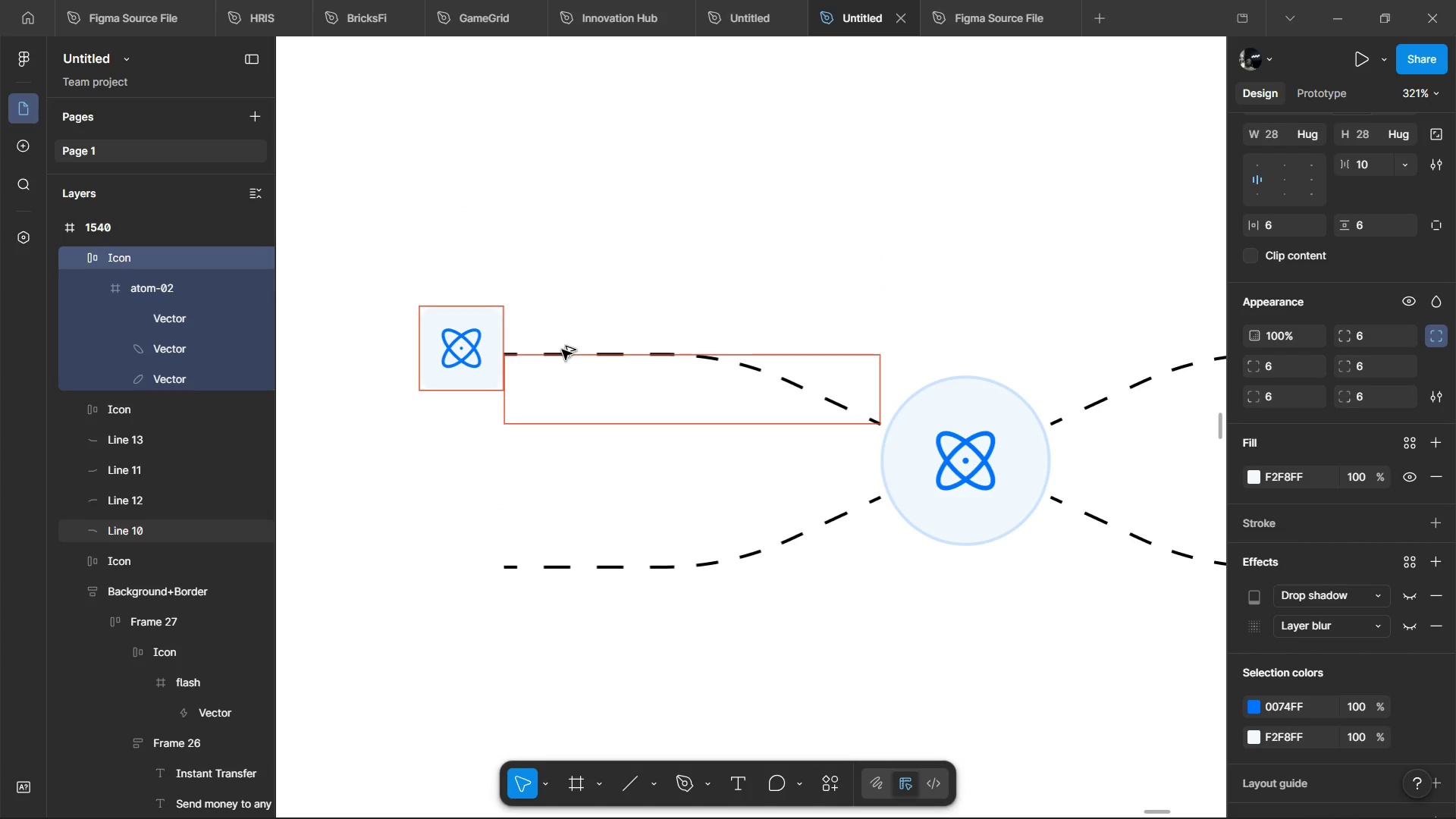 
key(Alt+ArrowDown)
 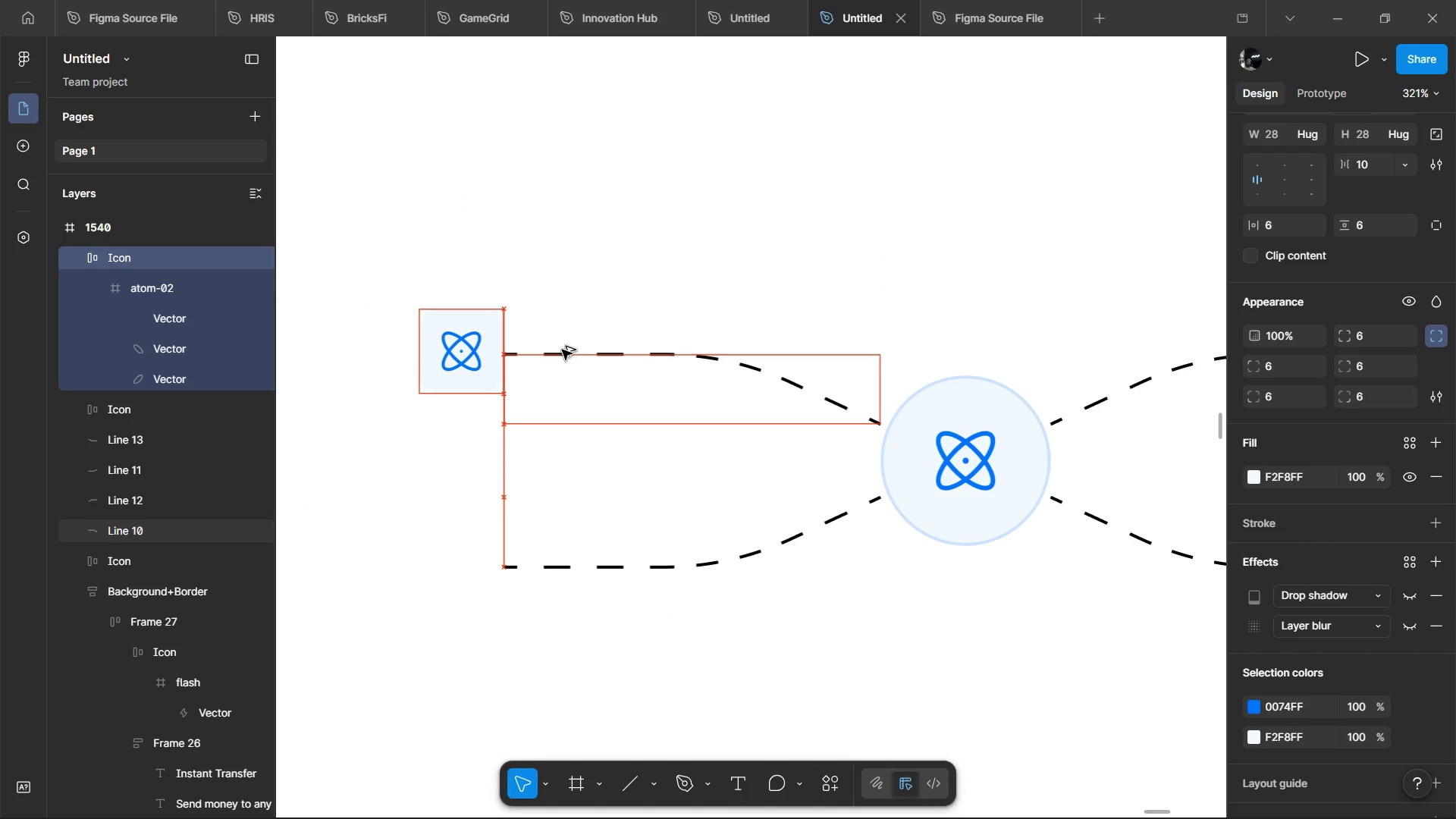 
key(Alt+ArrowDown)
 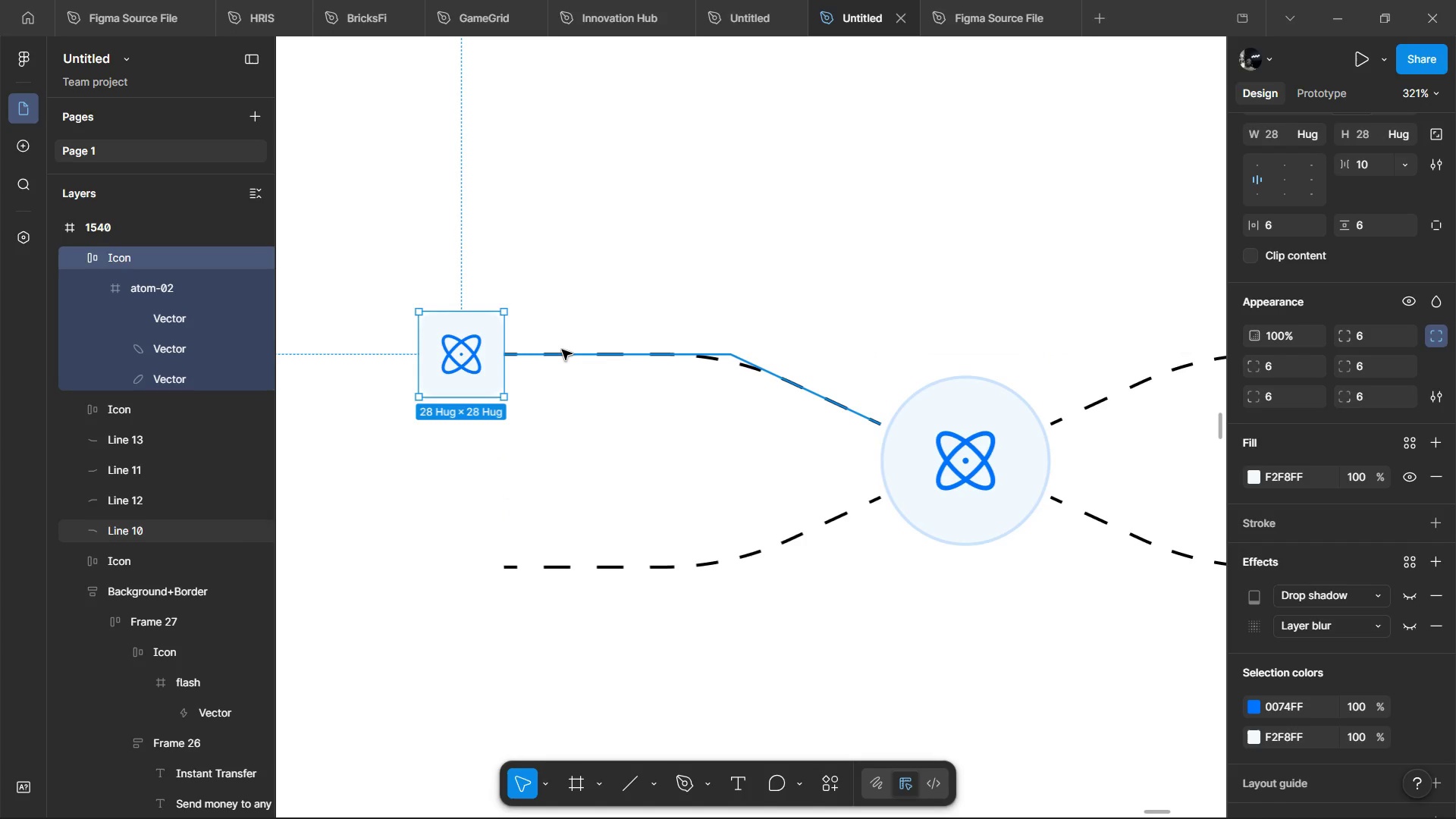 
key(Alt+ArrowUp)
 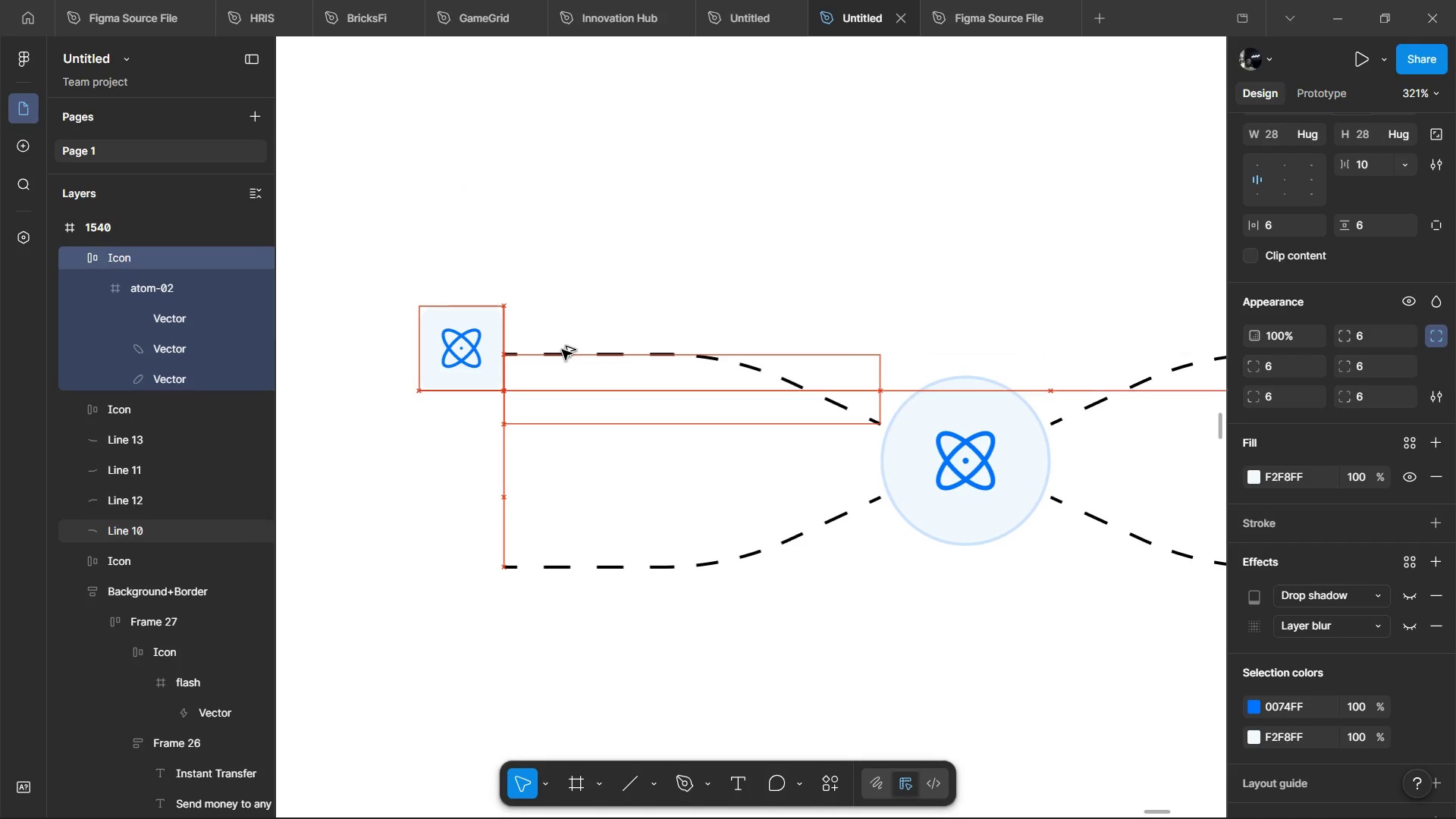 
key(Alt+ArrowUp)
 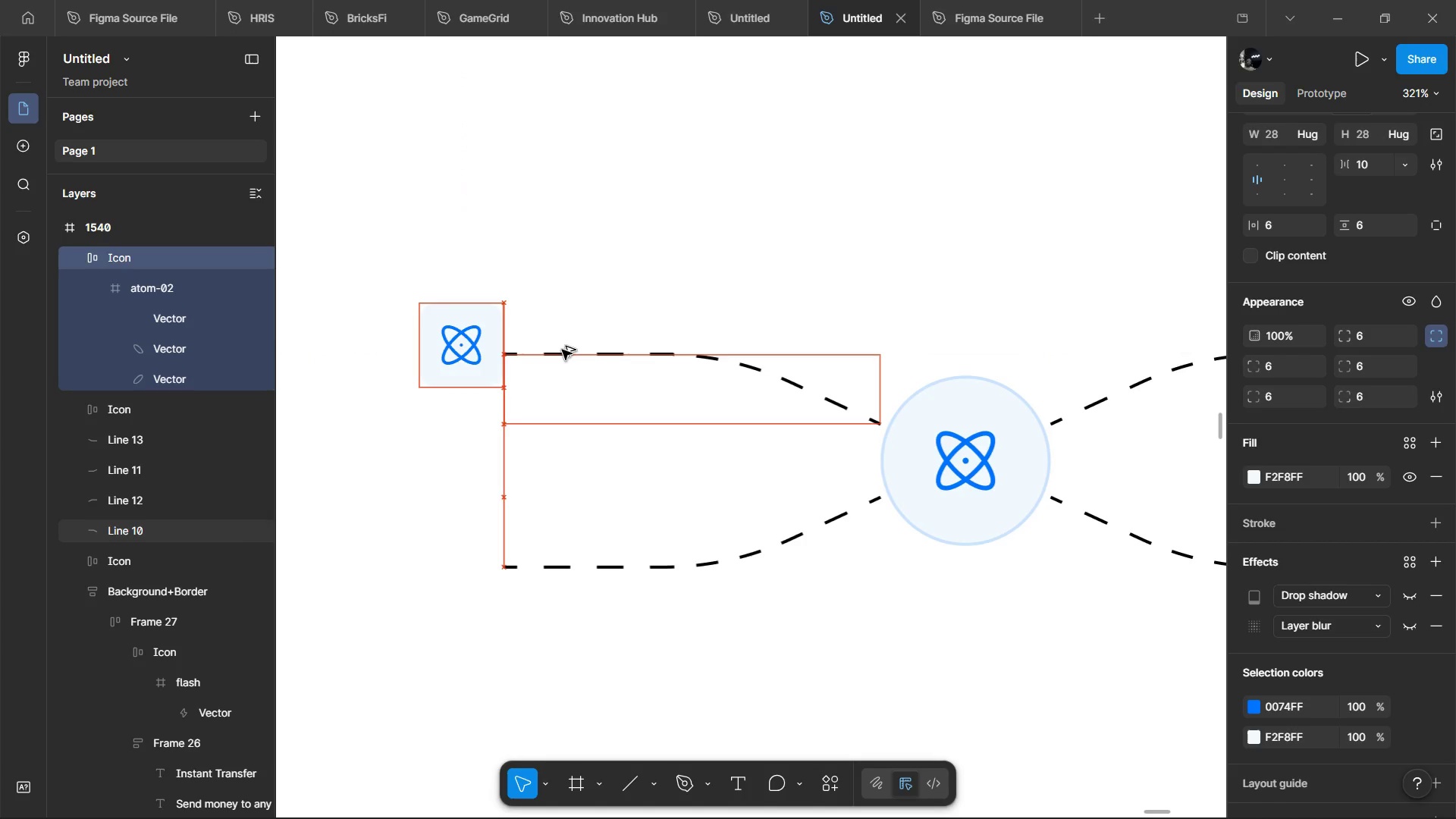 
key(Alt+ArrowUp)
 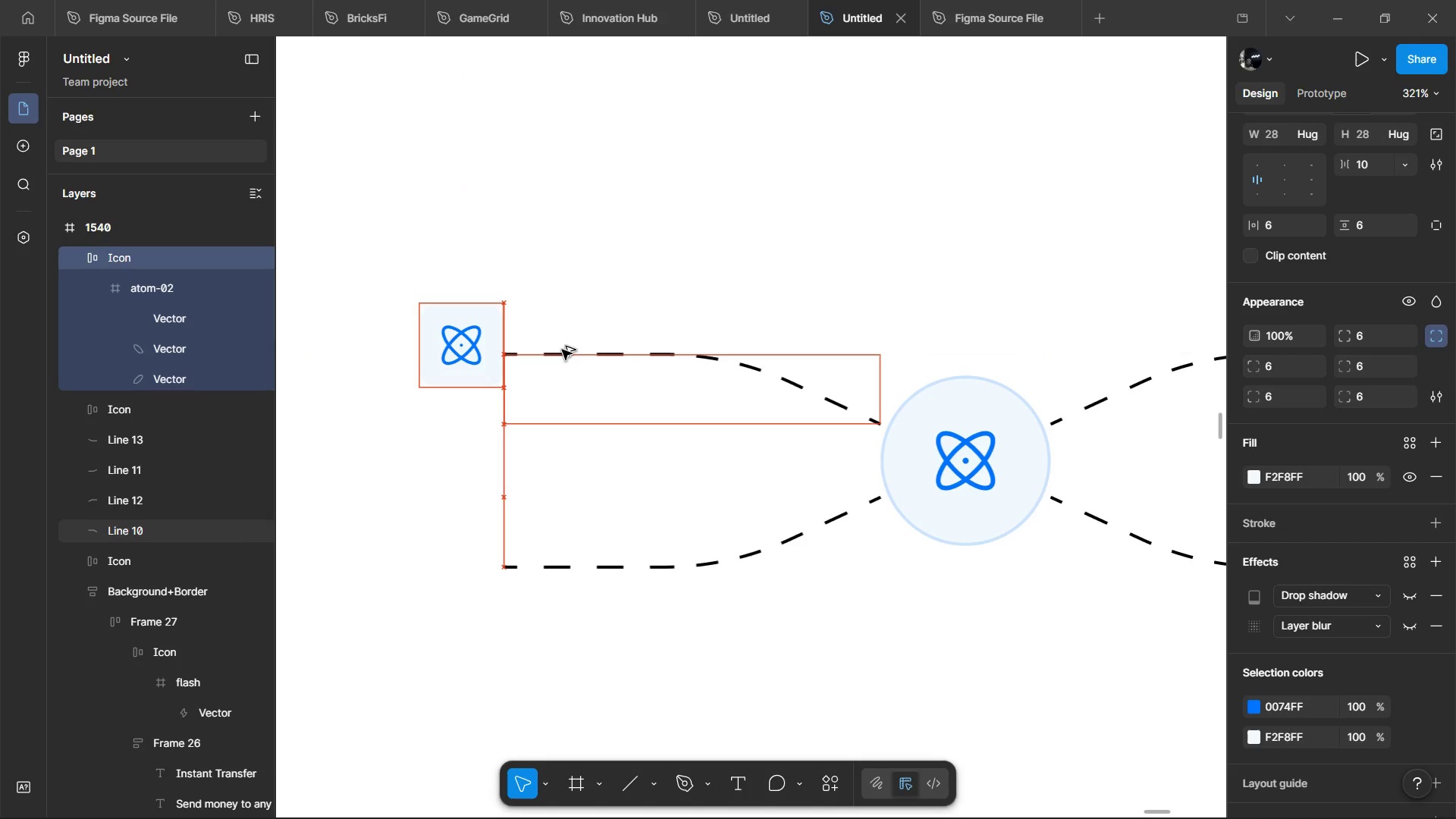 
key(Alt+ArrowUp)
 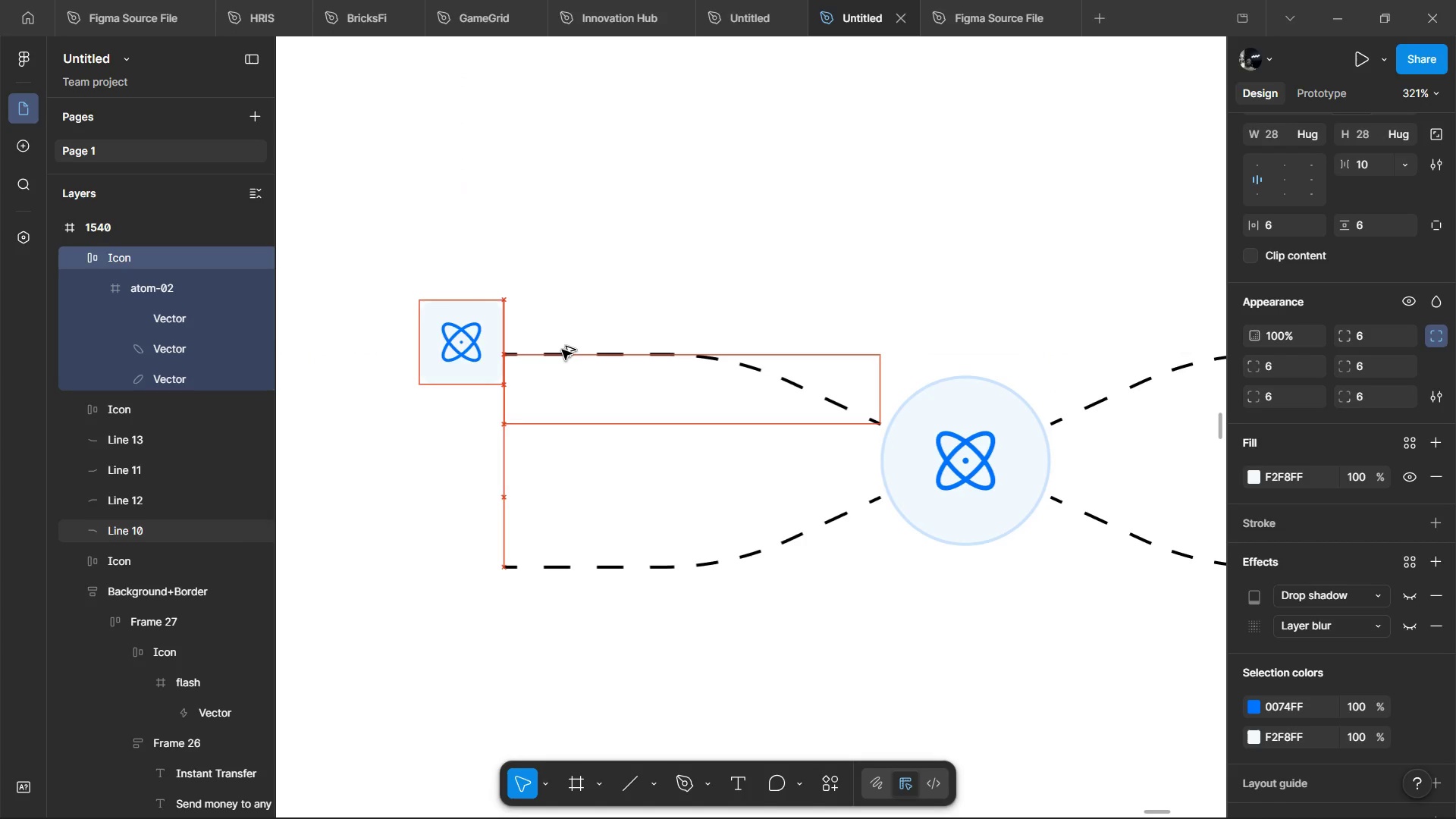 
key(Alt+ArrowUp)
 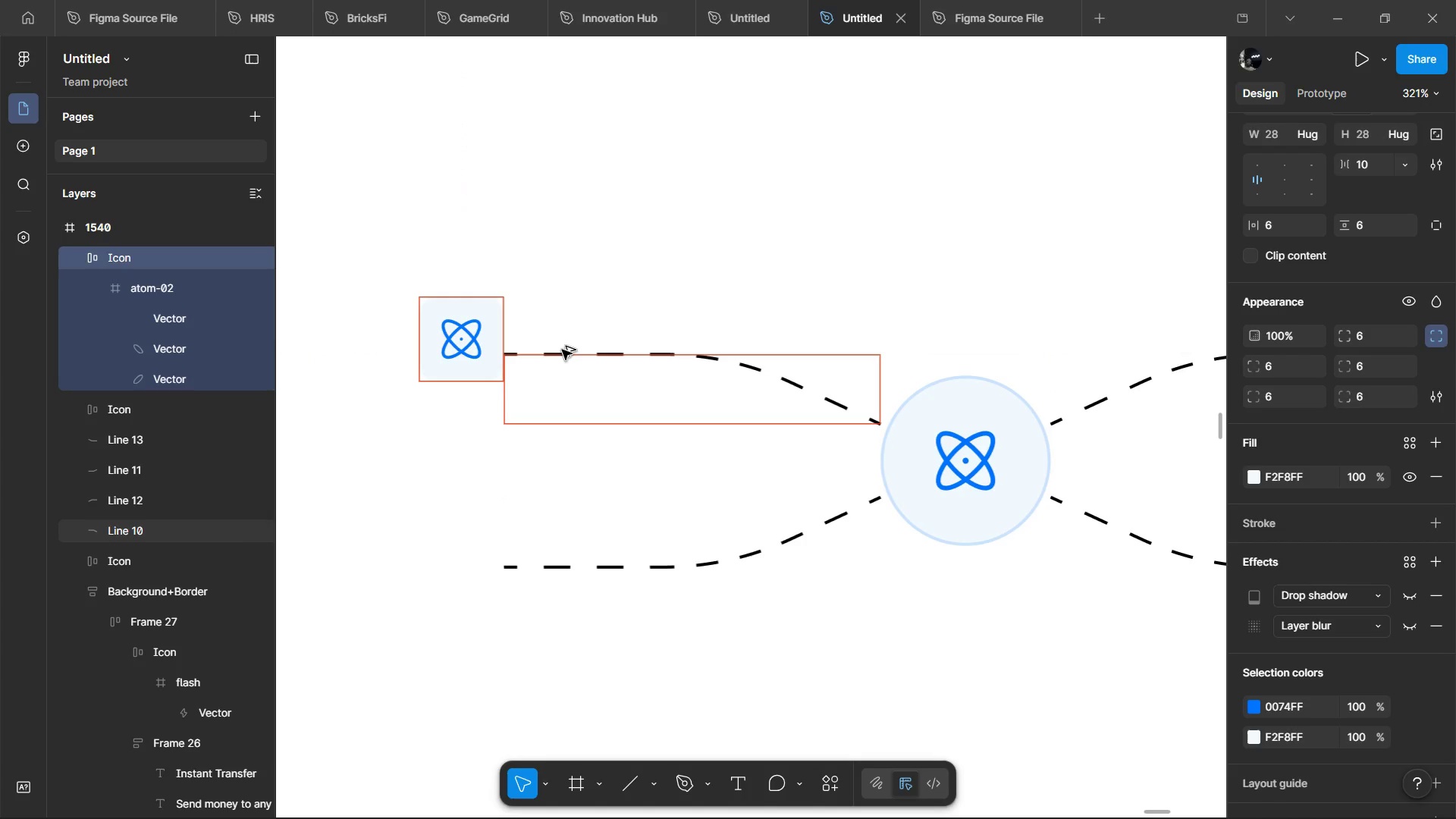 
key(Alt+Shift+ArrowDown)
 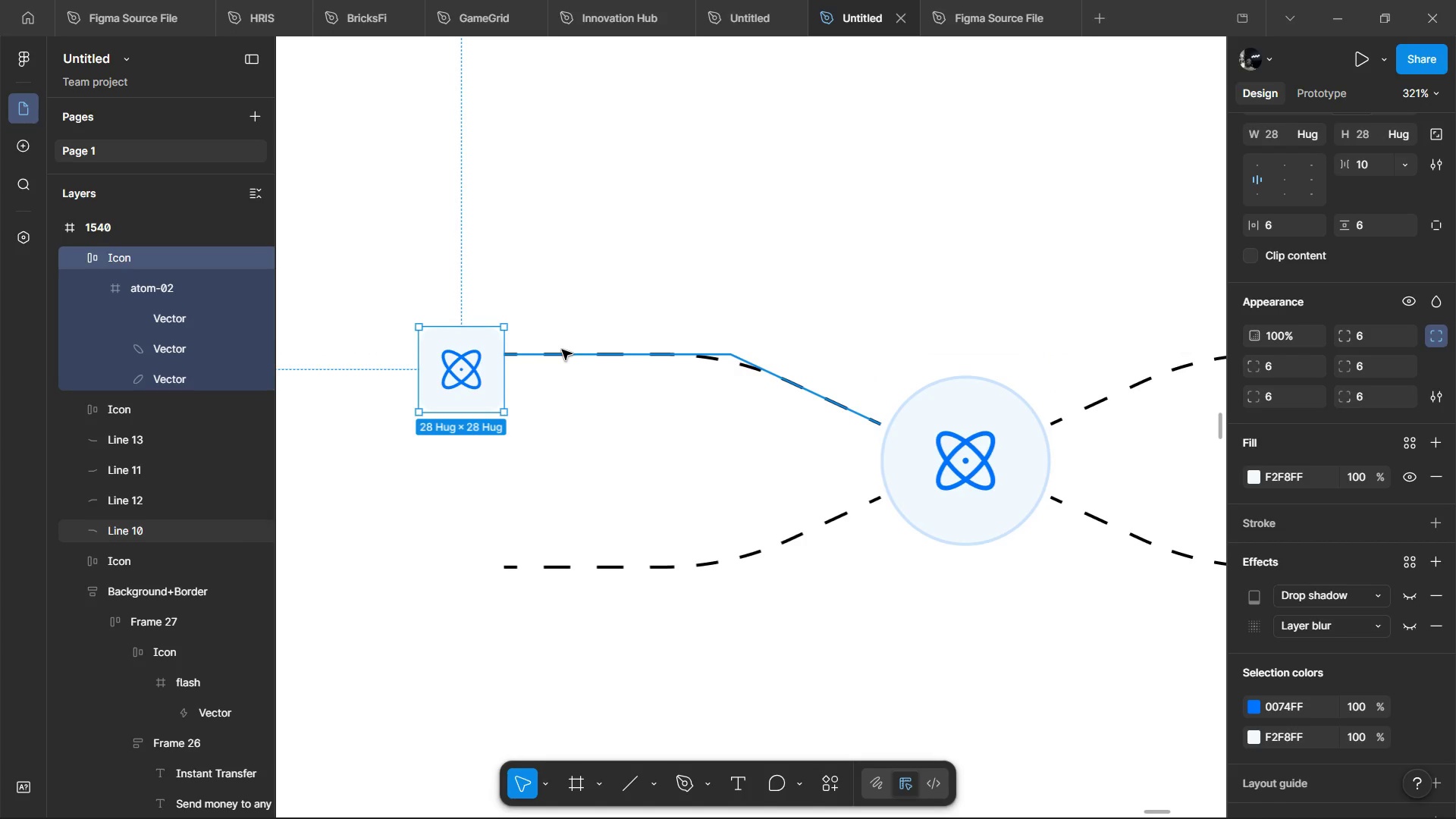 
wait(13.83)
 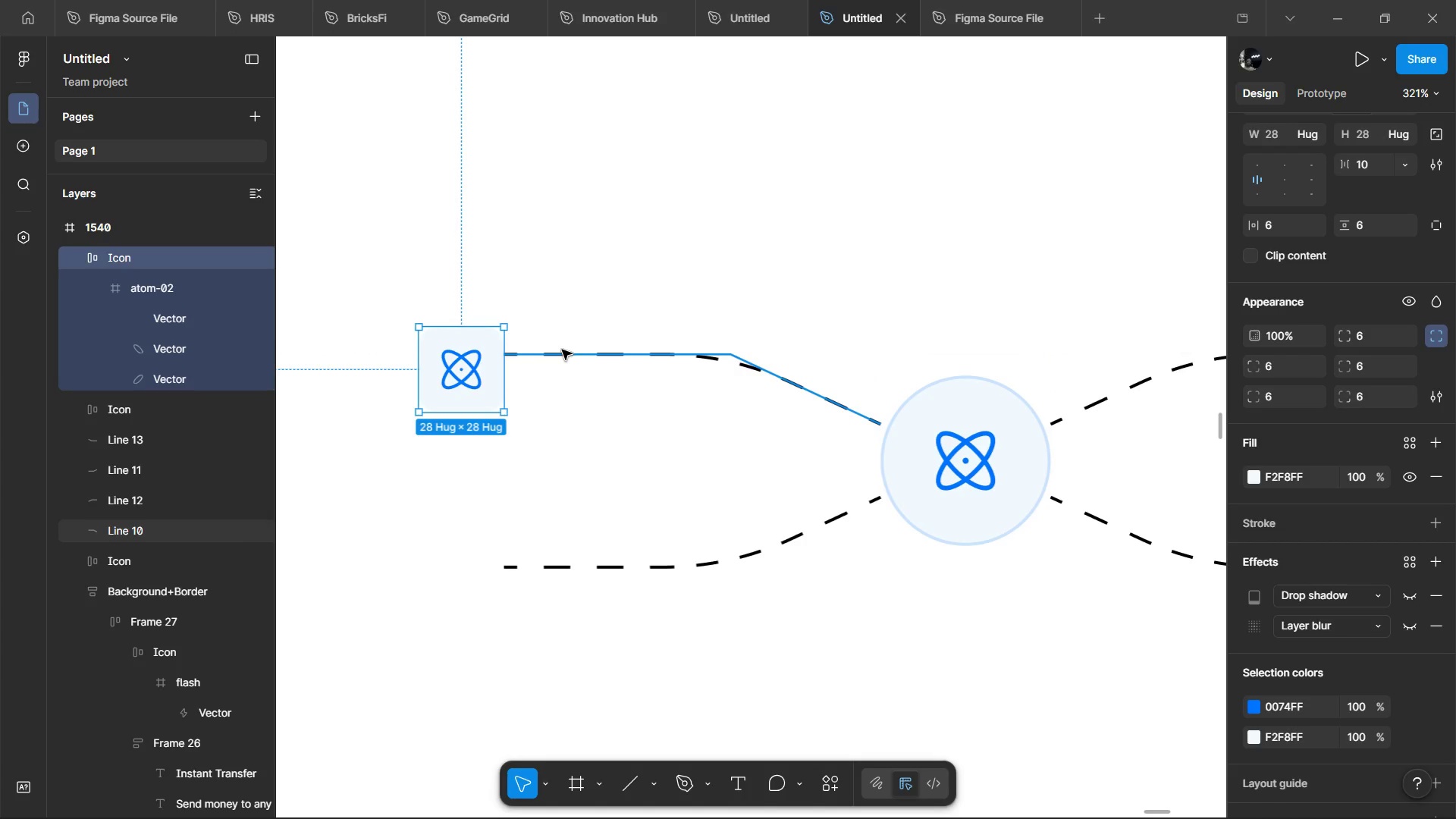 
hold_key(key=ShiftLeft, duration=0.92)
 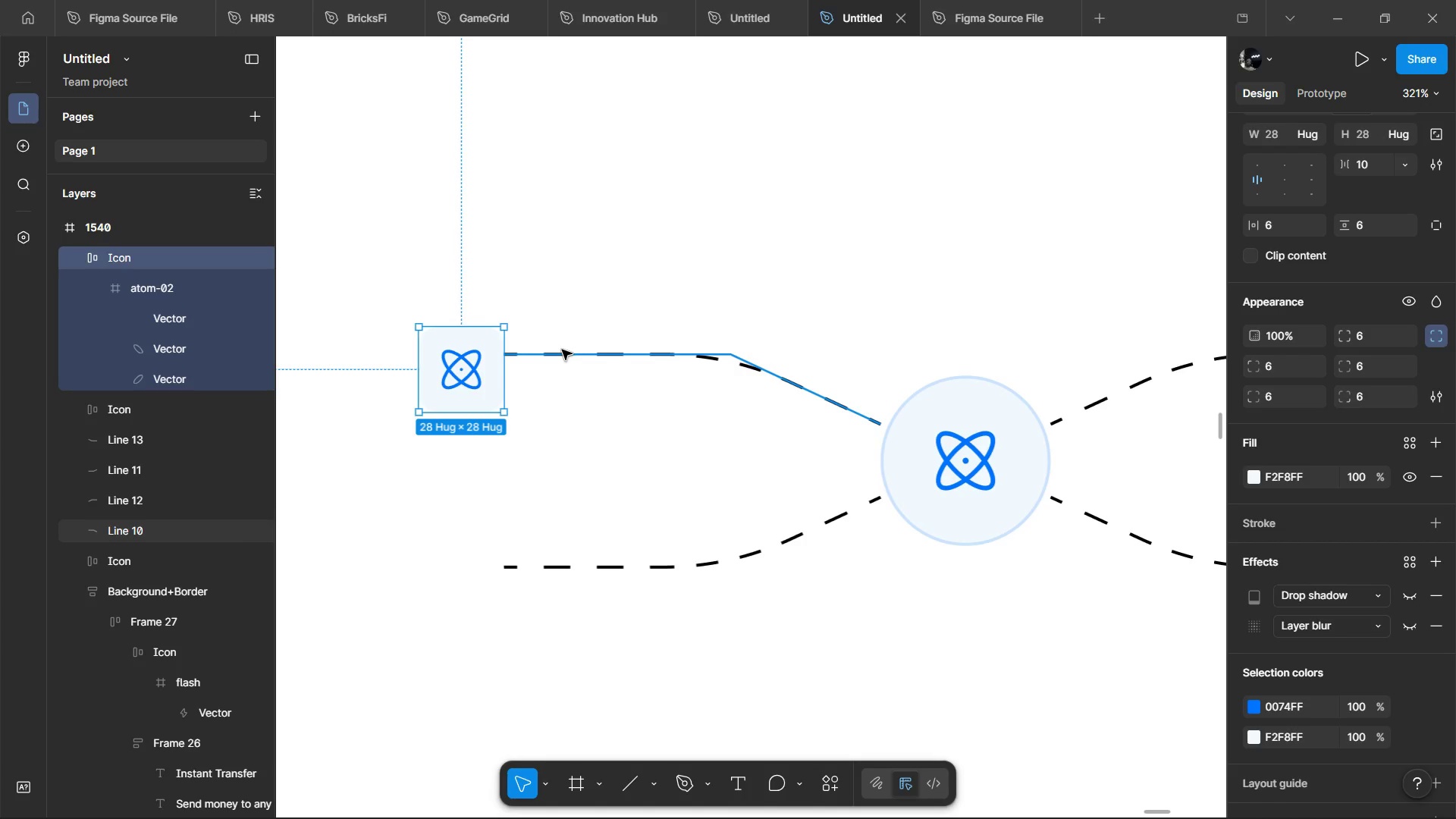 
hold_key(key=ShiftLeft, duration=1.7)
 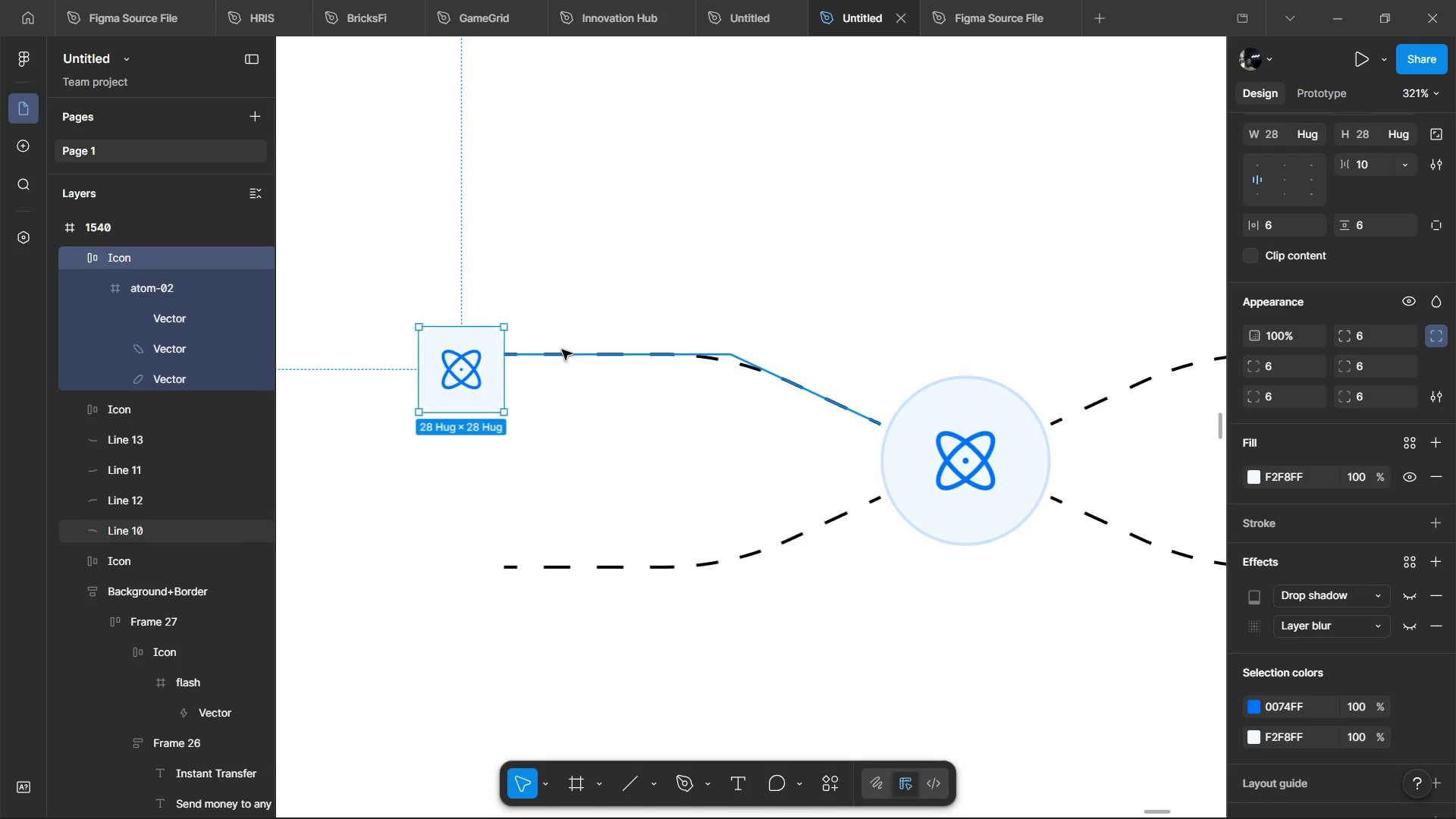 
hold_key(key=ShiftLeft, duration=1.5)
 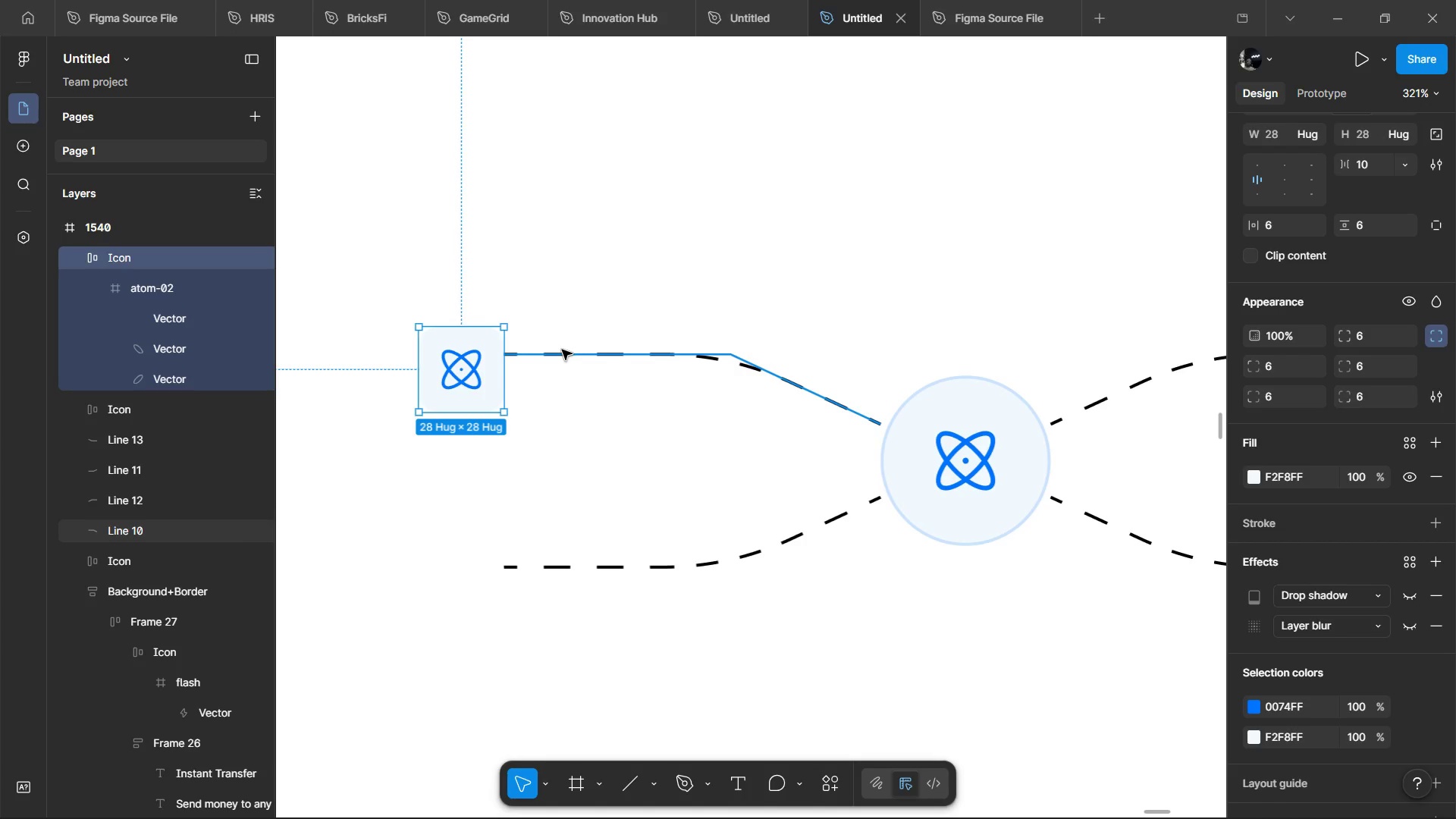 
hold_key(key=ShiftLeft, duration=1.51)
 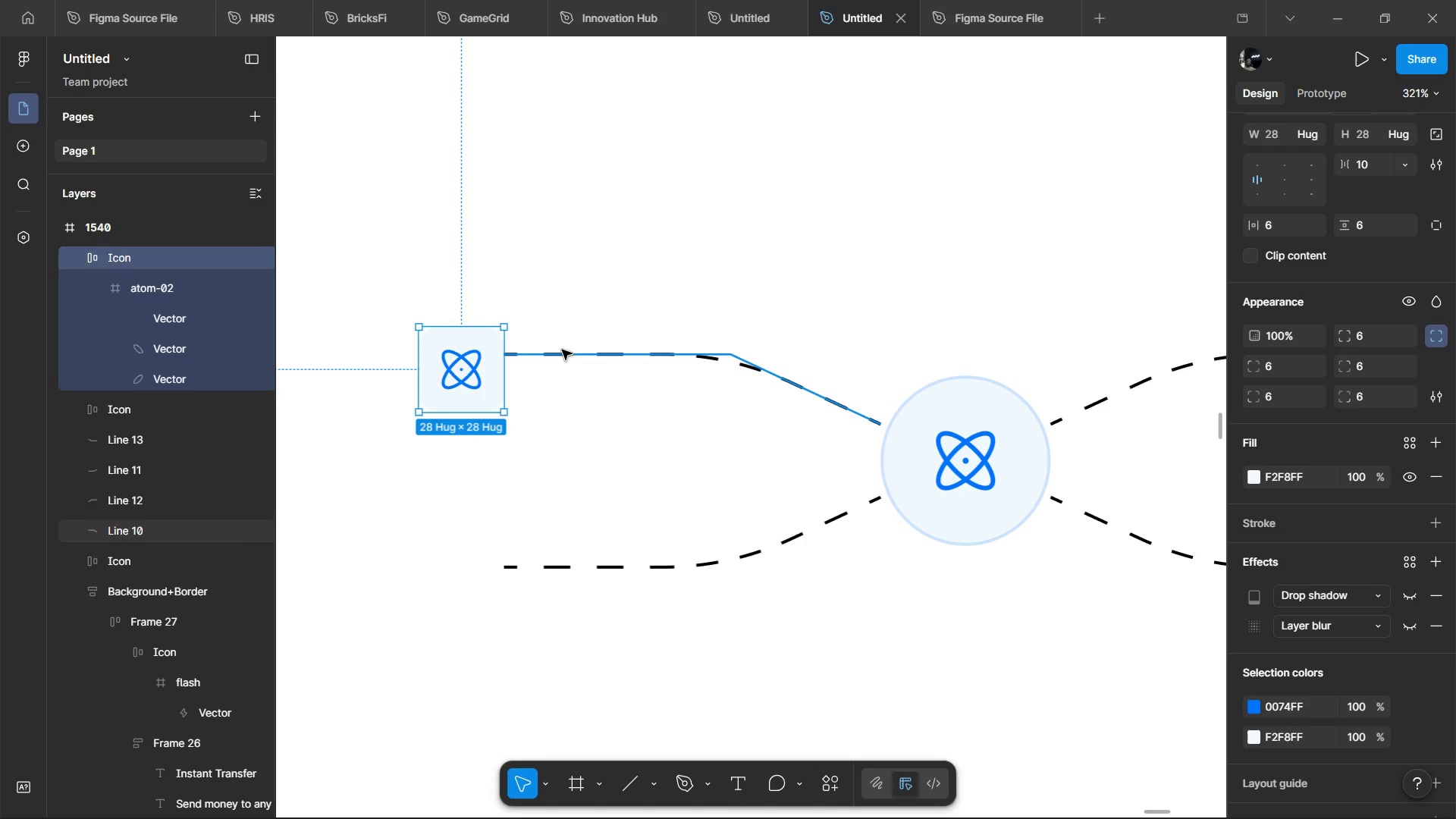 
hold_key(key=ShiftLeft, duration=1.5)
 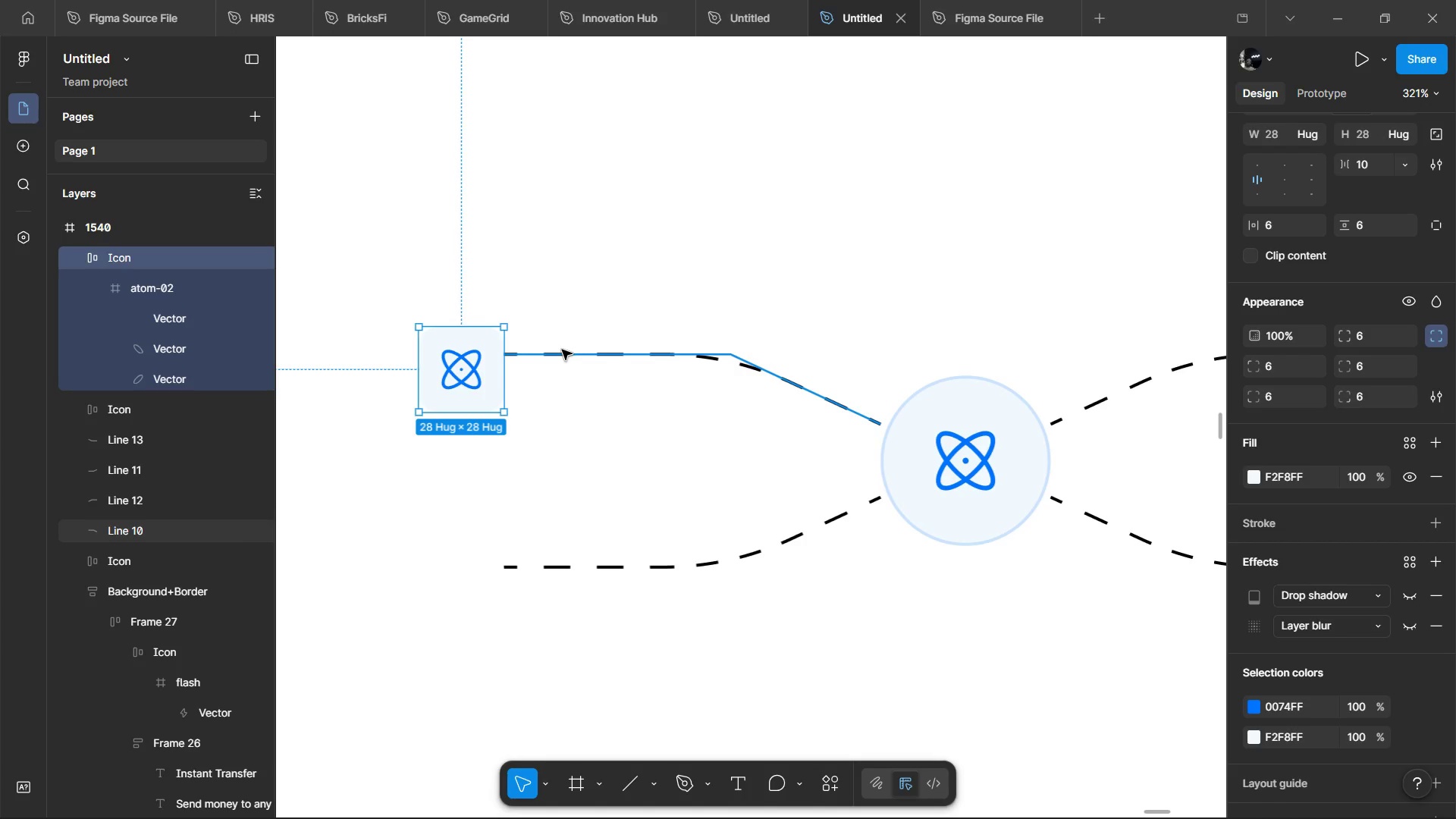 
hold_key(key=ShiftLeft, duration=1.5)
 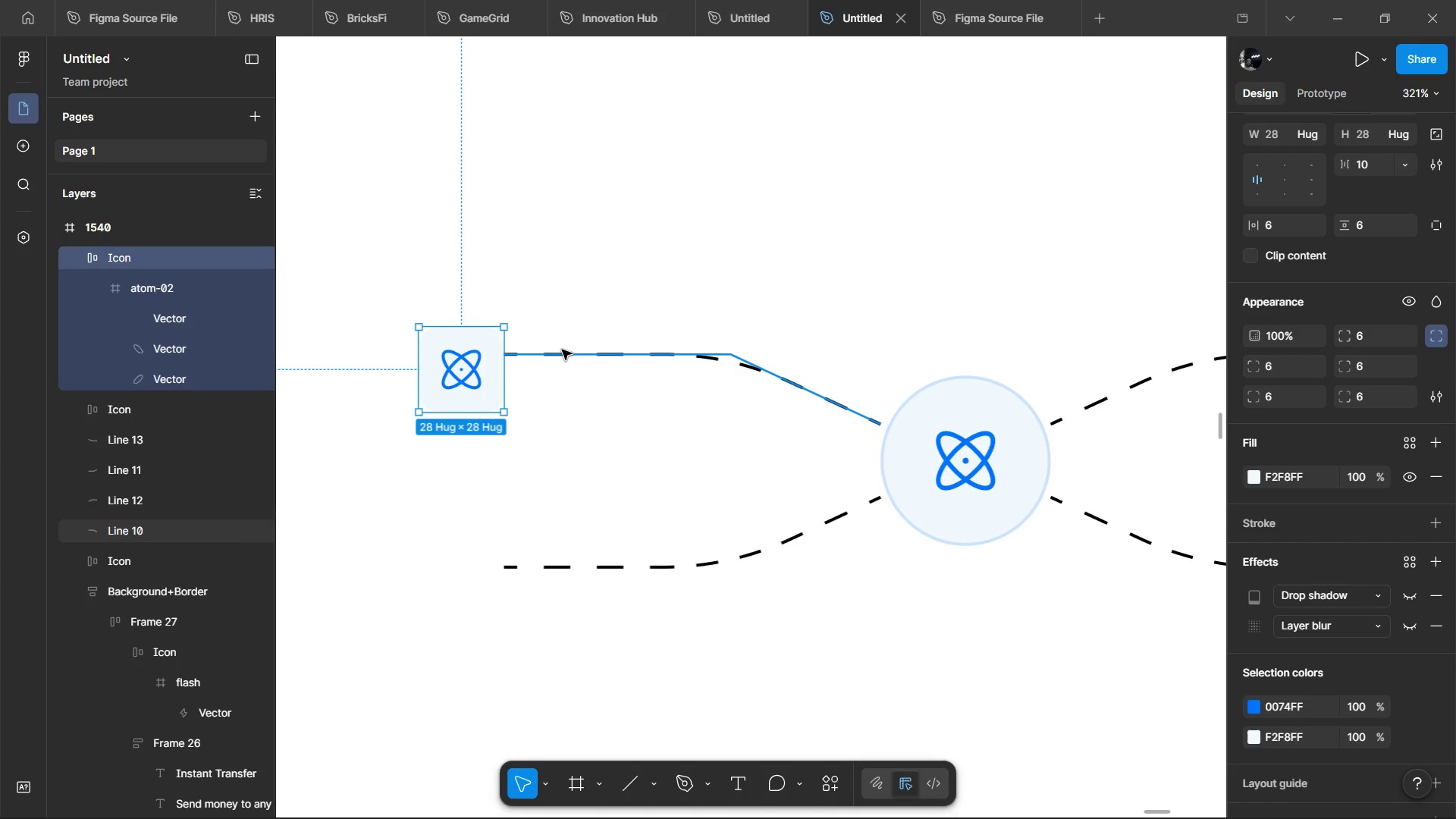 
hold_key(key=ShiftLeft, duration=1.52)
 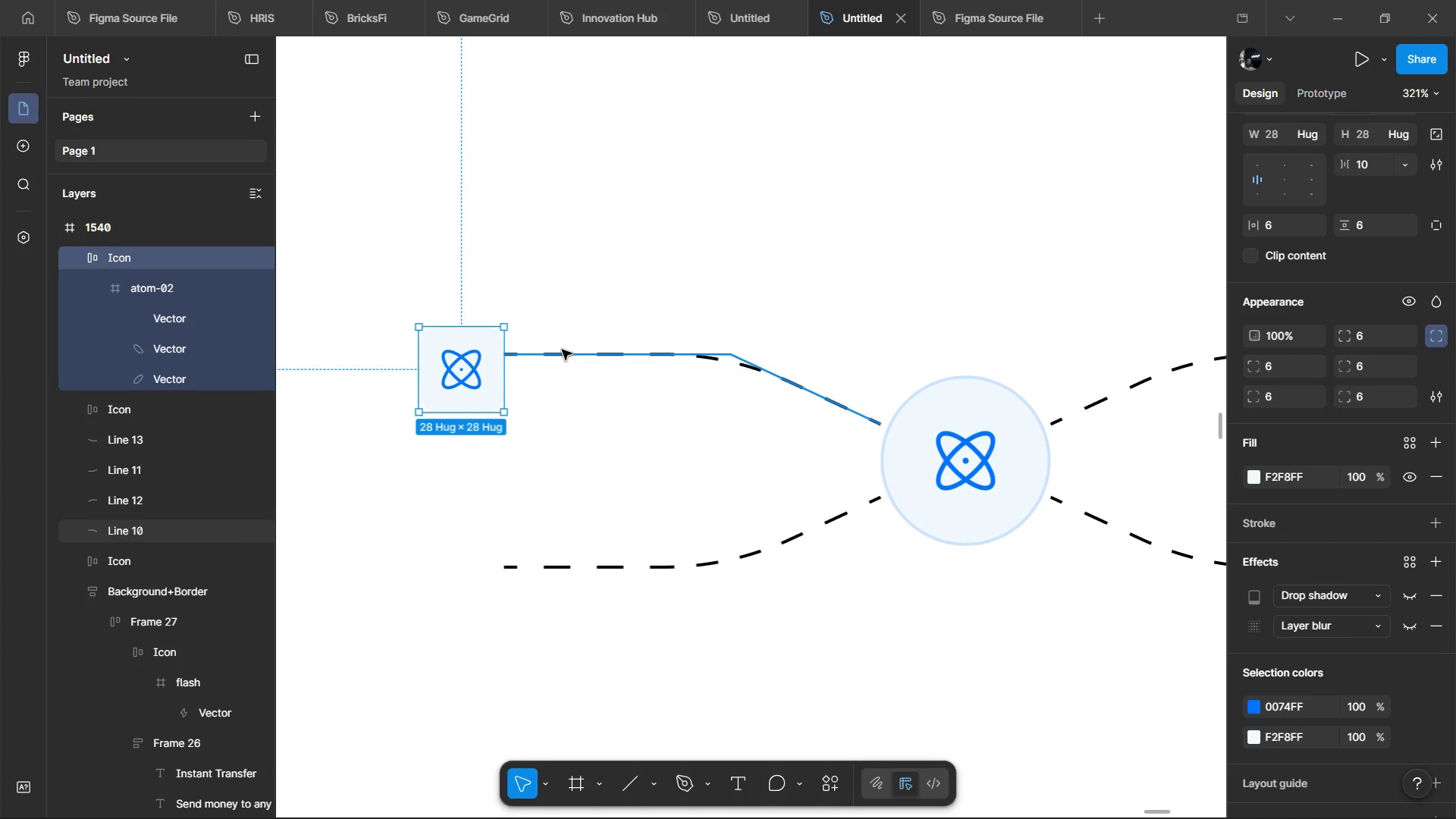 
hold_key(key=ShiftLeft, duration=1.5)
 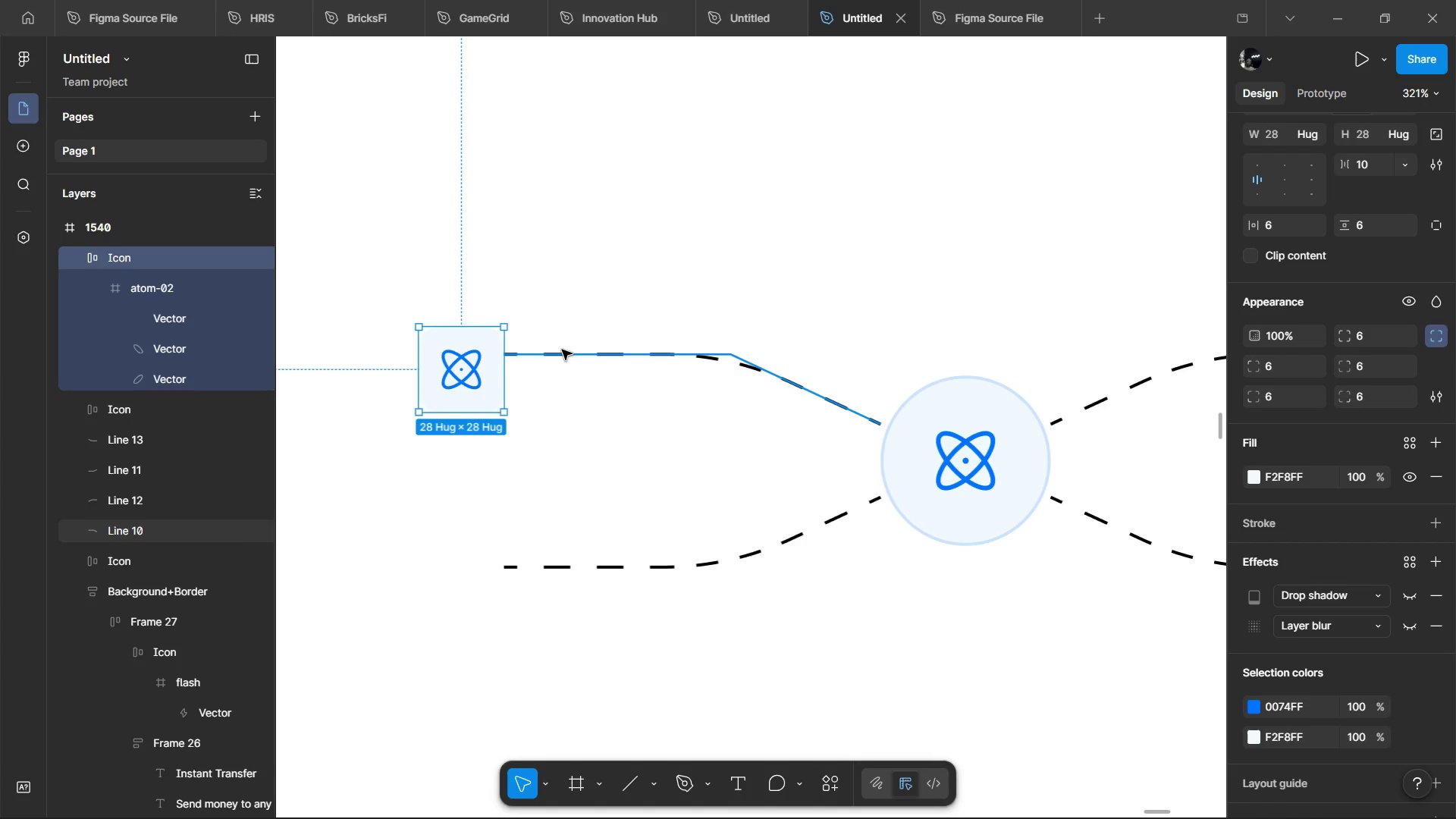 
hold_key(key=ShiftLeft, duration=1.52)
 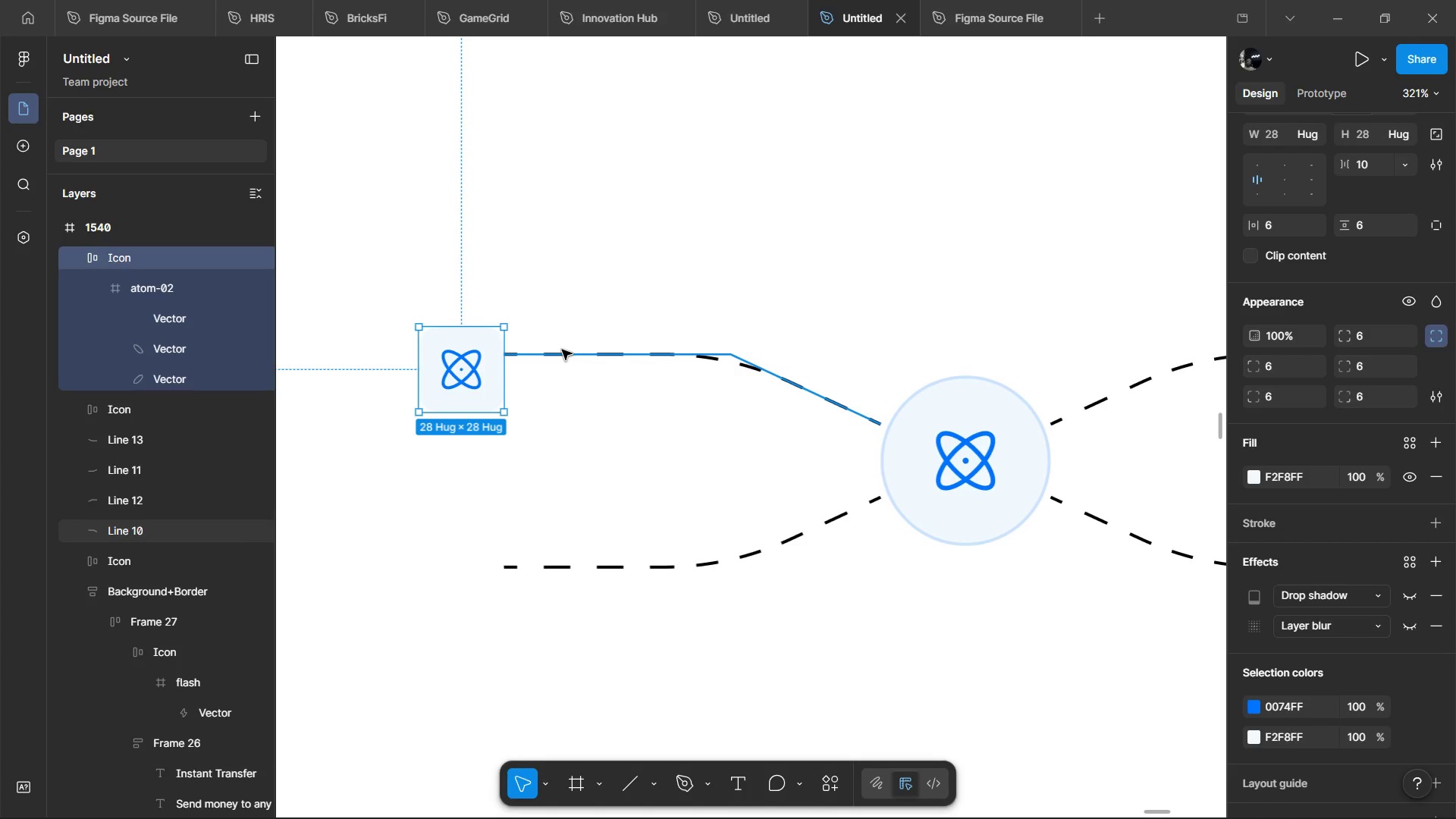 
hold_key(key=ShiftLeft, duration=1.5)
 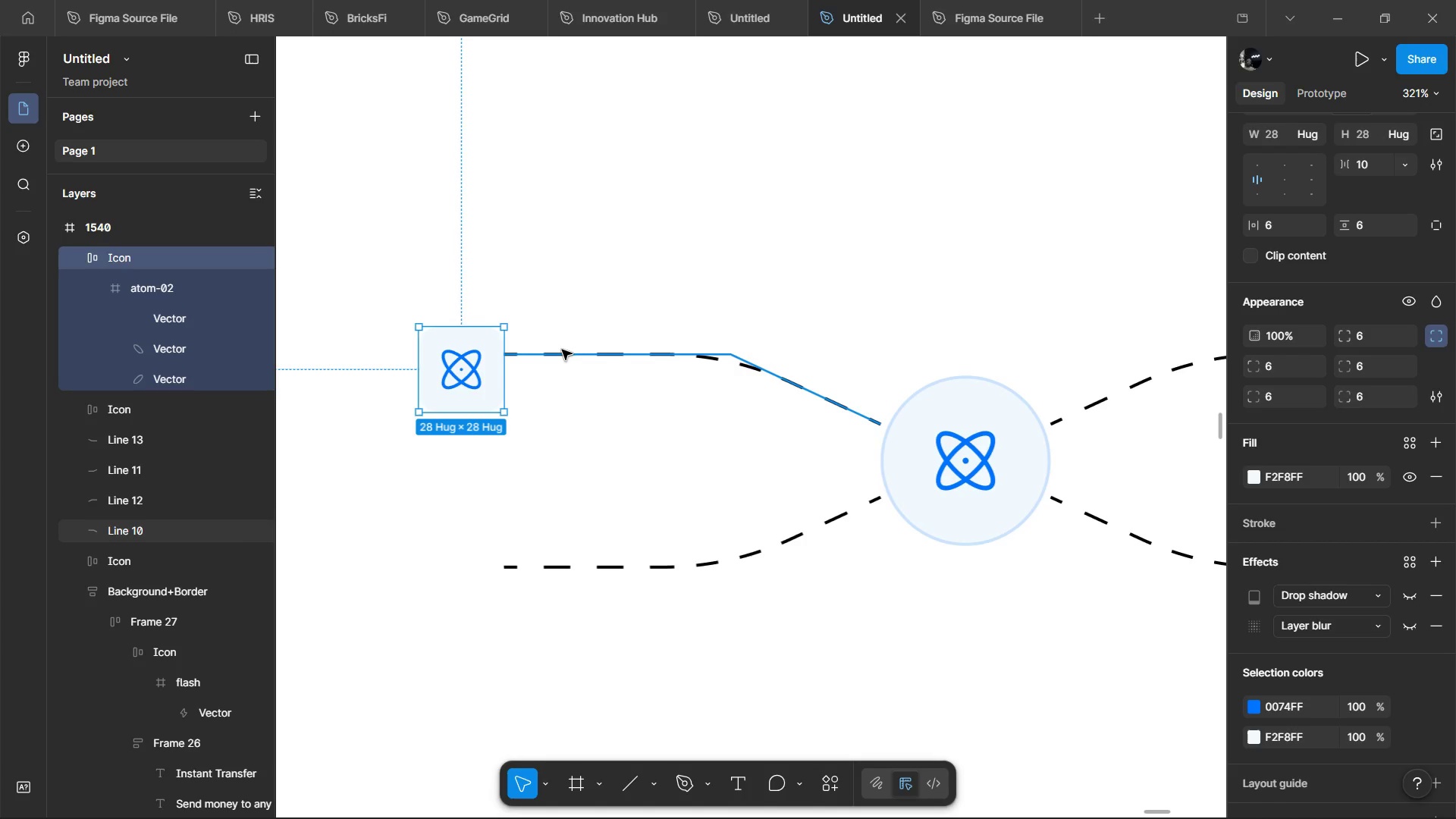 
hold_key(key=ShiftLeft, duration=1.51)
 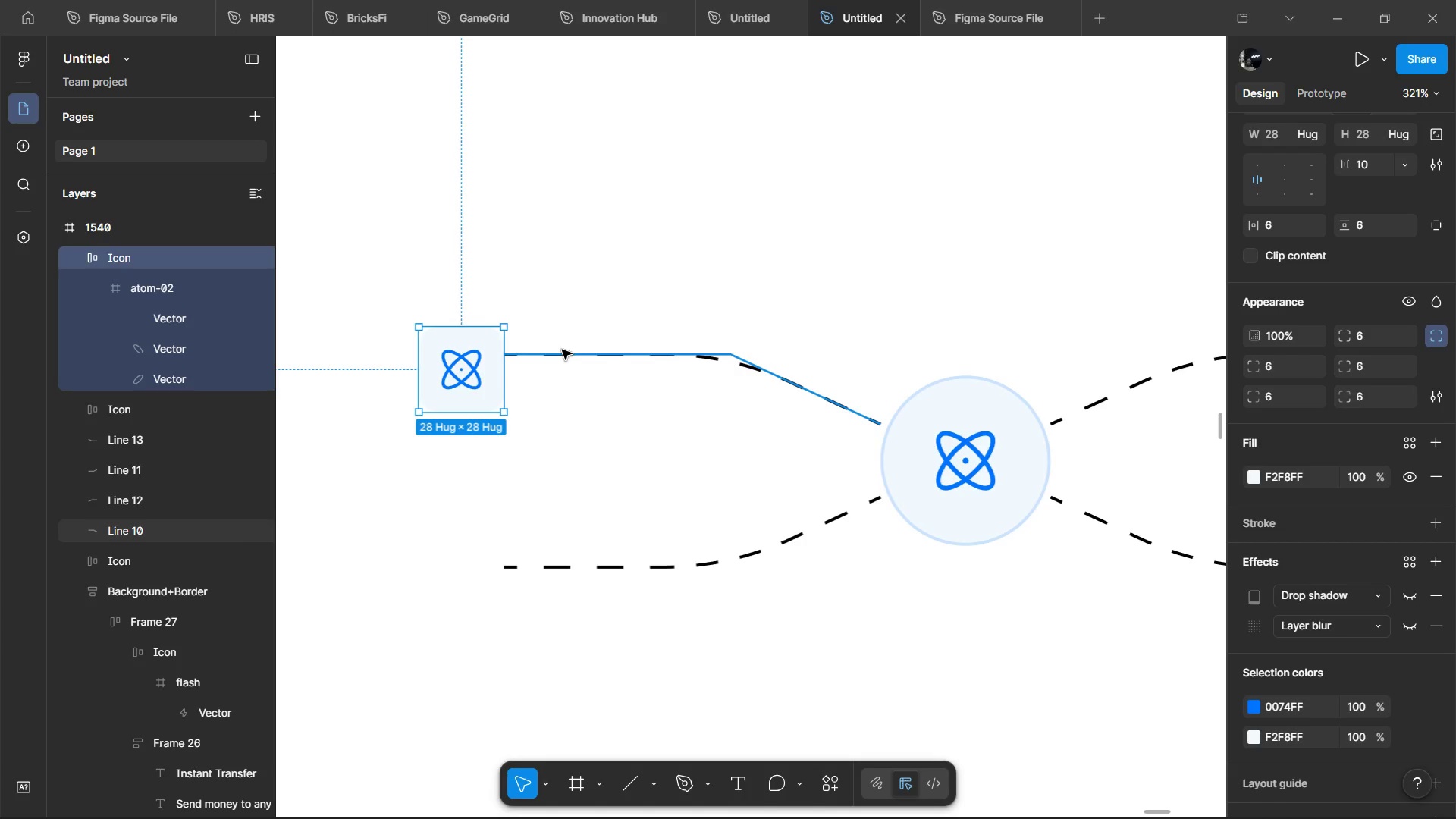 
hold_key(key=ShiftLeft, duration=1.5)
 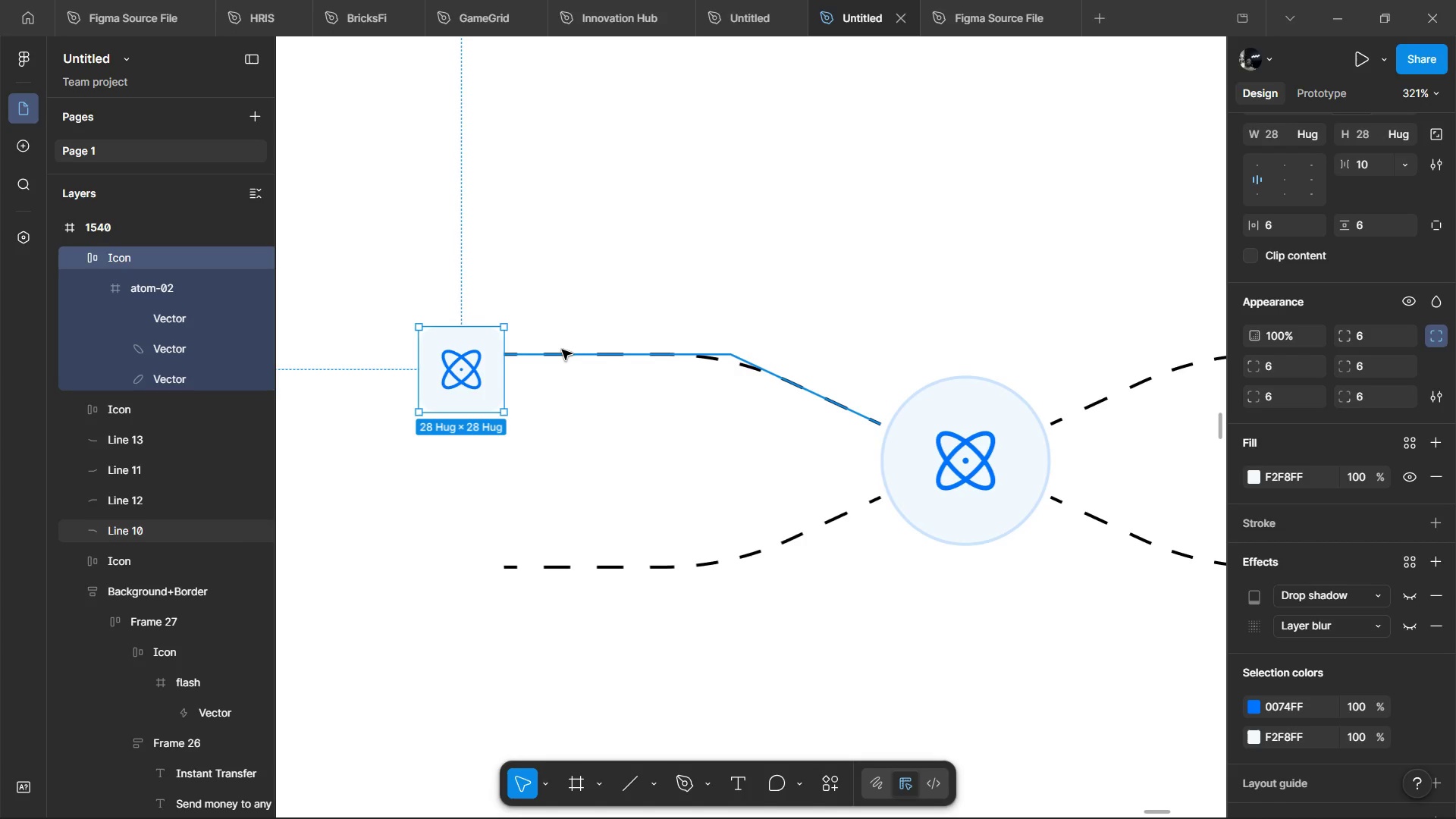 
hold_key(key=ShiftLeft, duration=1.52)
 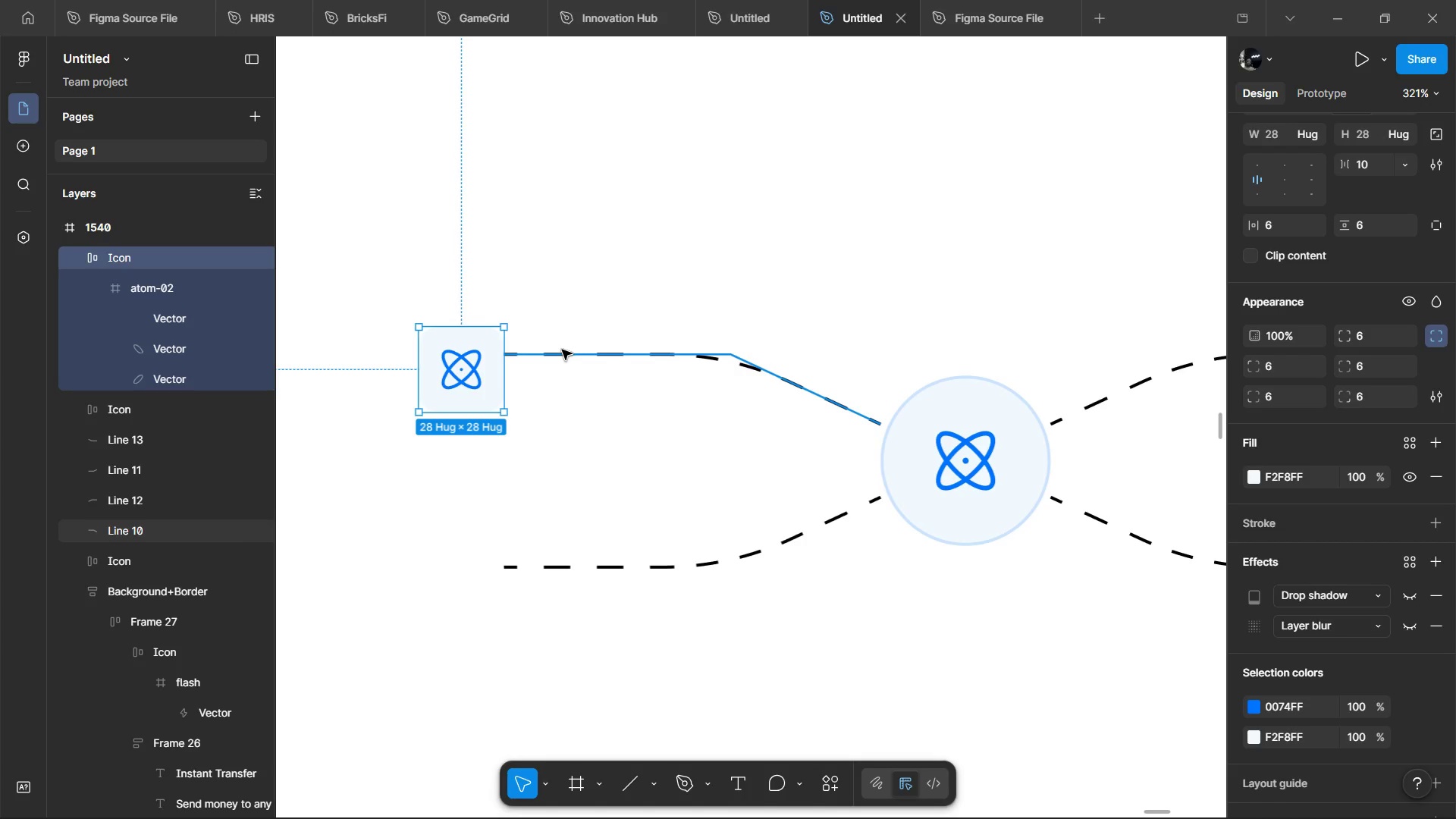 
hold_key(key=ShiftLeft, duration=1.5)
 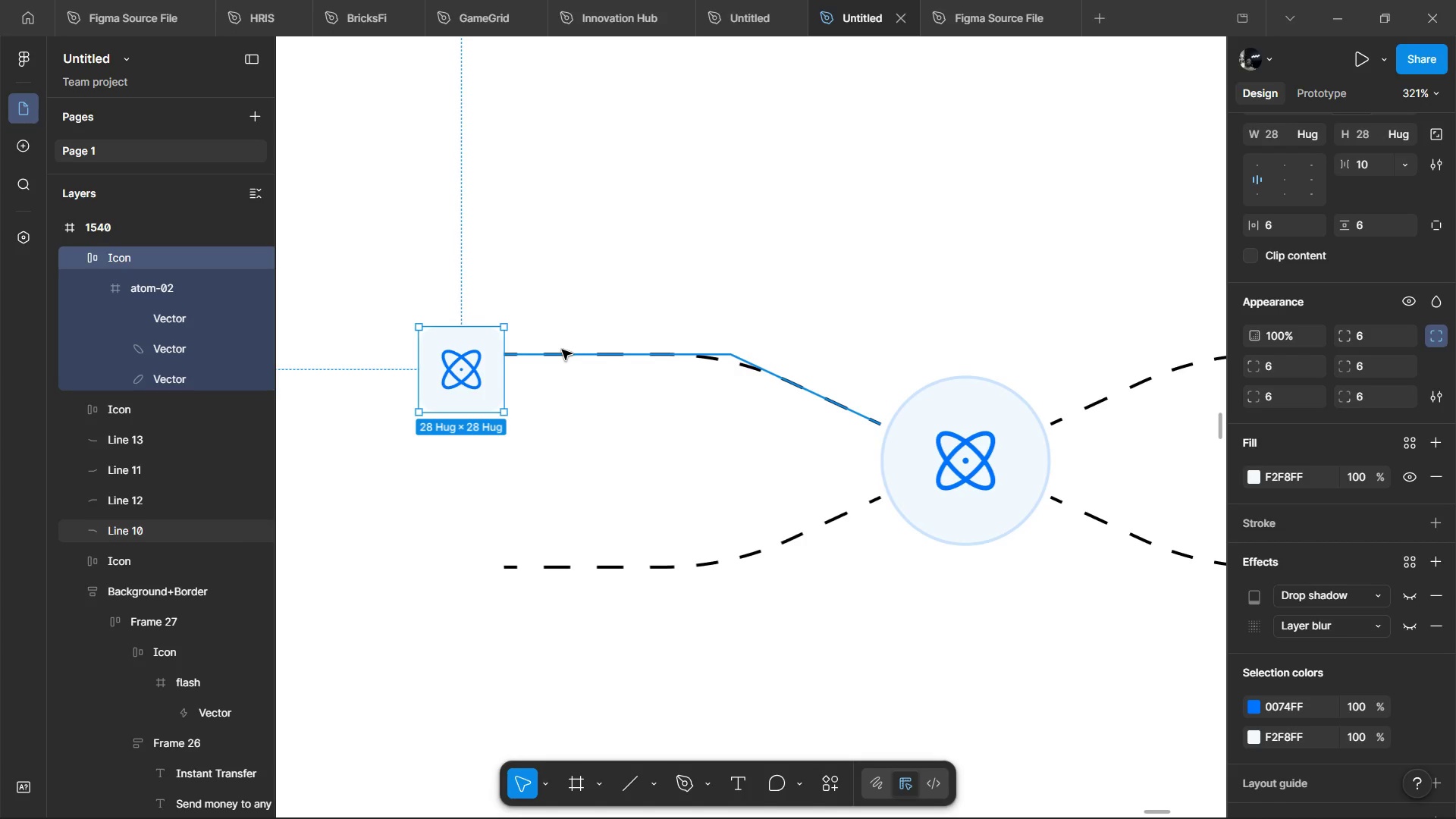 
hold_key(key=ShiftLeft, duration=1.52)
 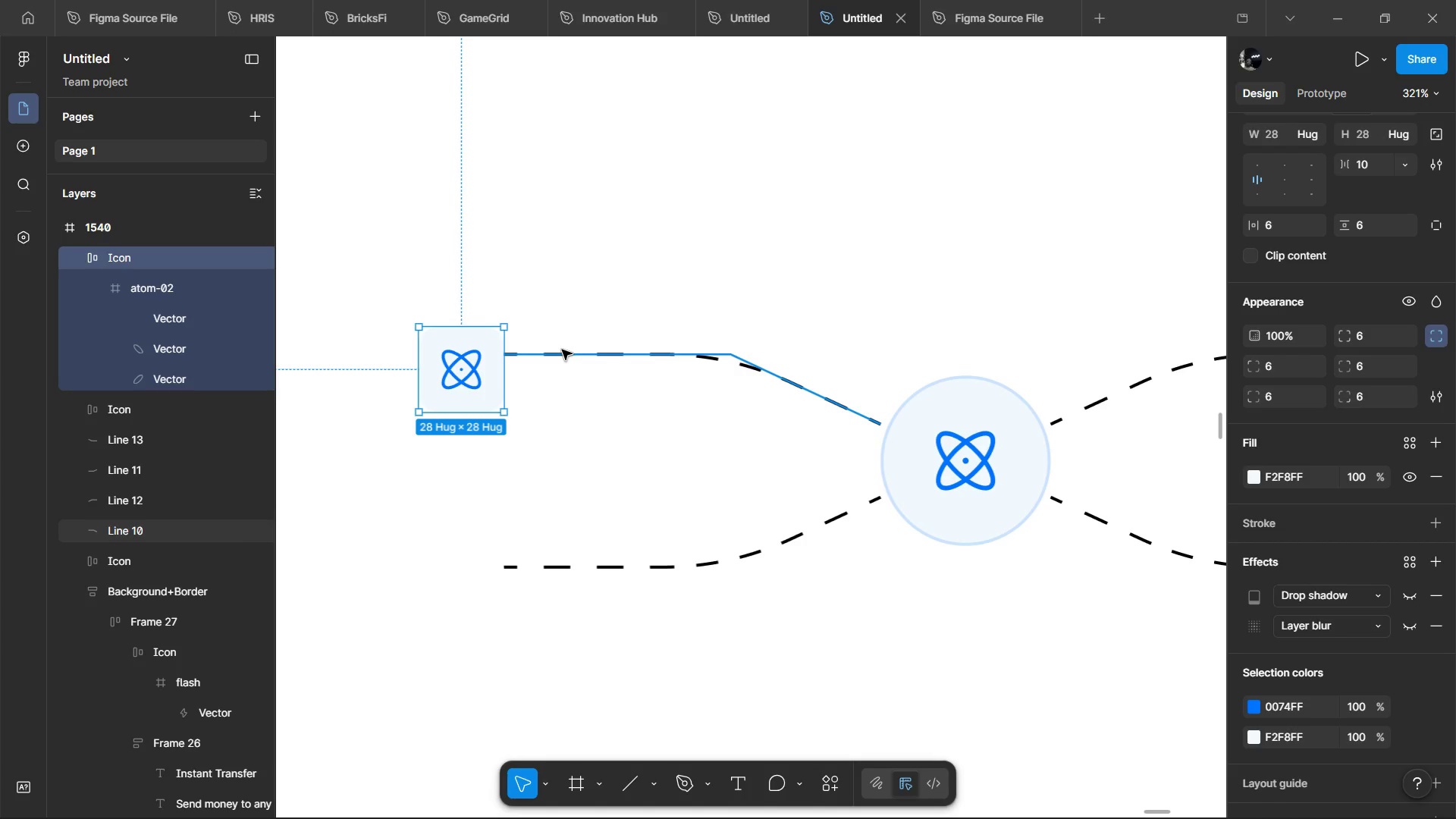 
hold_key(key=ShiftLeft, duration=1.5)
 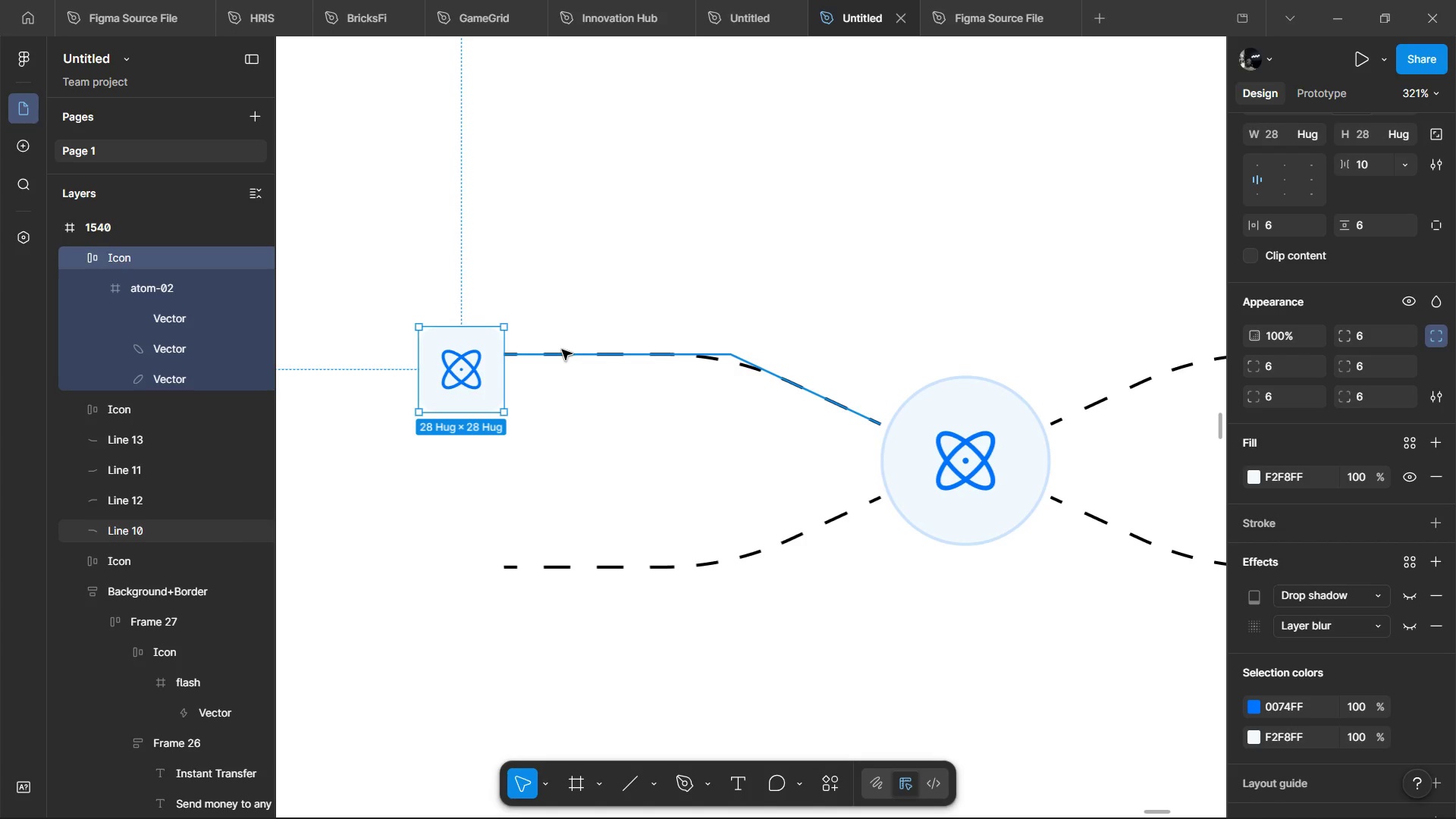 
hold_key(key=ShiftLeft, duration=1.51)
 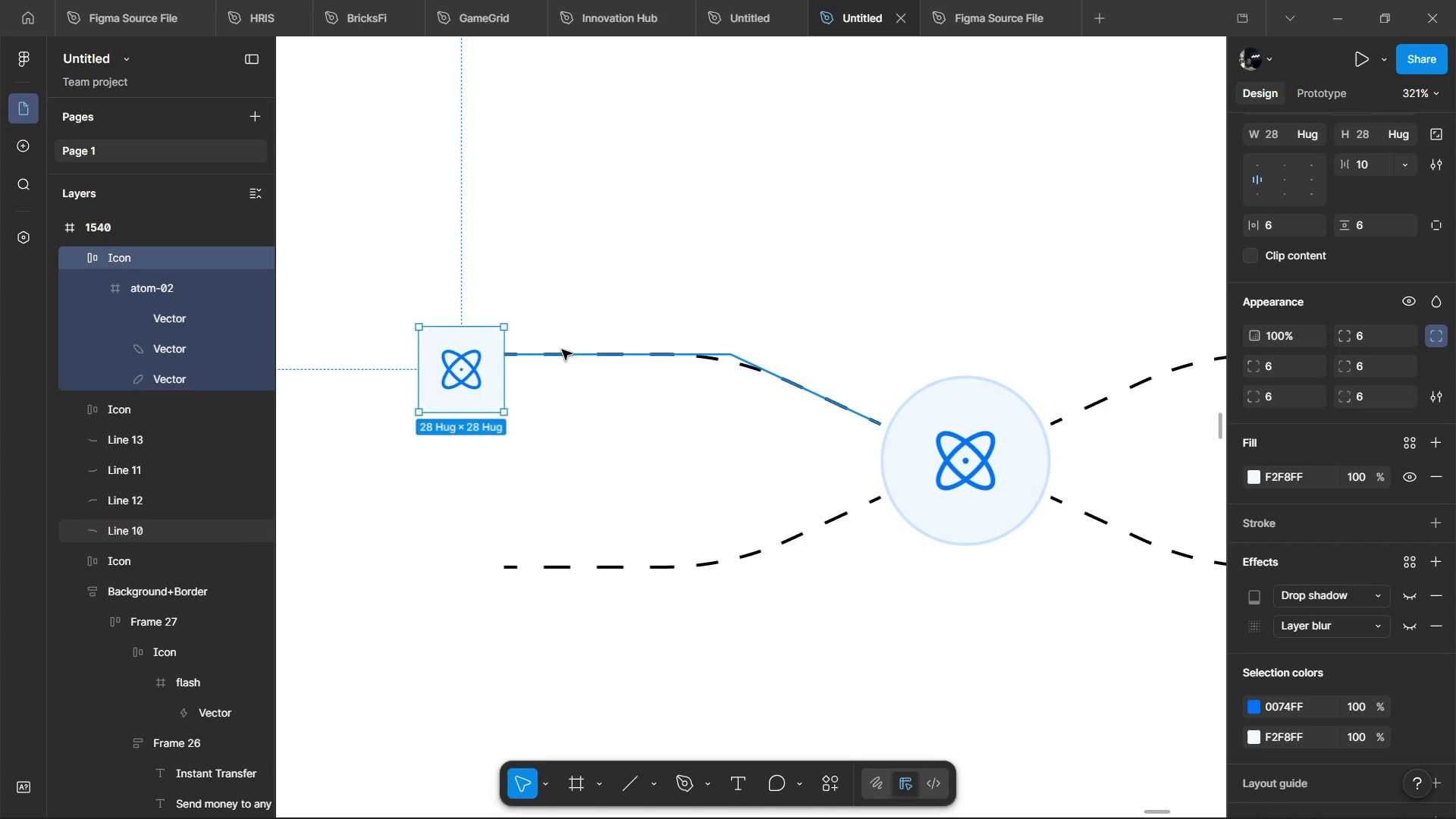 
hold_key(key=ShiftLeft, duration=1.5)
 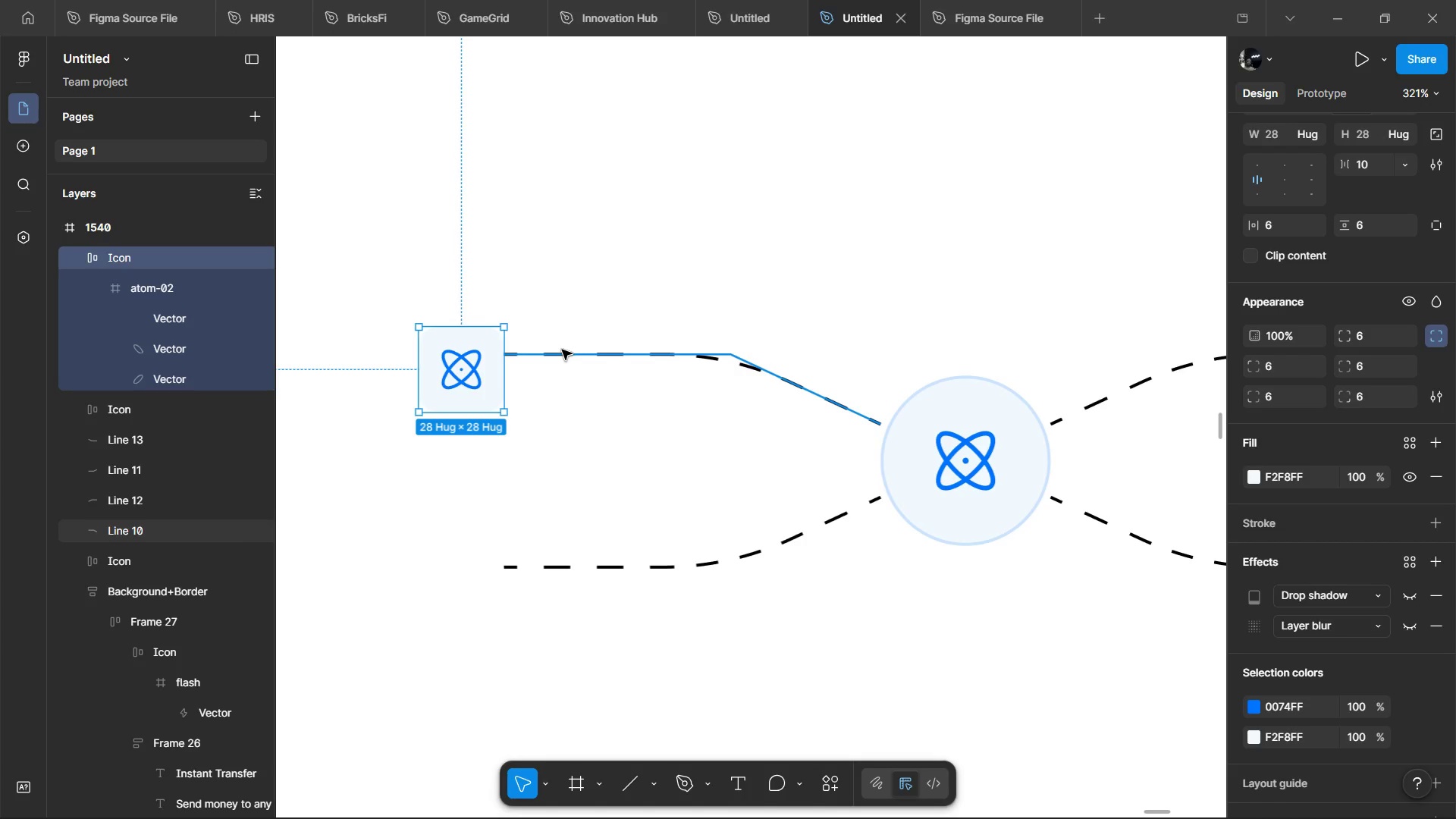 
hold_key(key=ShiftLeft, duration=1.52)
 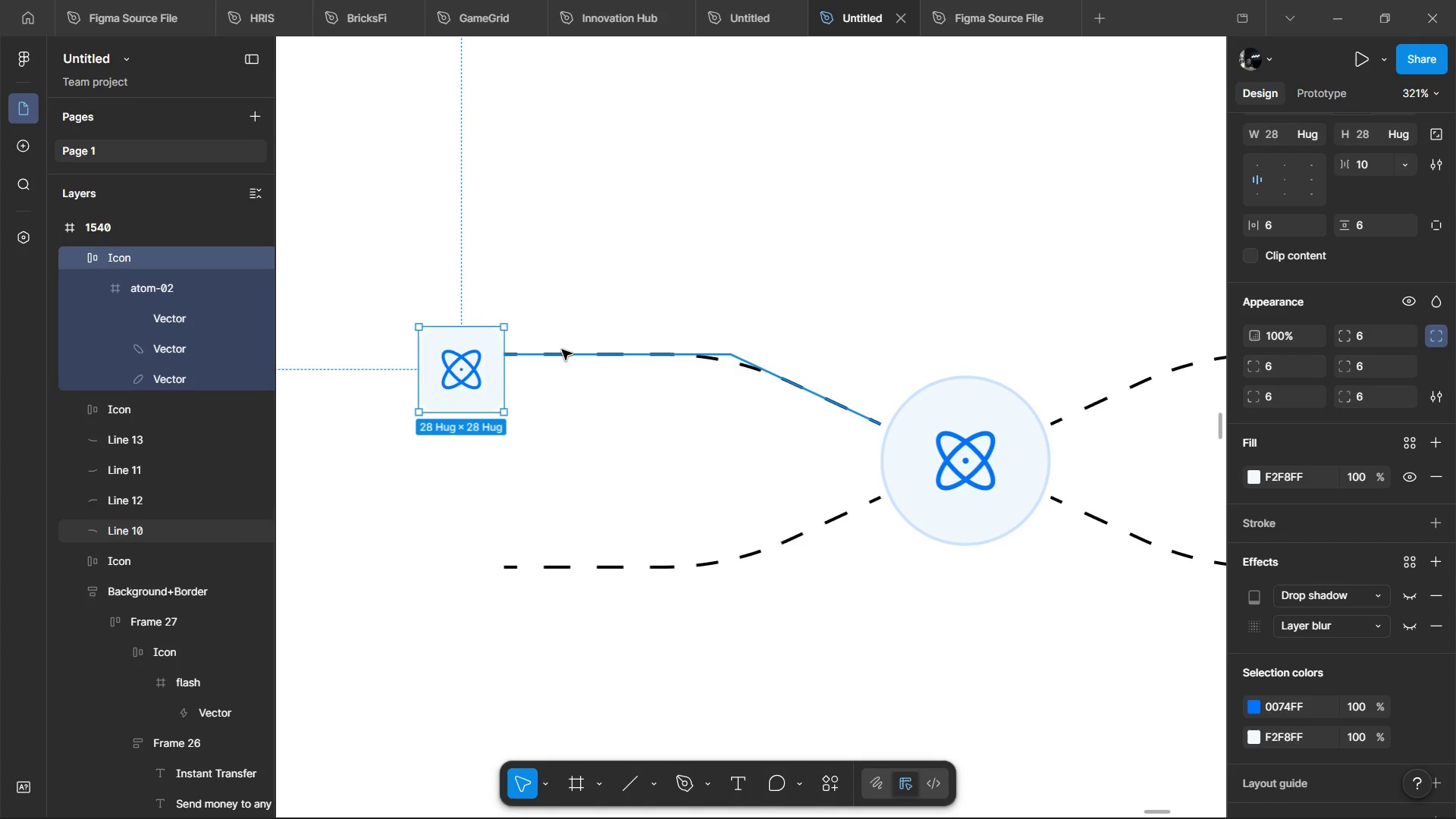 
hold_key(key=ShiftLeft, duration=1.5)
 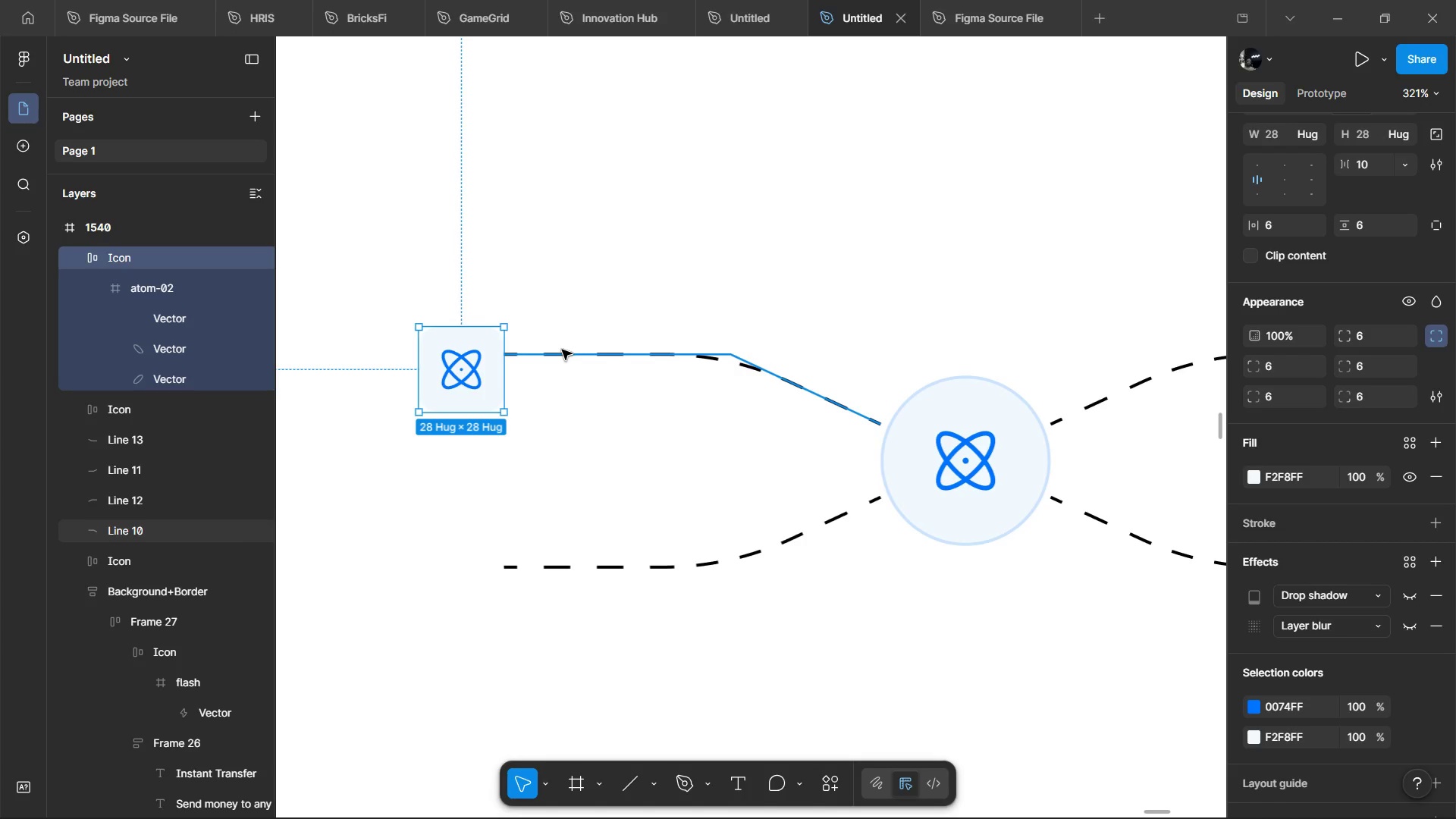 
hold_key(key=ShiftLeft, duration=1.51)
 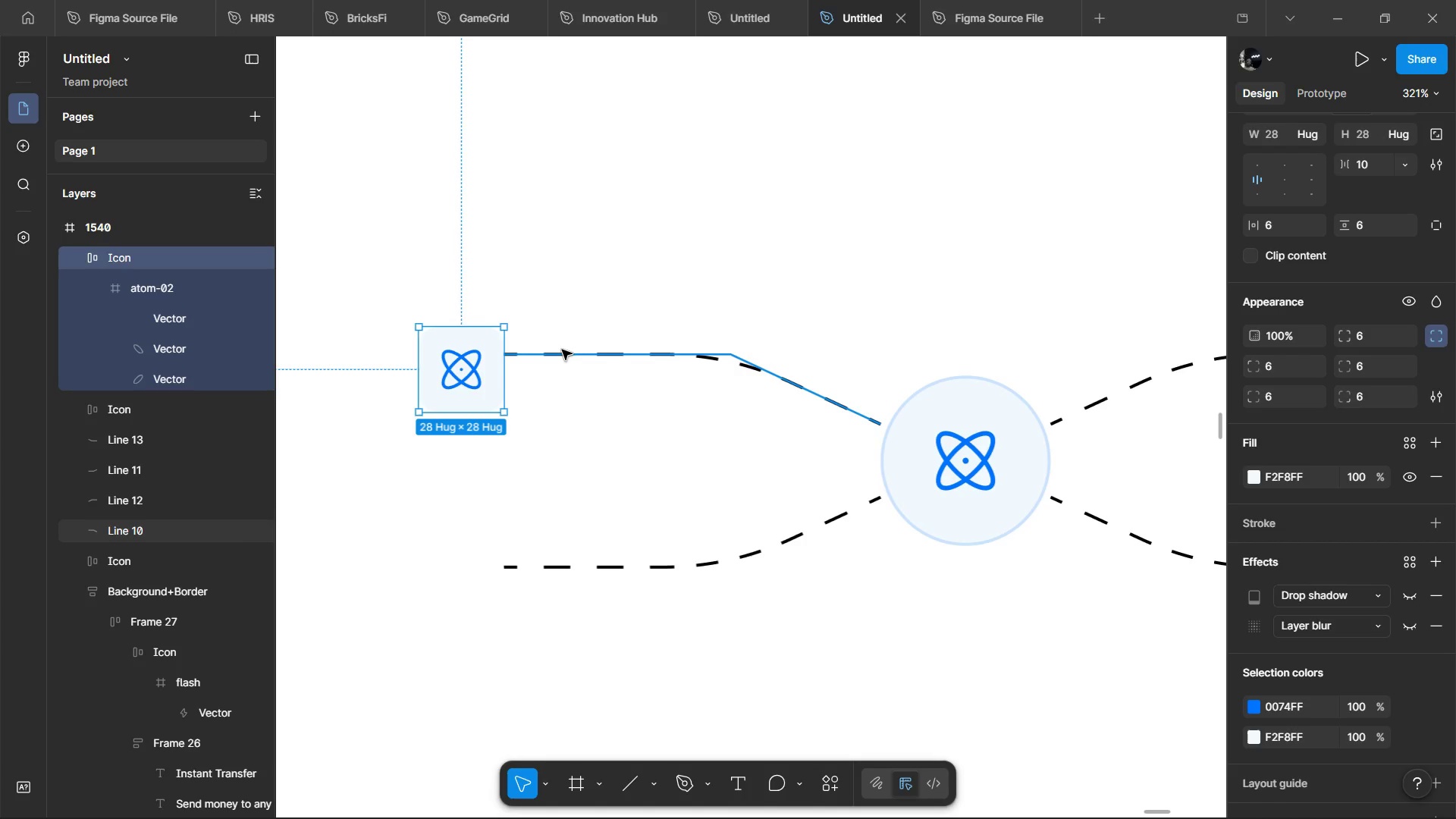 
hold_key(key=ShiftLeft, duration=1.5)
 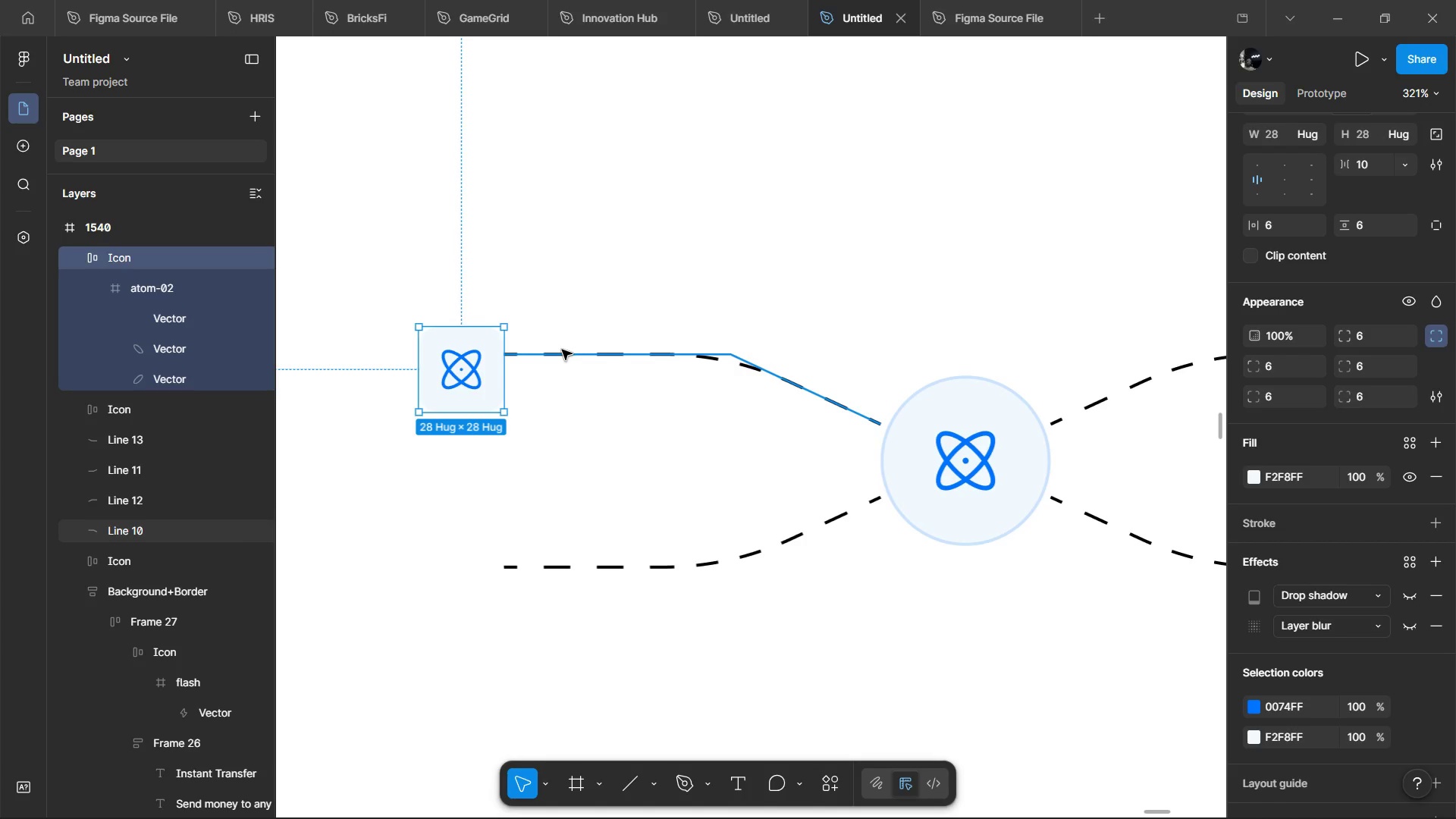 
hold_key(key=ShiftLeft, duration=1.52)
 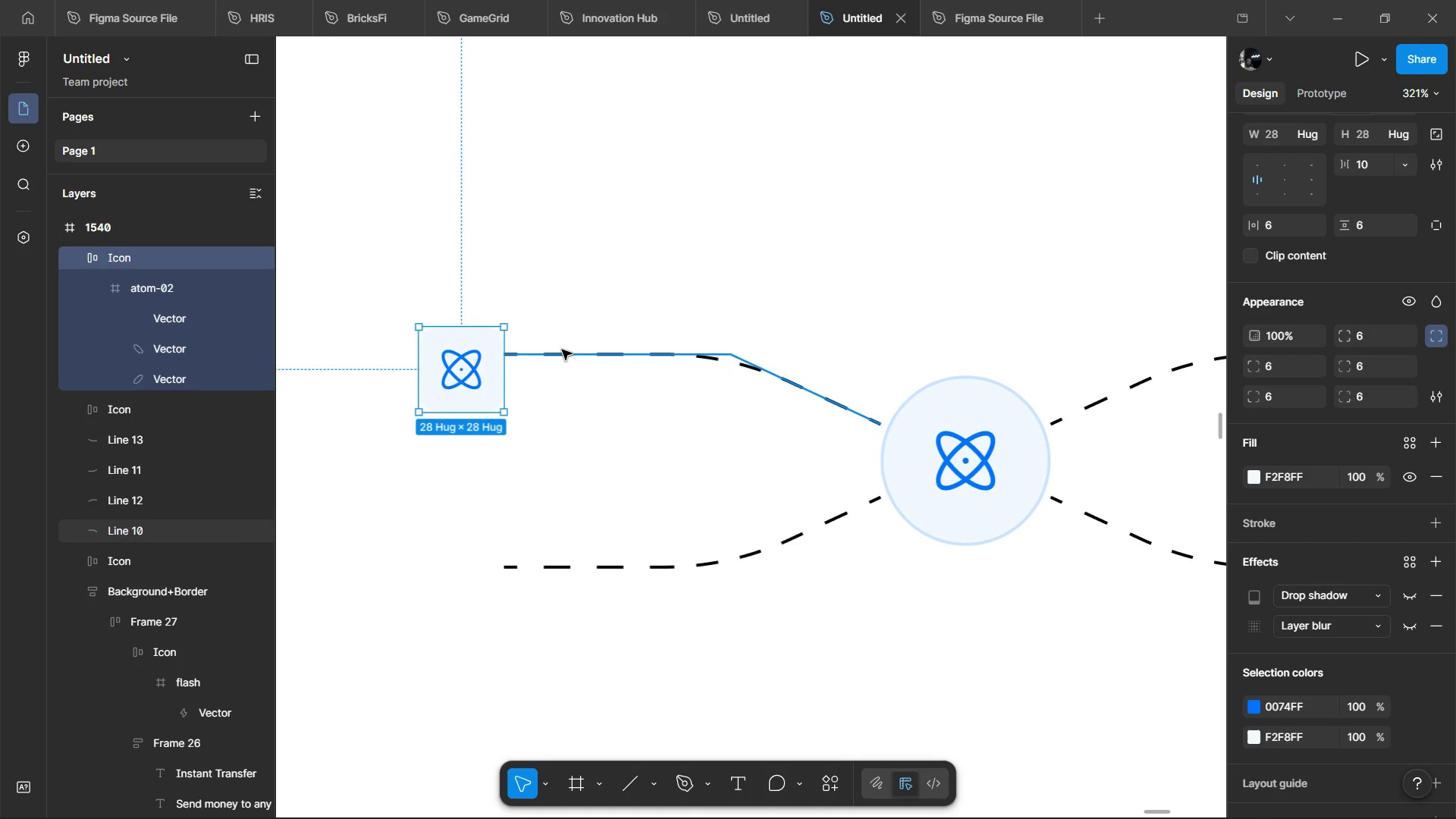 
hold_key(key=ShiftLeft, duration=1.5)
 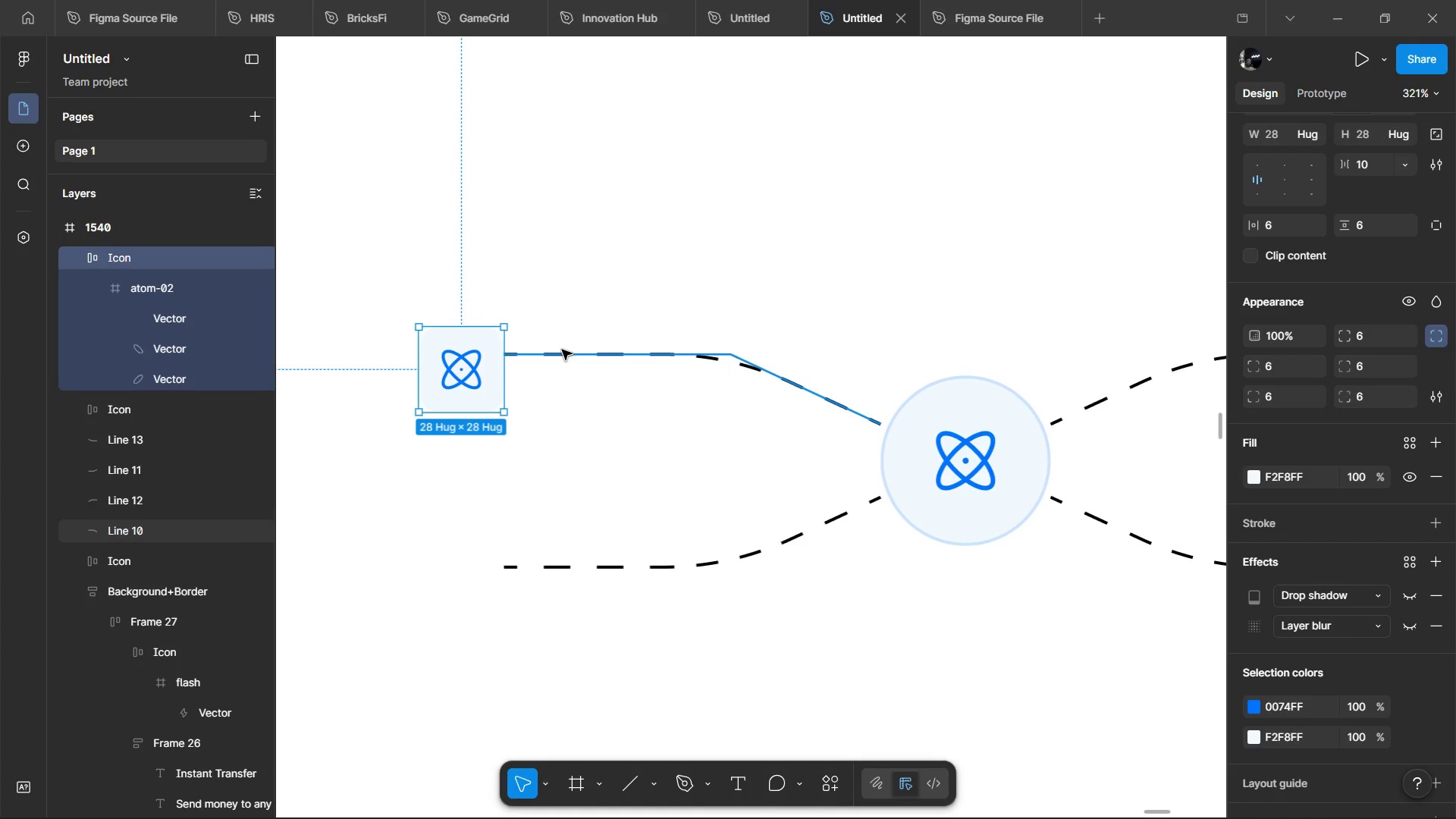 
hold_key(key=ShiftLeft, duration=1.52)
 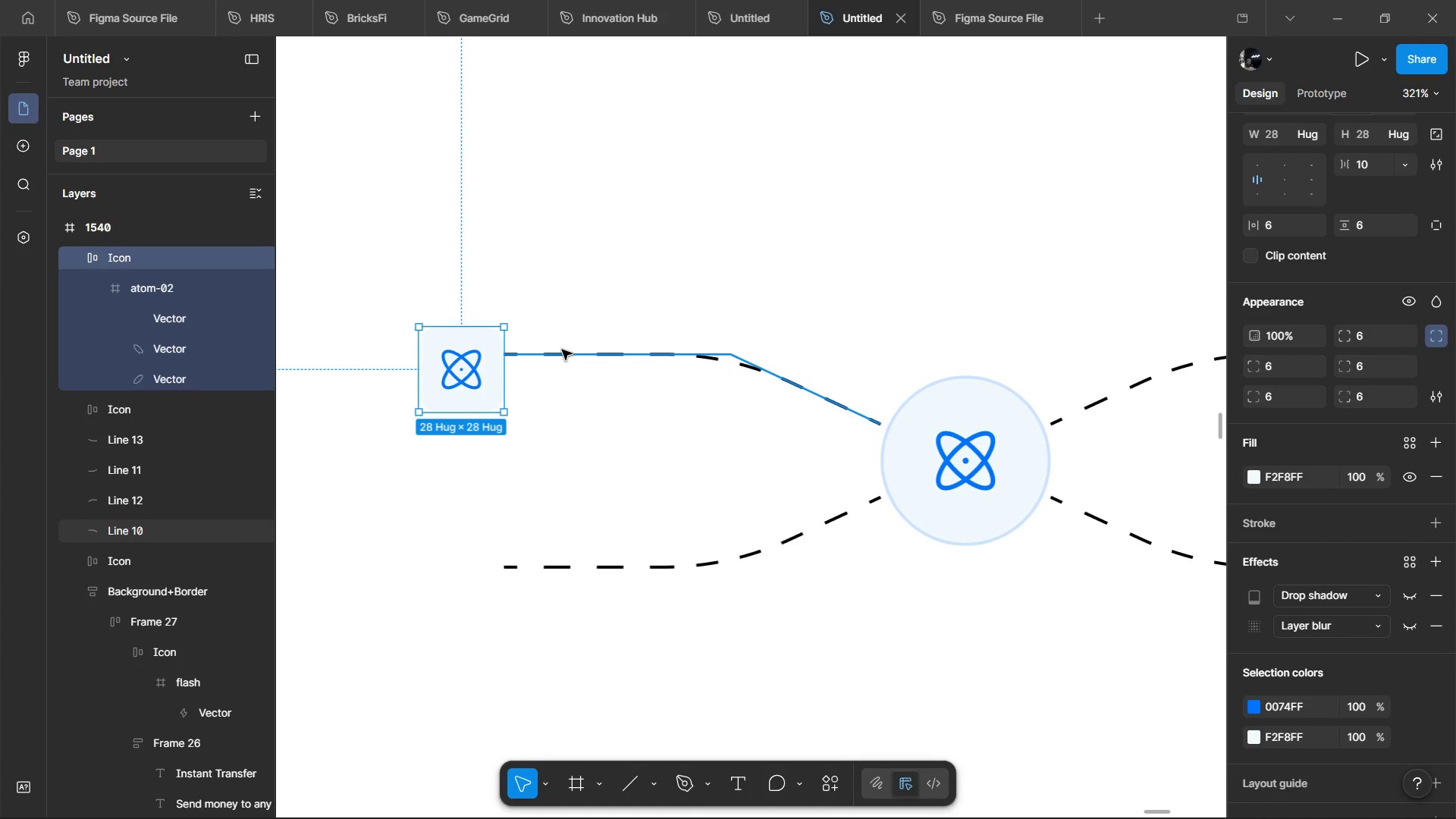 
hold_key(key=ShiftLeft, duration=1.5)
 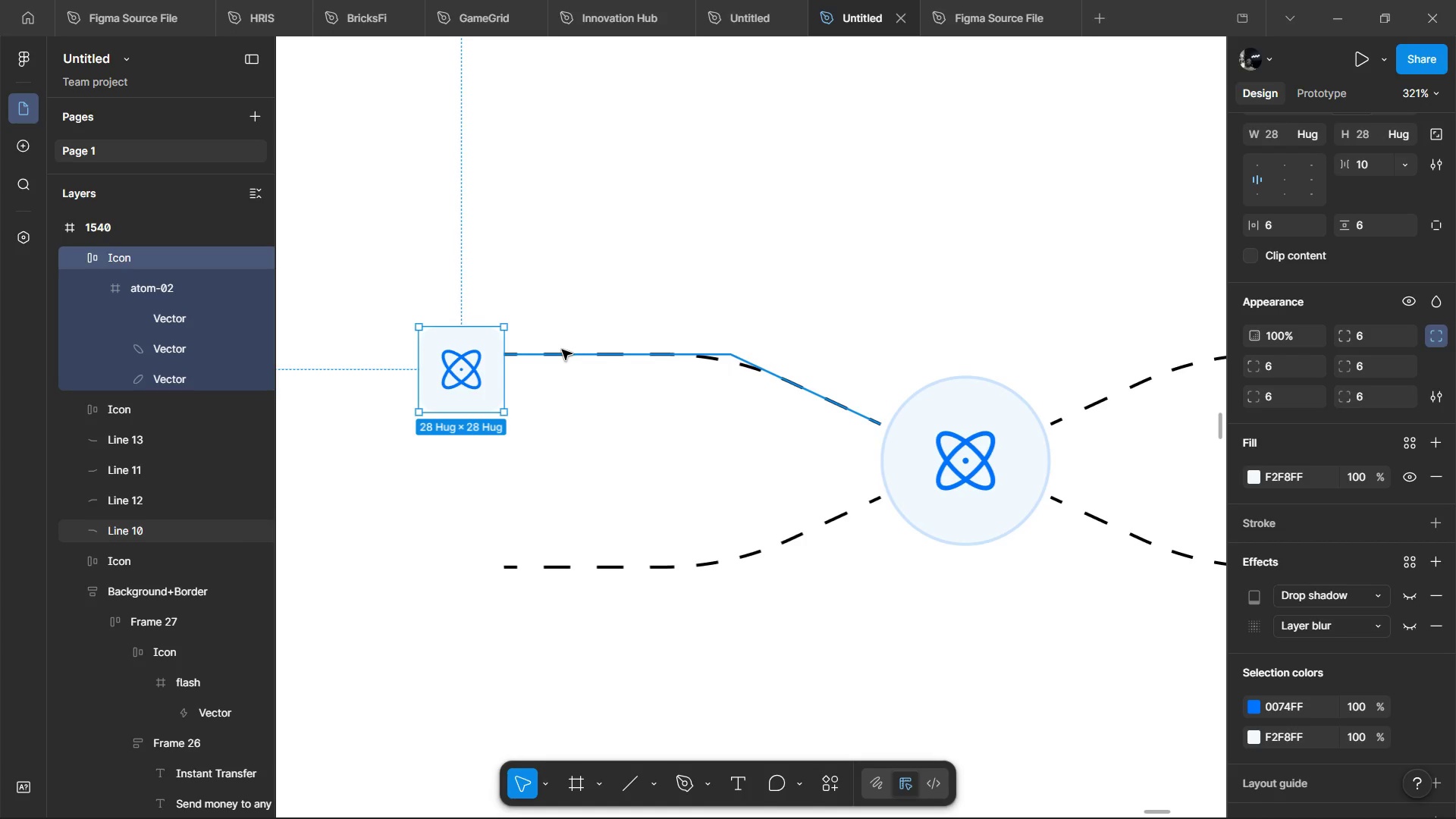 
hold_key(key=ShiftLeft, duration=1.51)
 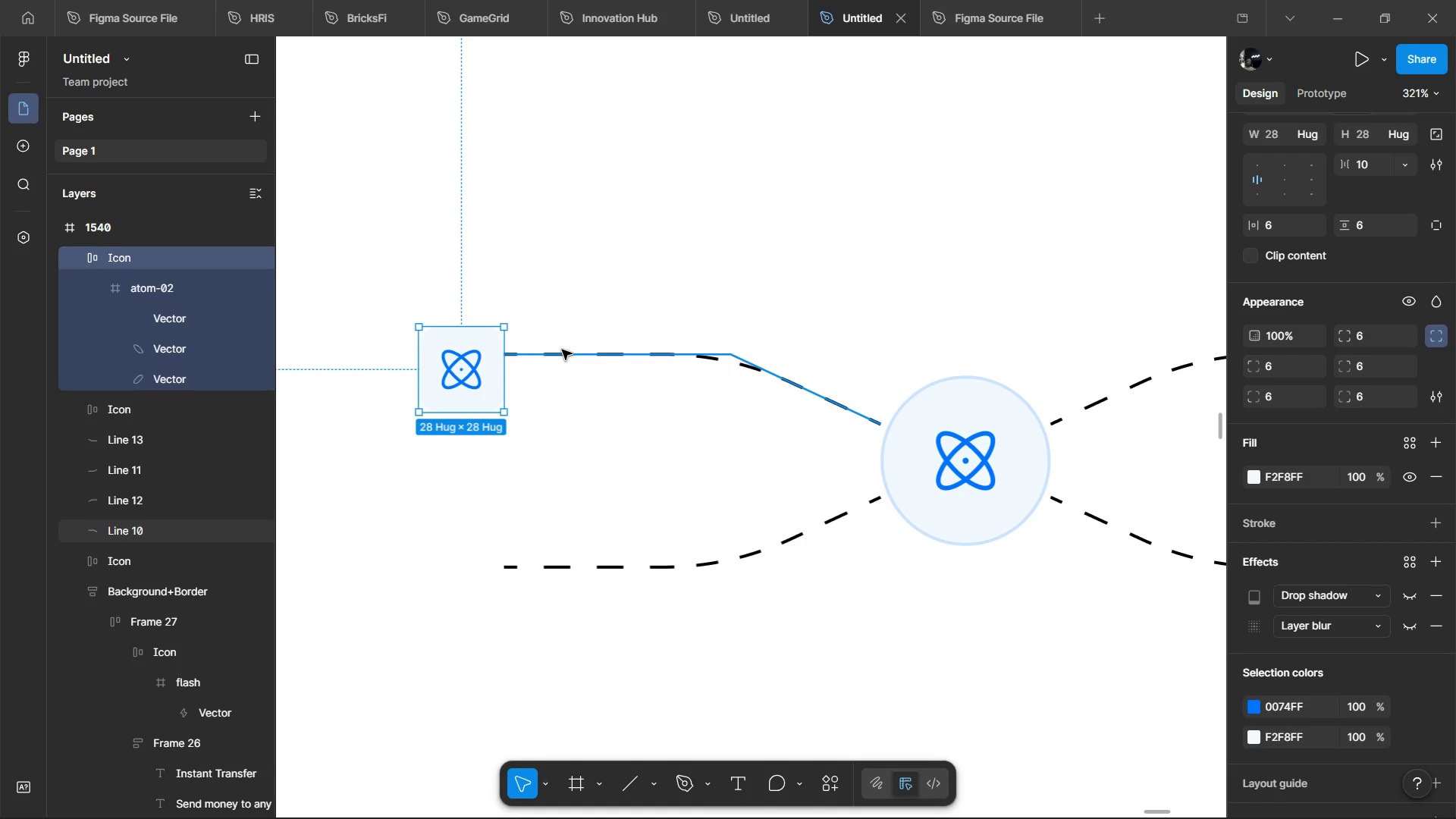 
hold_key(key=ShiftLeft, duration=1.5)
 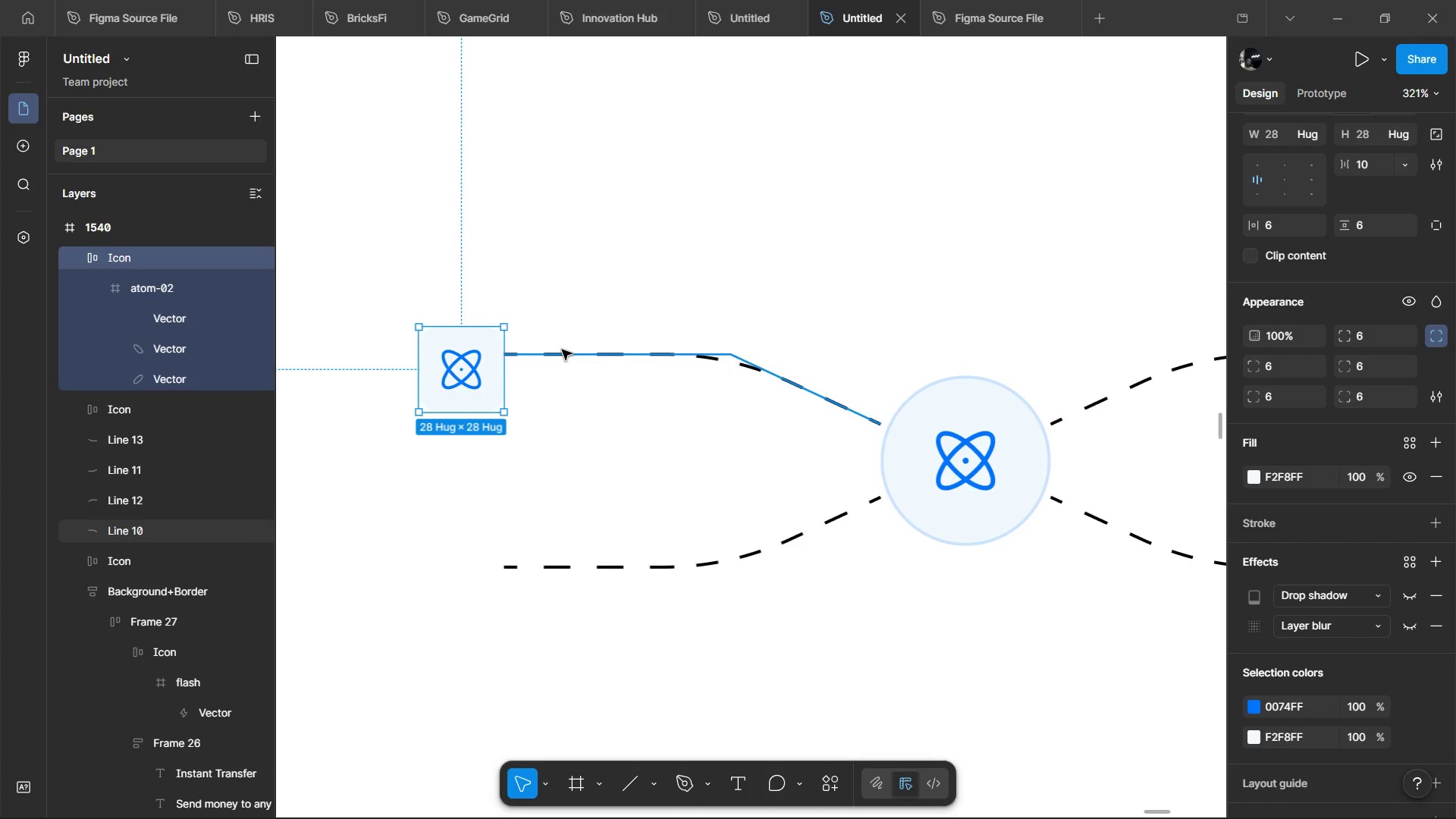 
hold_key(key=ShiftLeft, duration=1.52)
 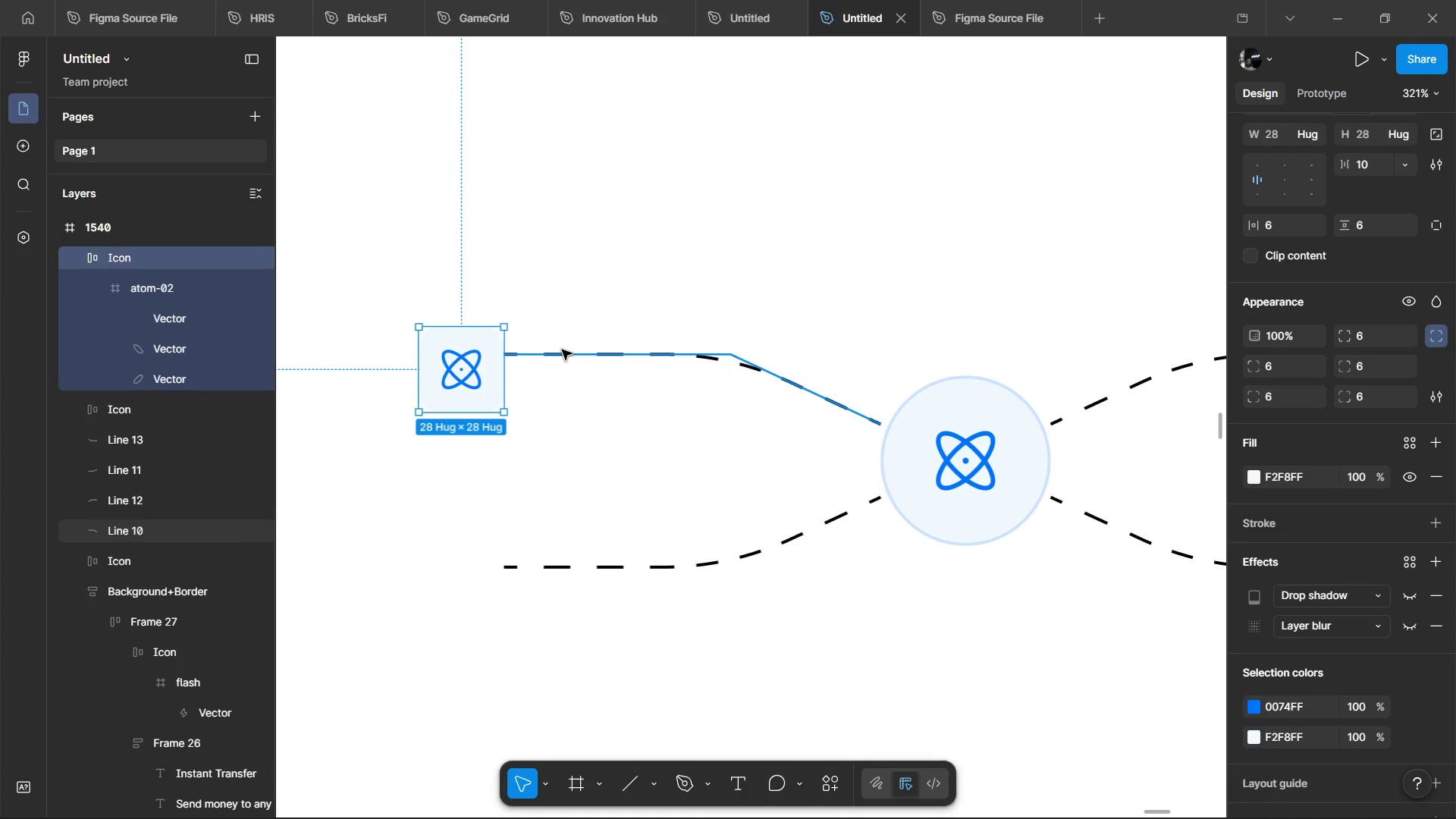 
hold_key(key=ShiftLeft, duration=1.5)
 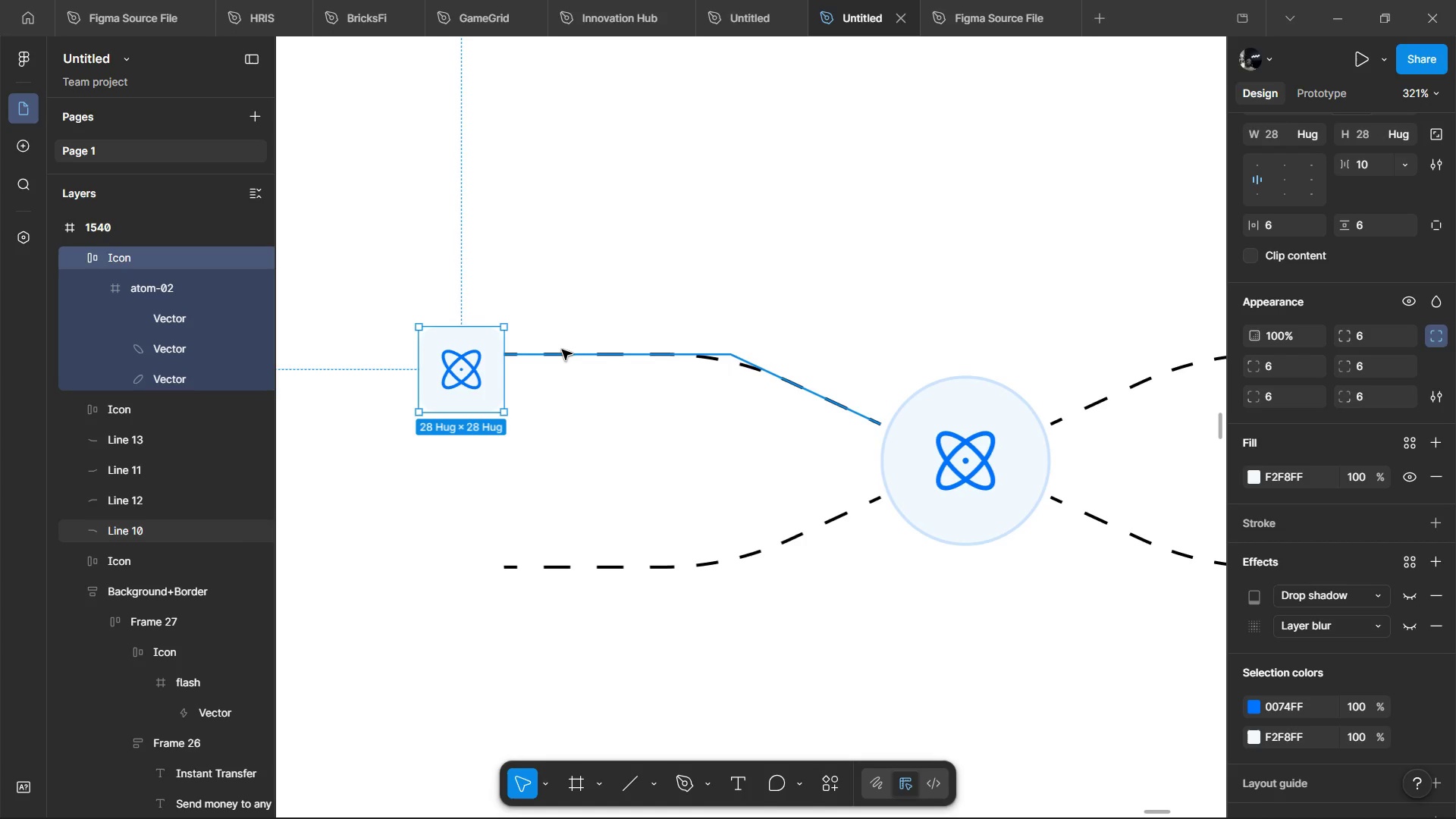 
hold_key(key=ShiftLeft, duration=1.52)
 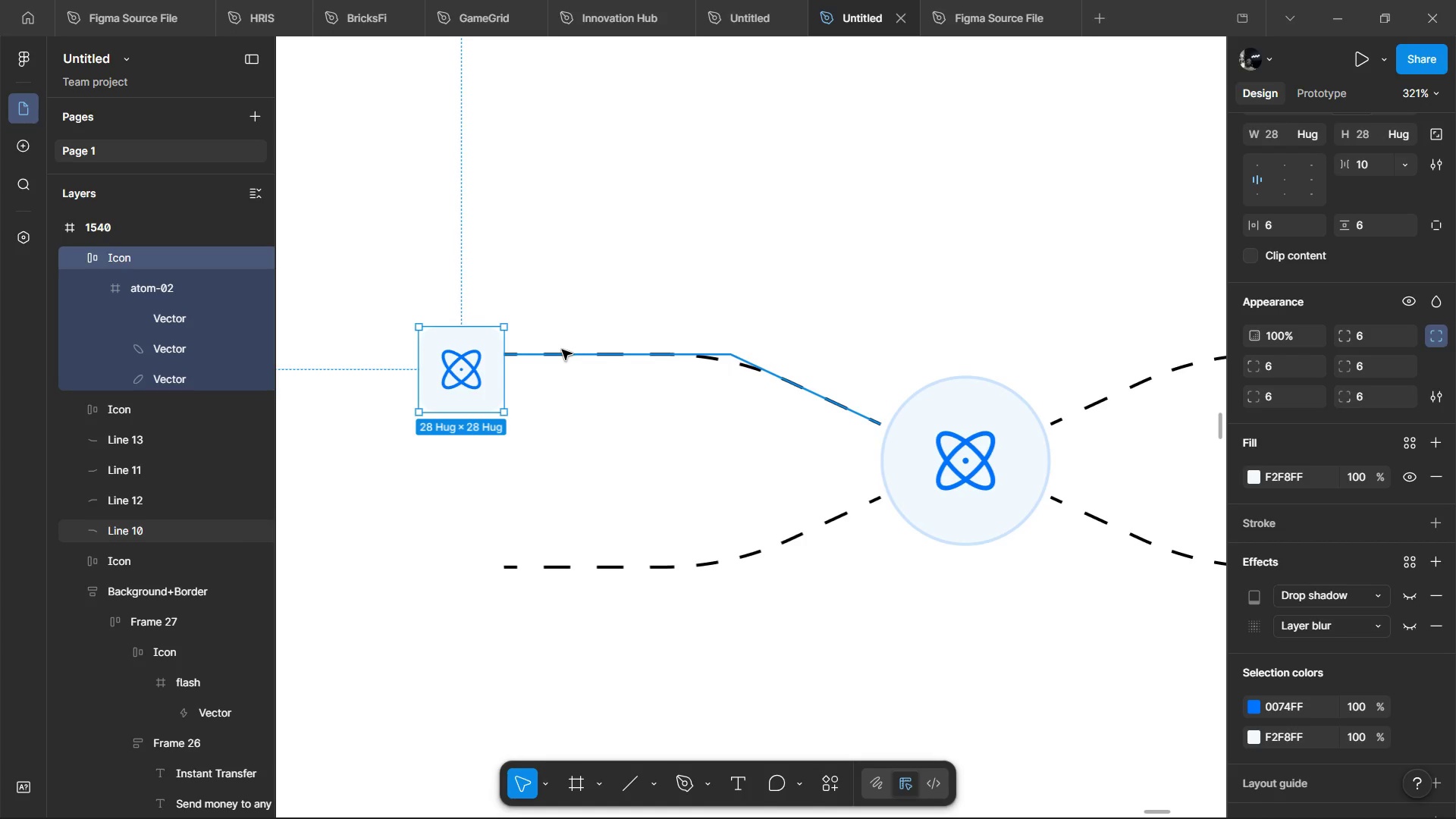 
hold_key(key=ShiftLeft, duration=1.5)
 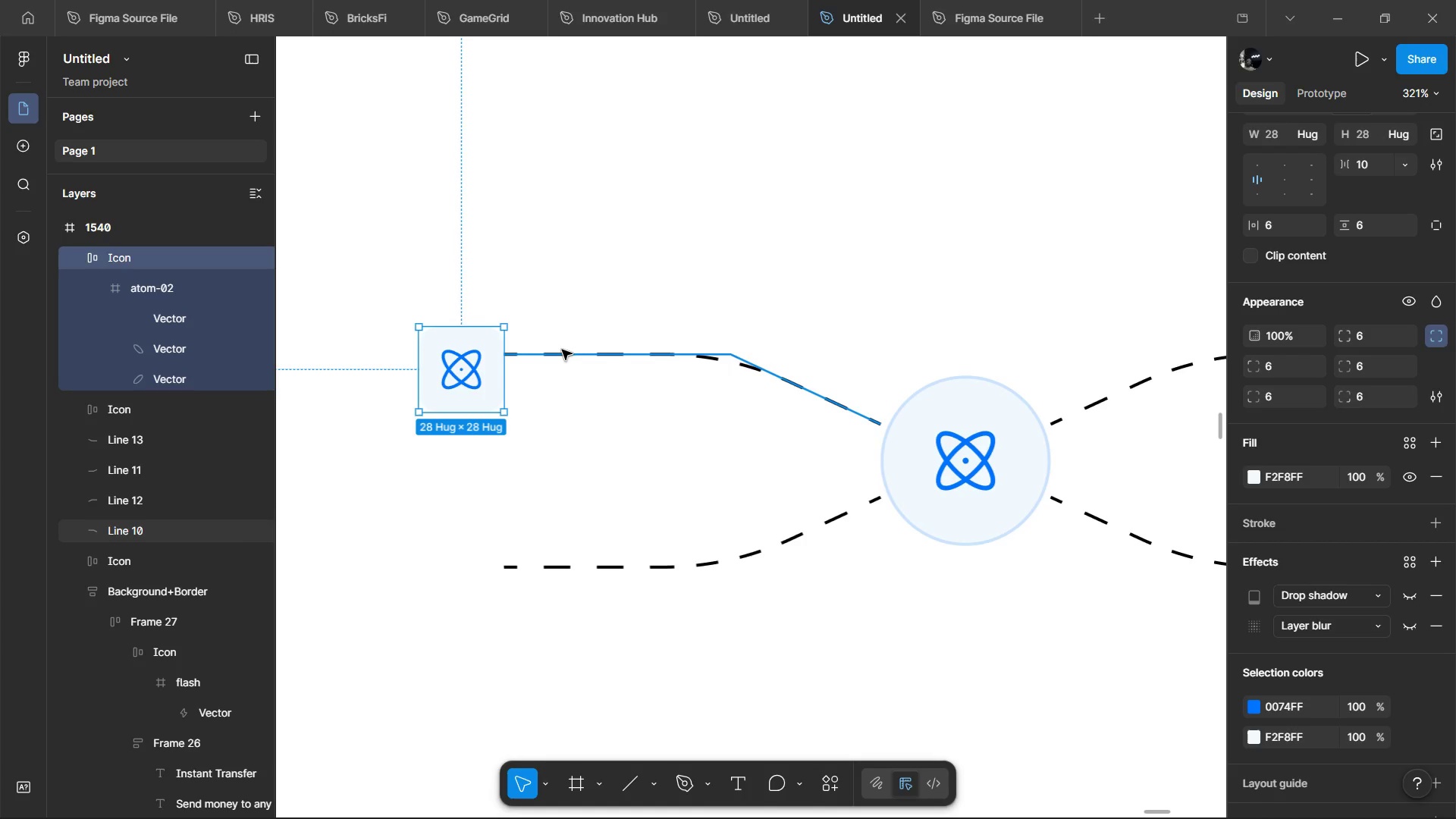 
hold_key(key=ShiftLeft, duration=1.51)
 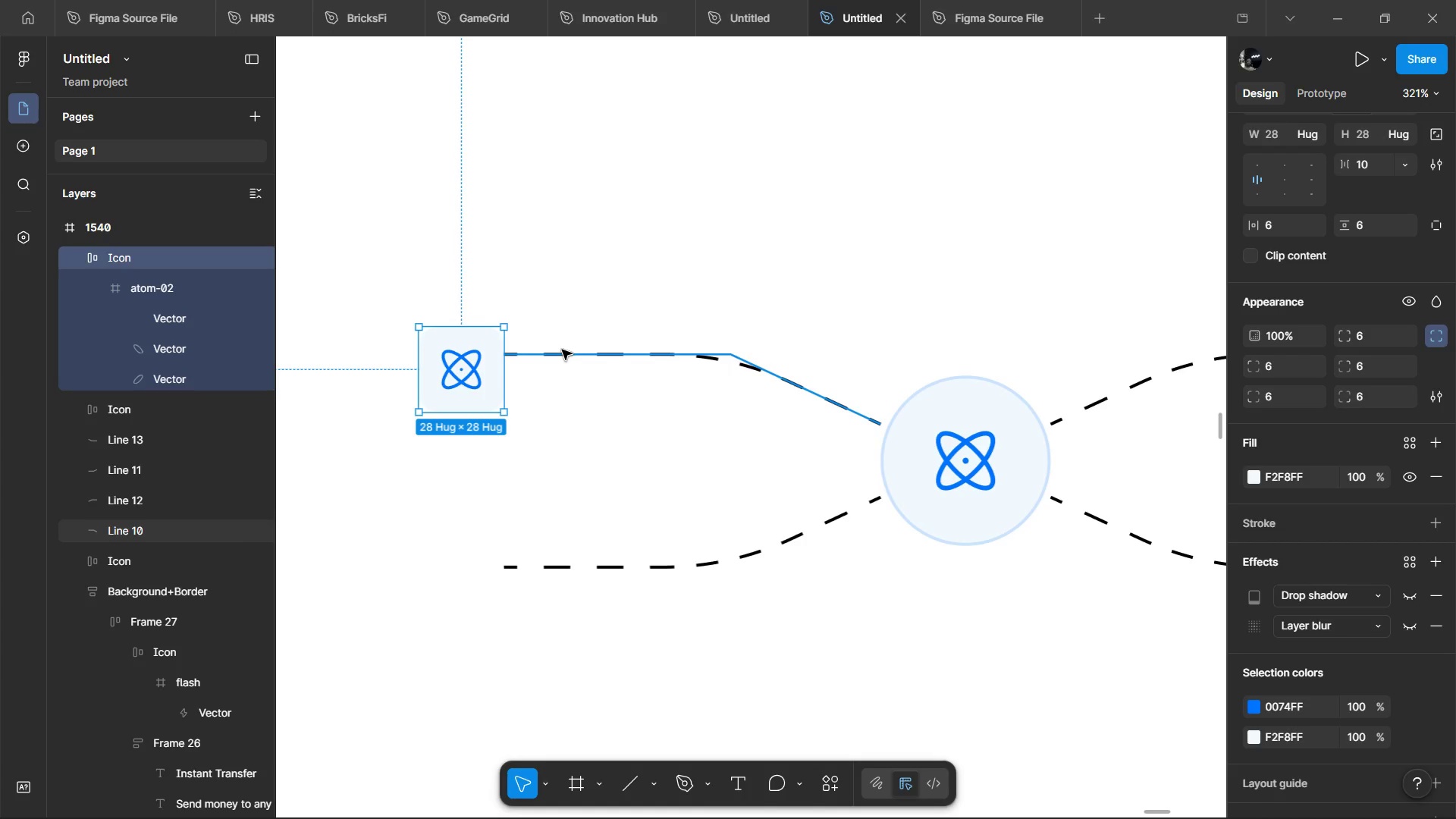 
hold_key(key=ShiftLeft, duration=1.5)
 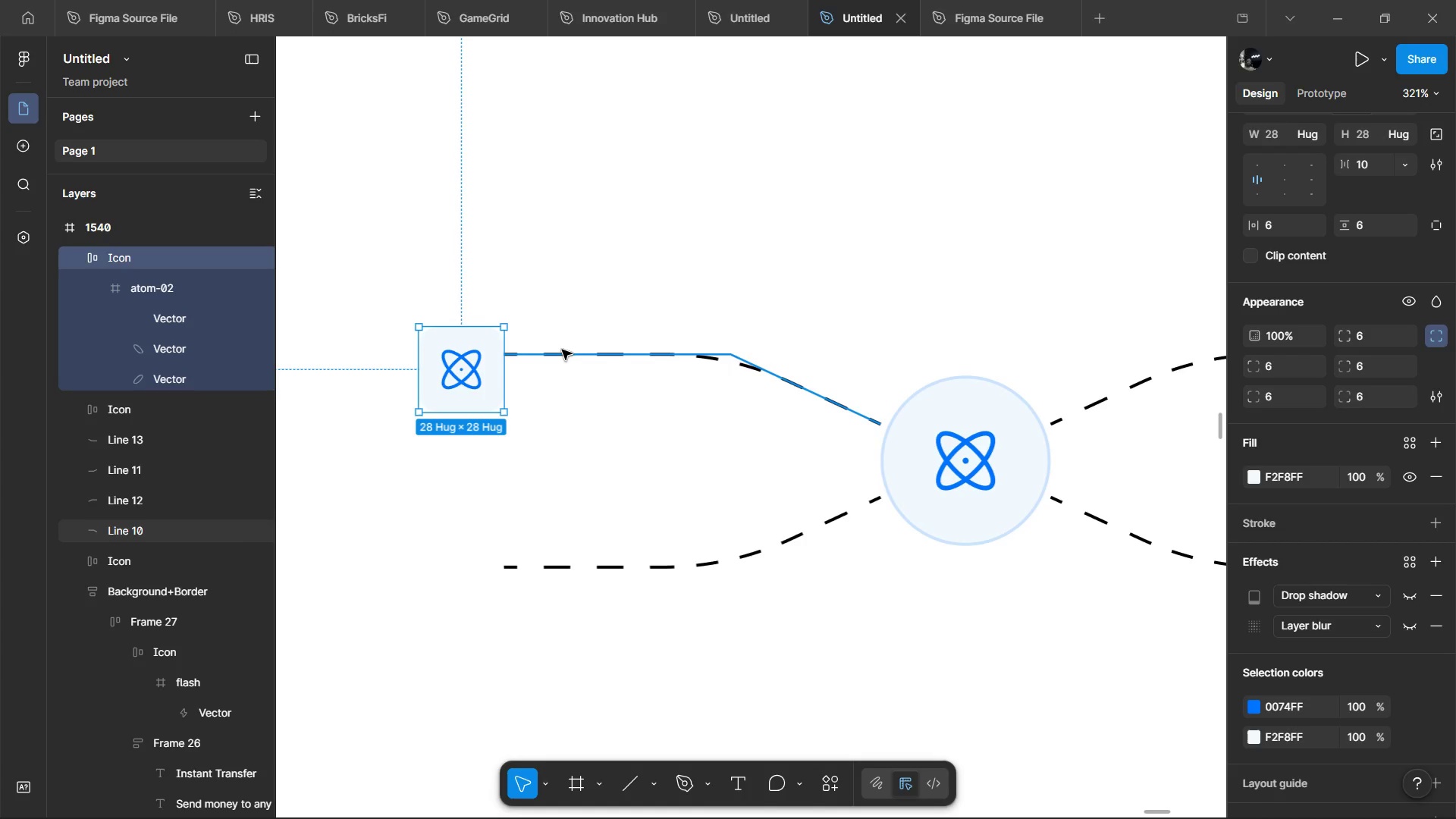 
hold_key(key=ShiftLeft, duration=1.52)
 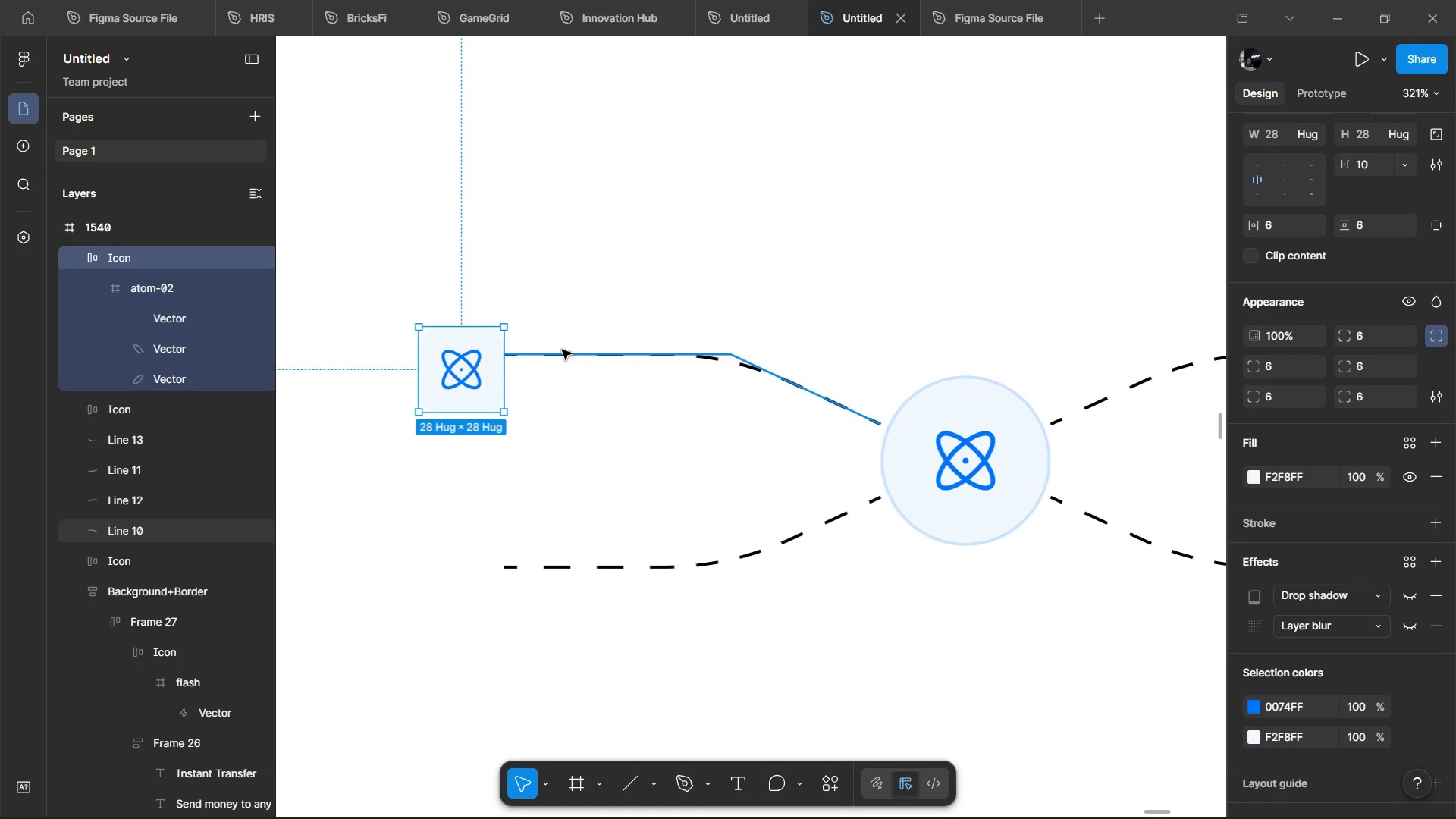 
hold_key(key=ShiftLeft, duration=1.5)
 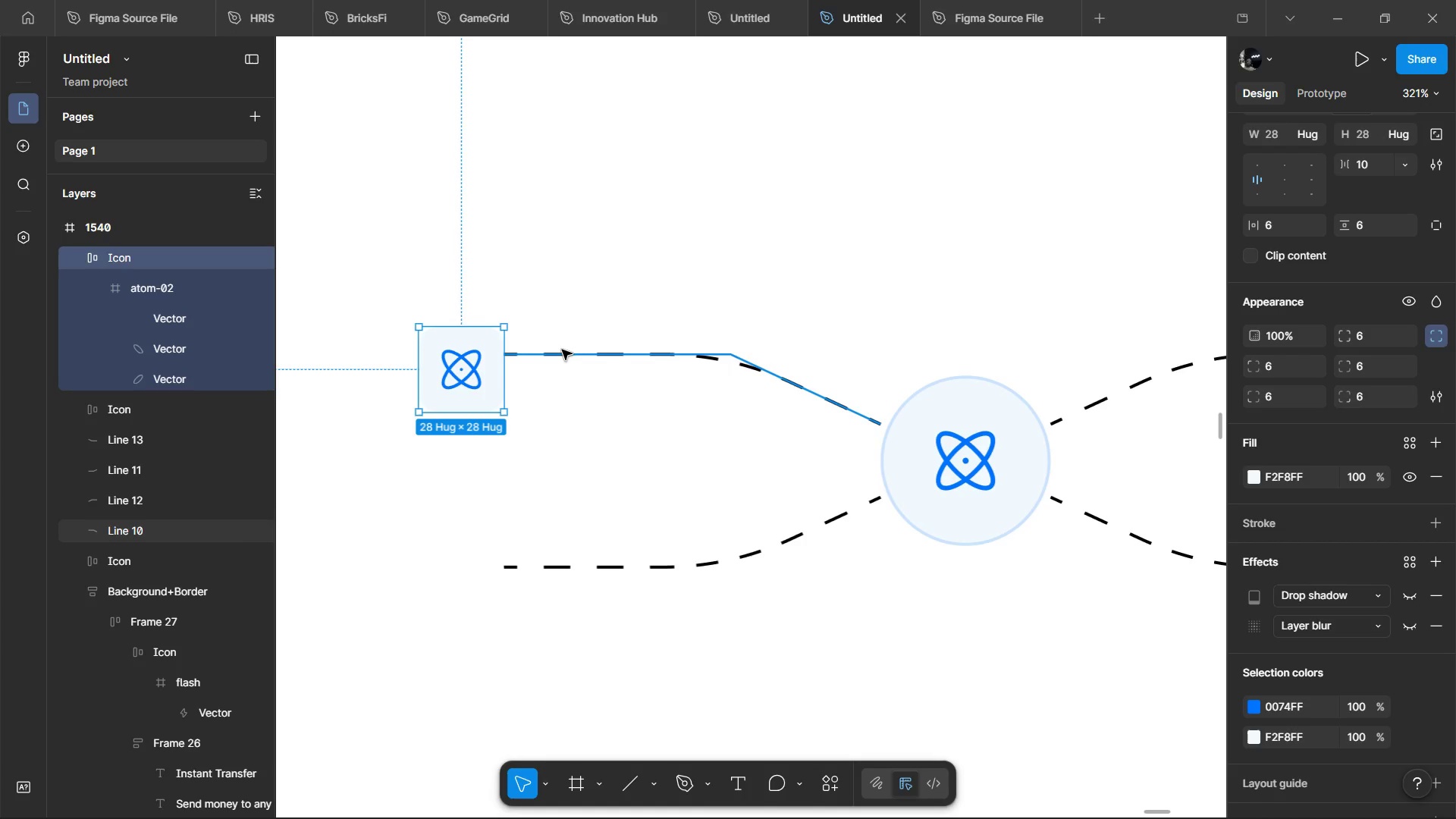 
hold_key(key=ShiftLeft, duration=1.51)
 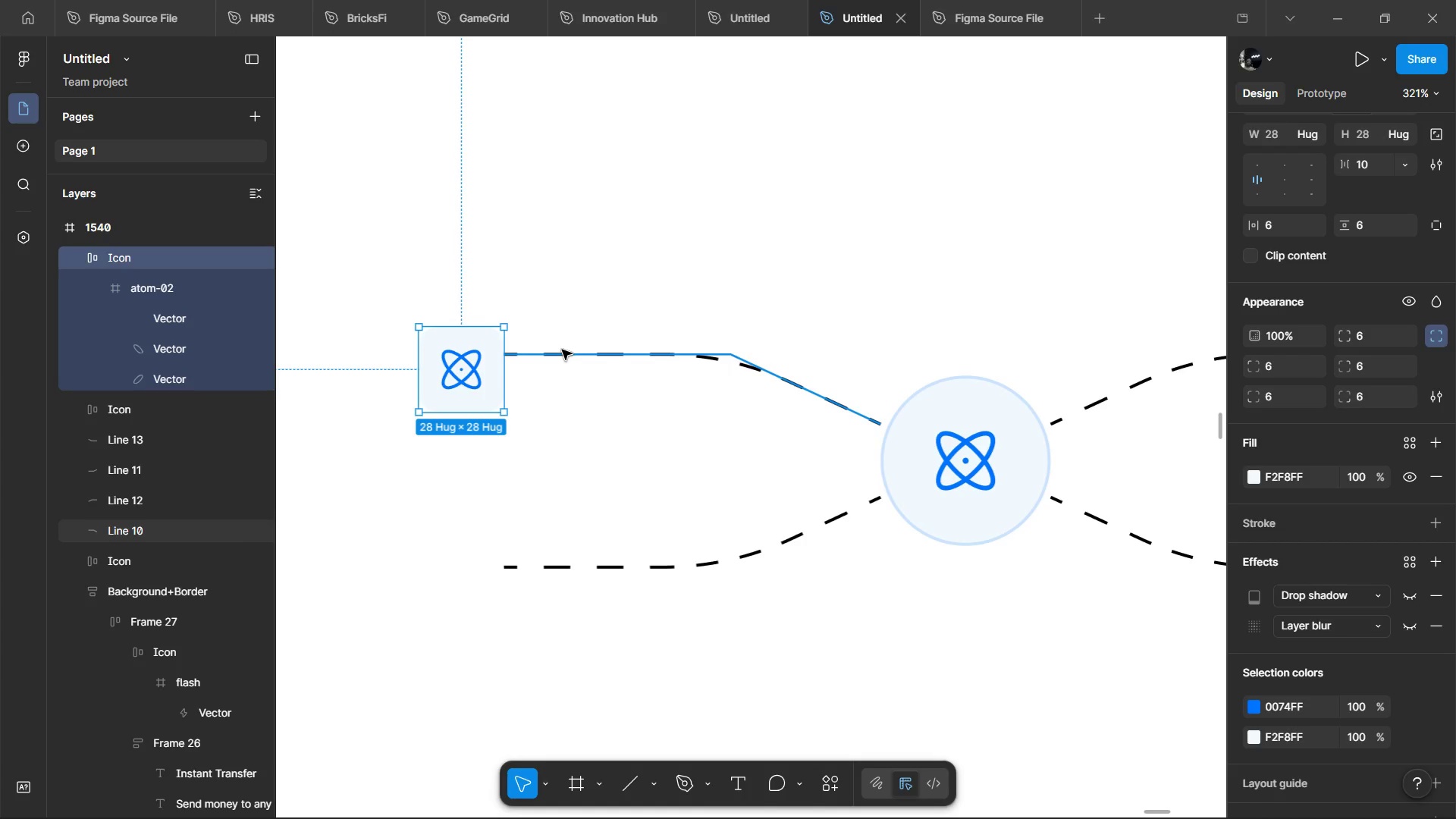 
hold_key(key=ShiftLeft, duration=1.5)
 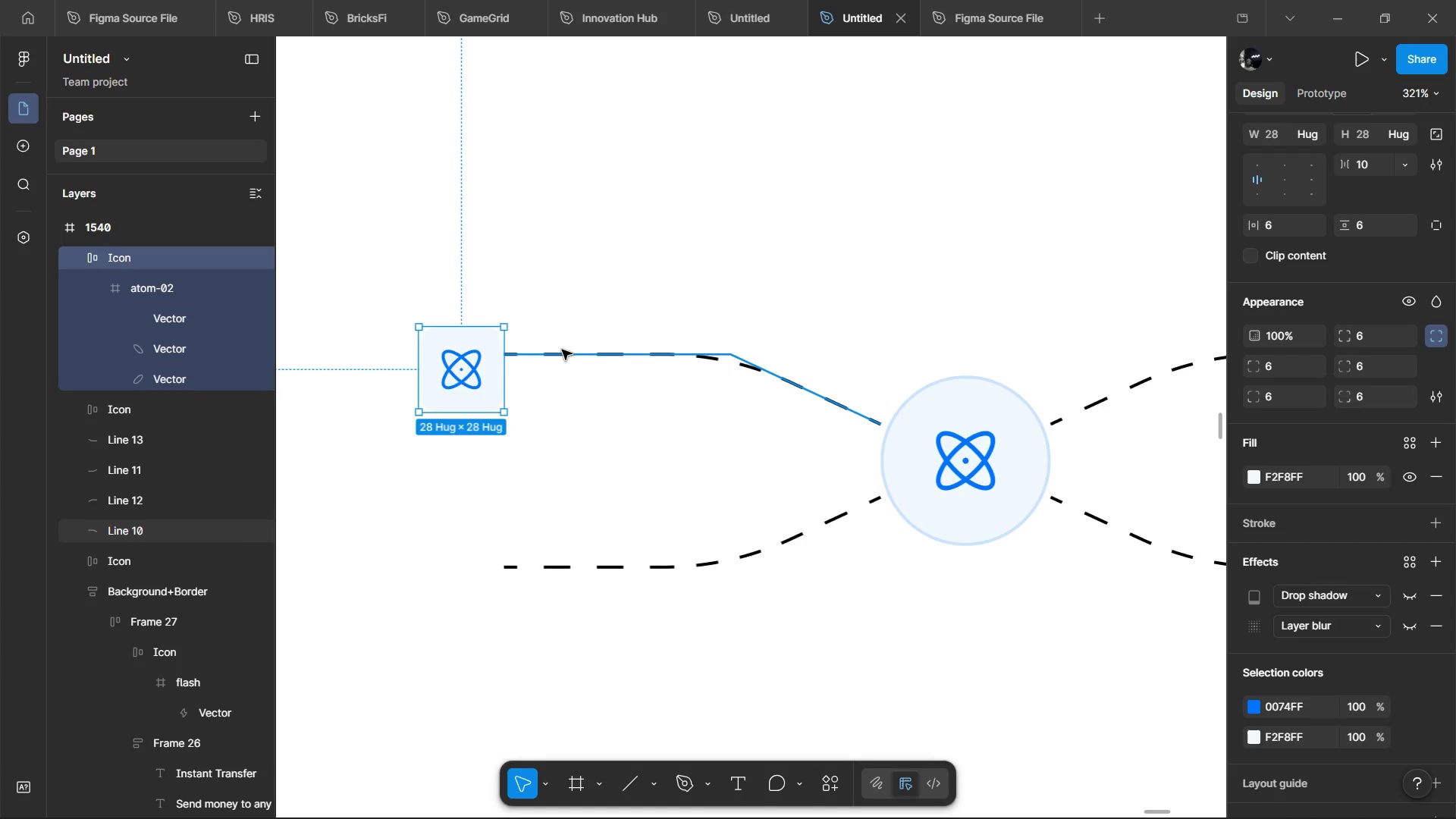 
hold_key(key=ShiftLeft, duration=1.52)
 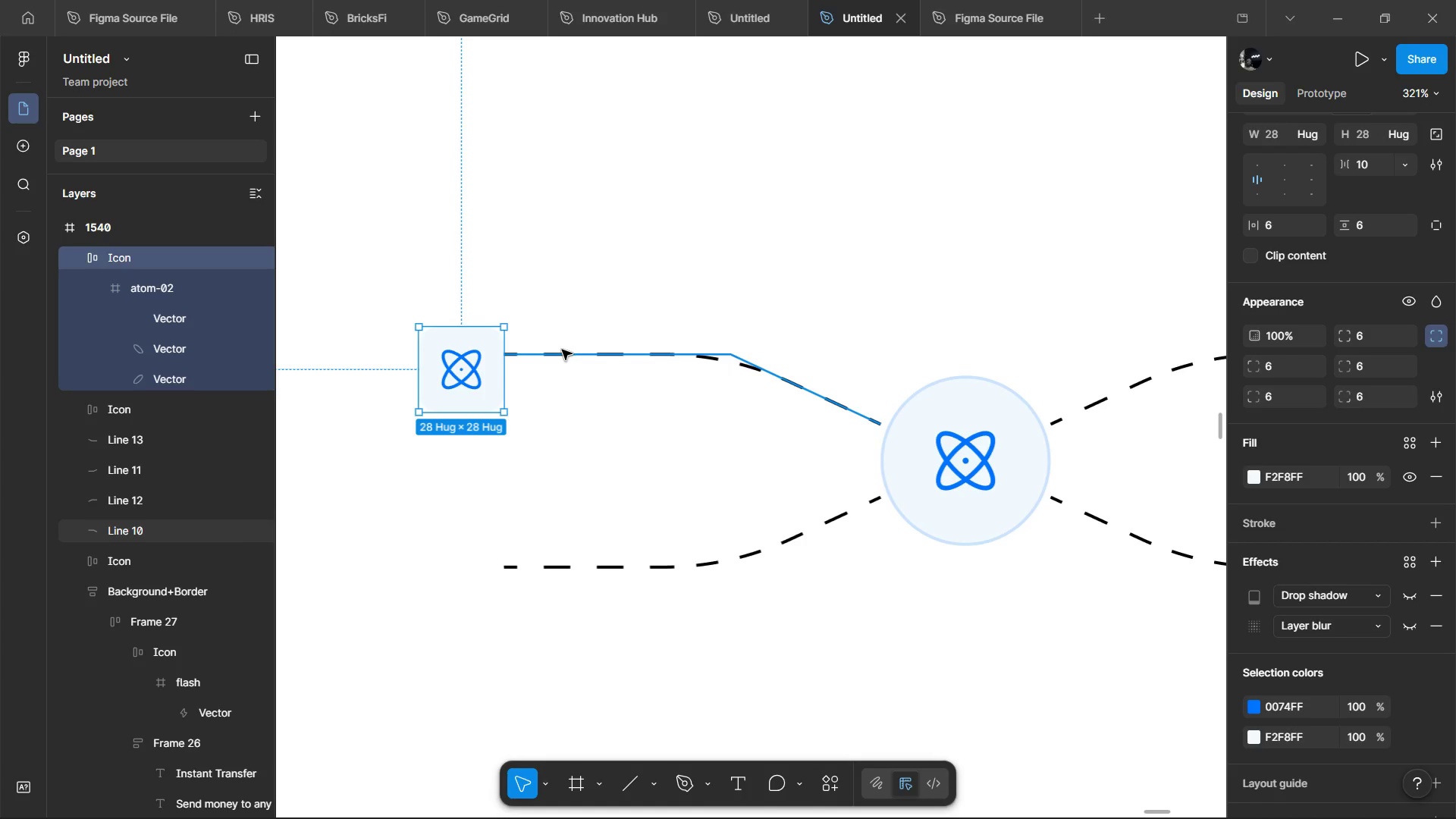 
hold_key(key=ShiftLeft, duration=0.89)
 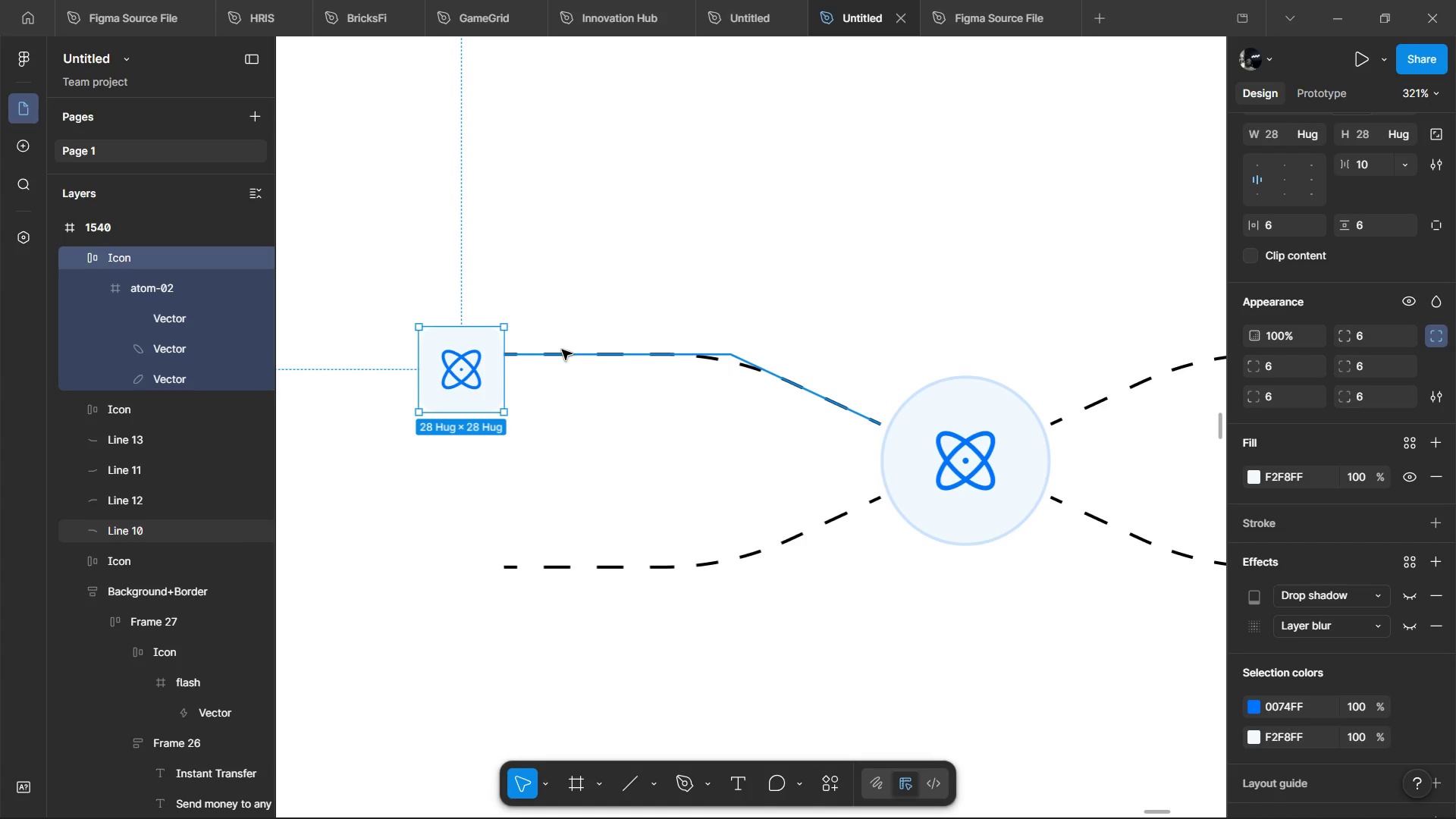 
key(Alt+AltLeft)
 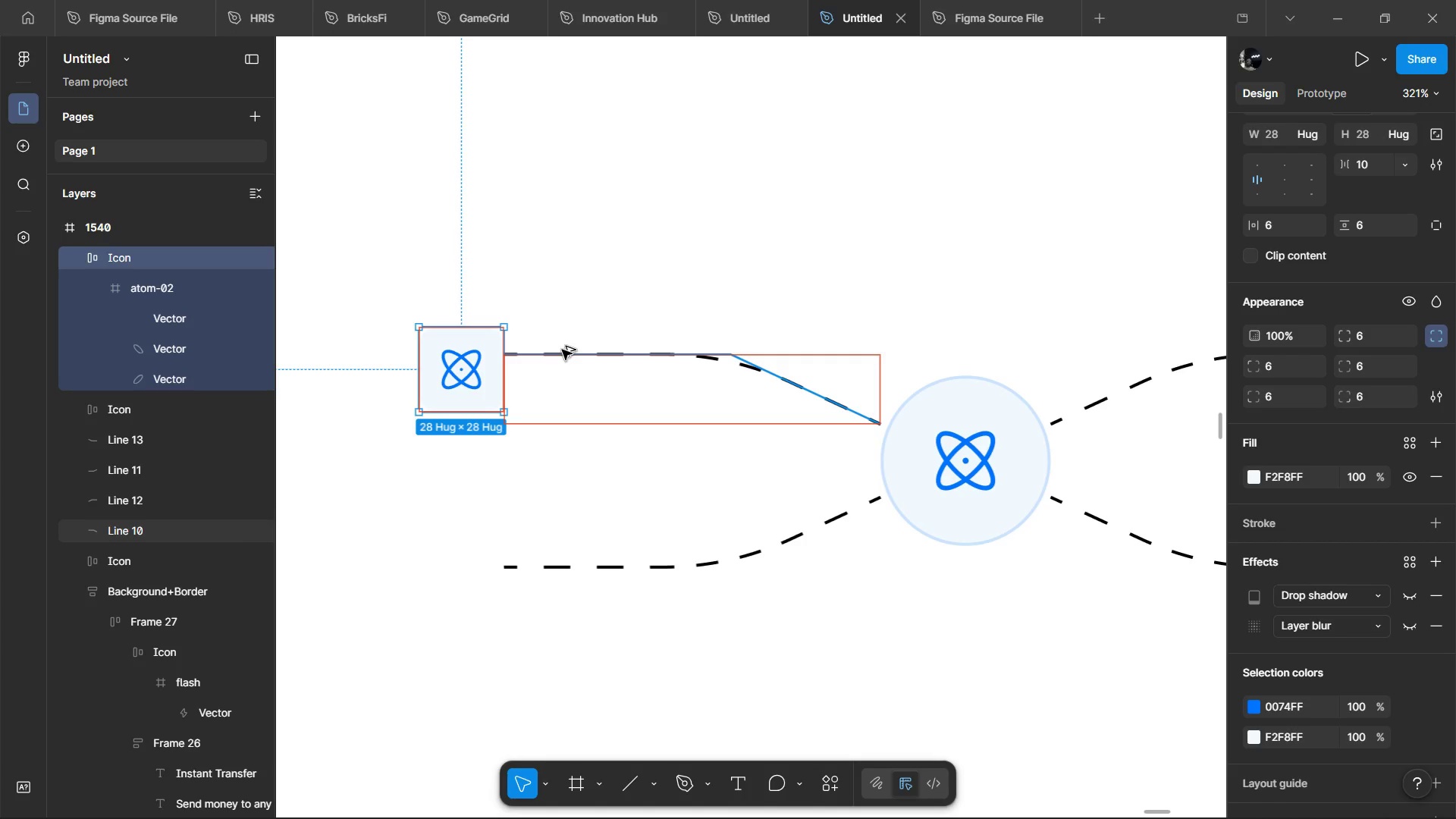 
key(Alt+Tab)